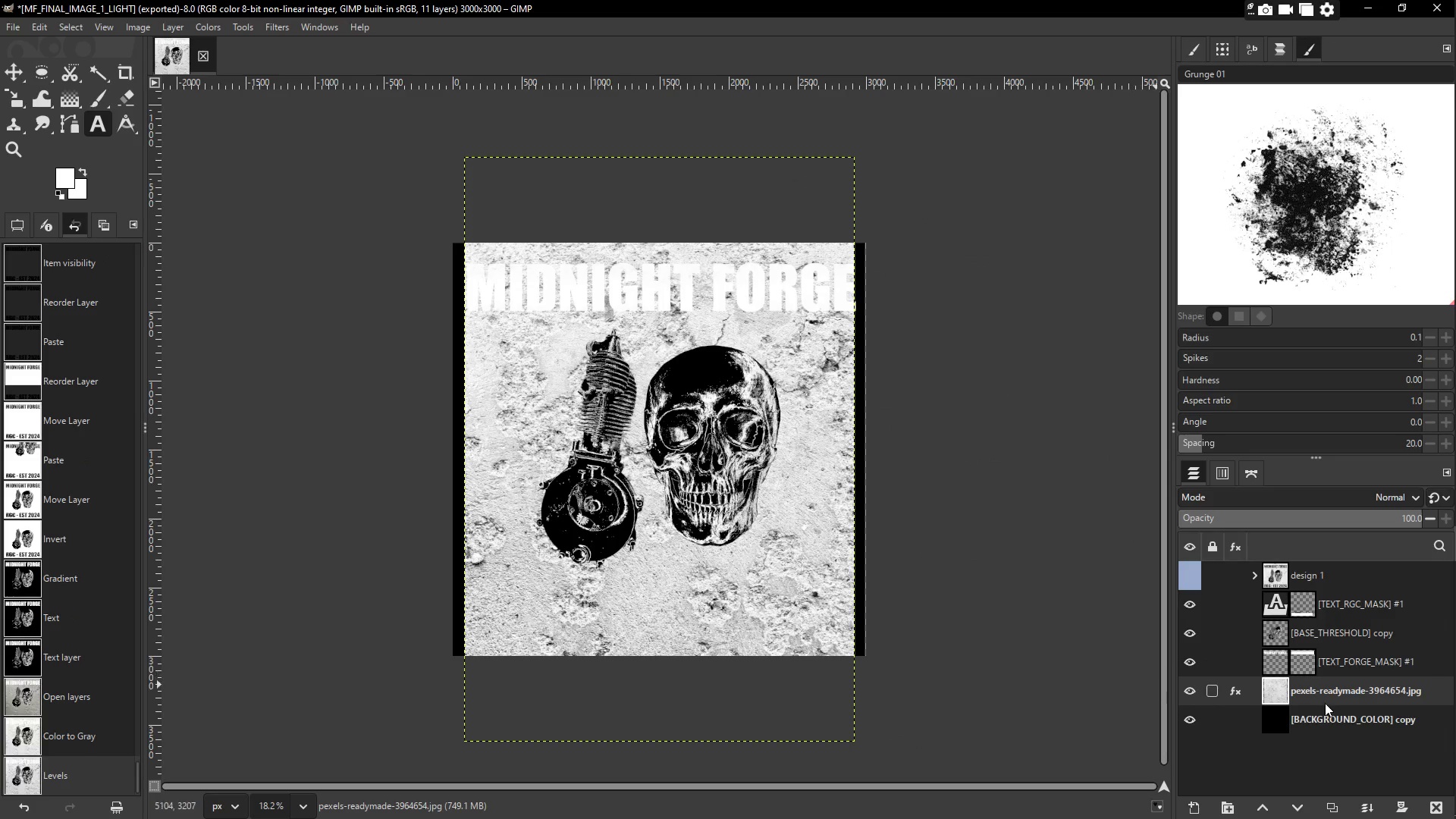 
right_click([792, 553])
 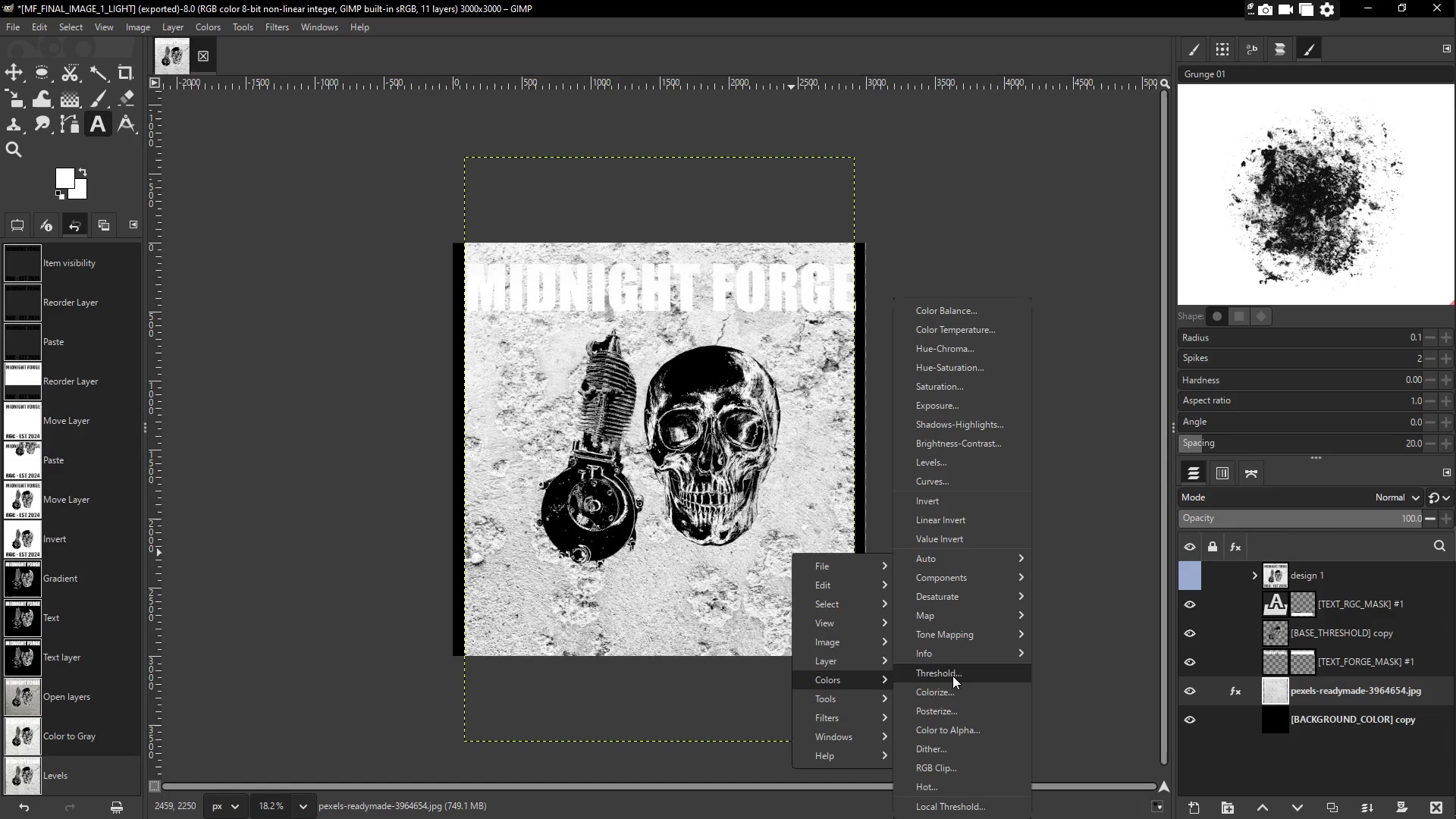 
left_click([952, 675])
 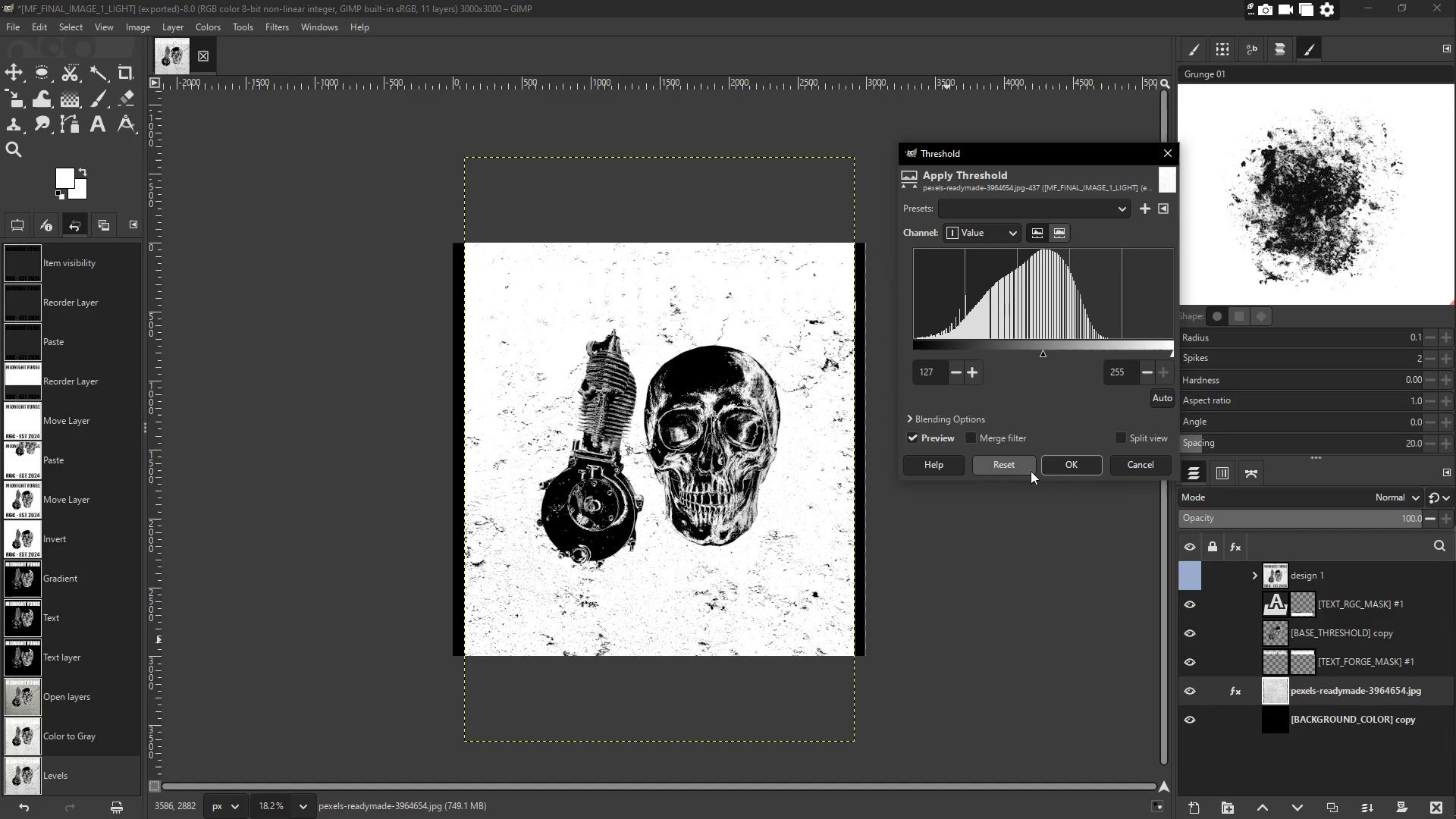 
left_click([1066, 467])
 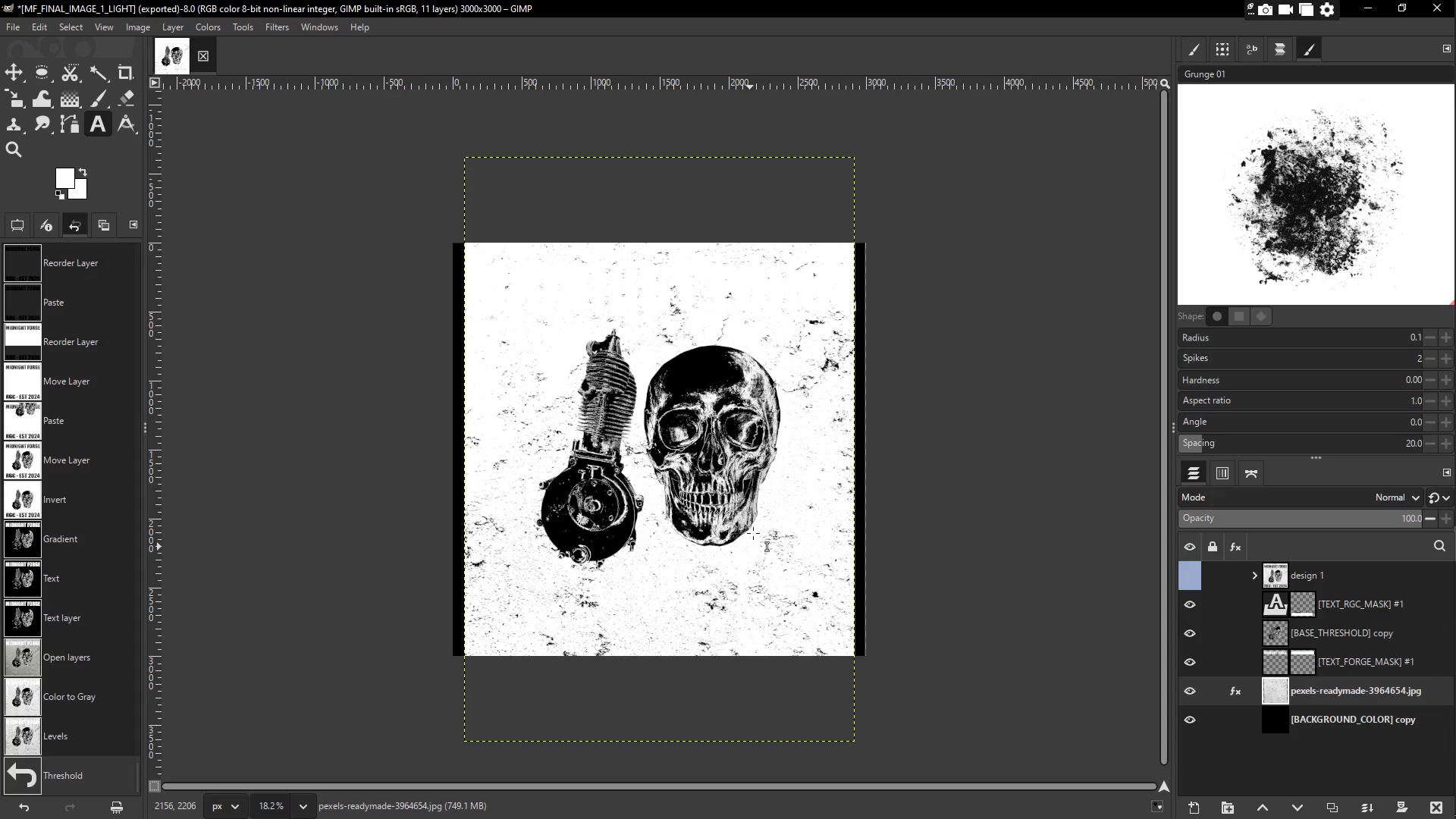 
right_click([796, 516])
 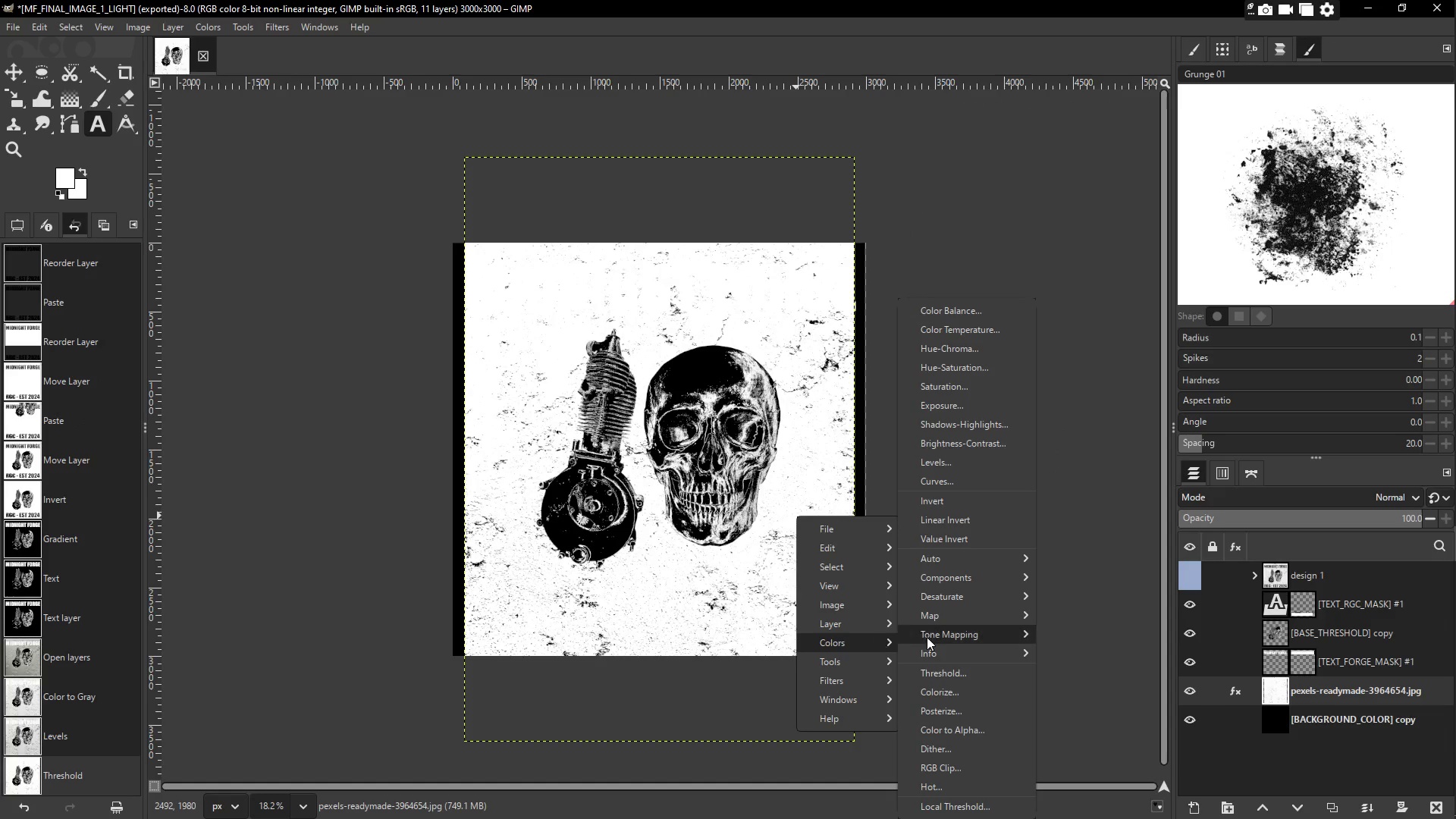 
left_click([940, 495])
 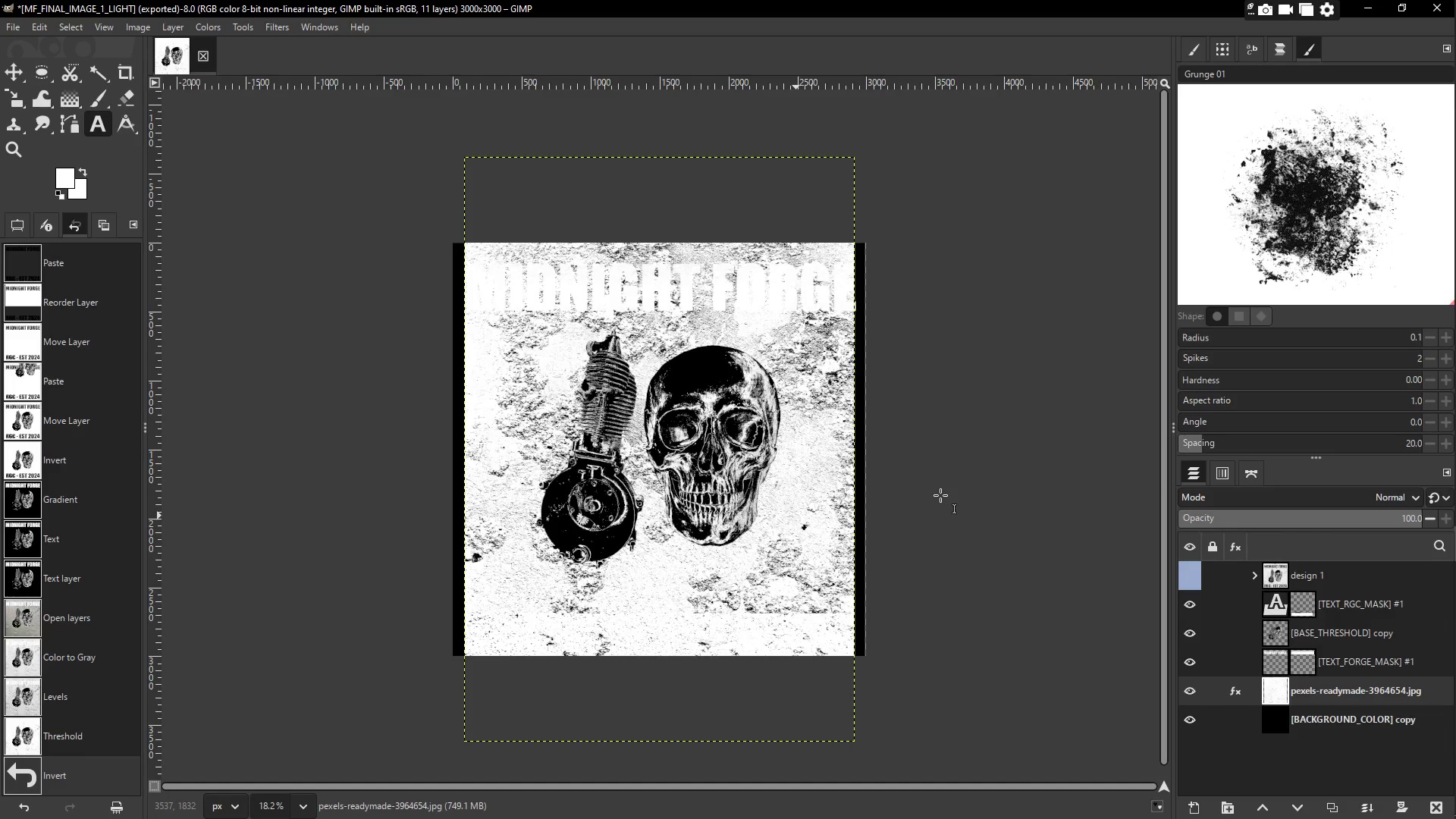 
wait(20.19)
 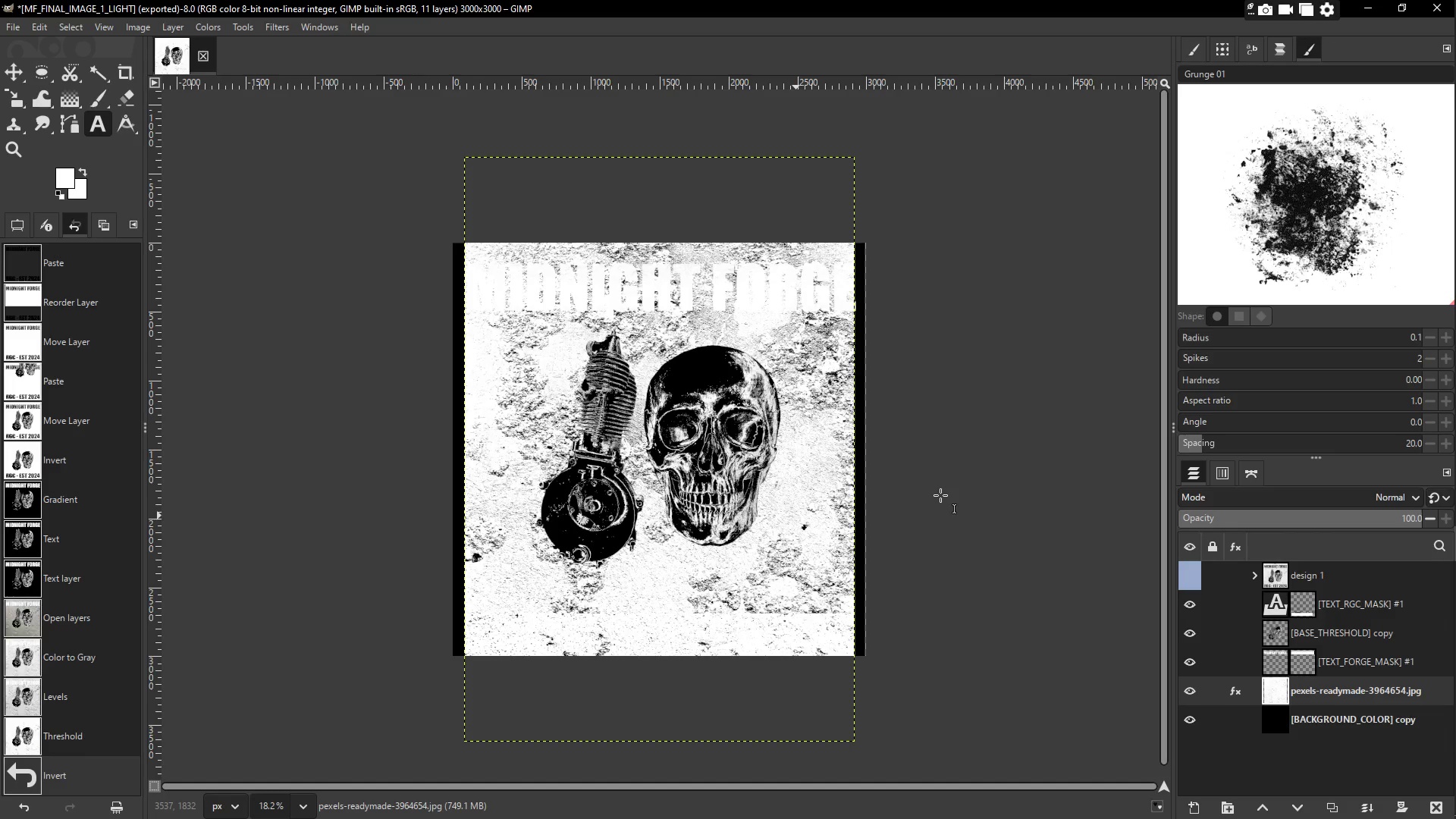 
left_click([1257, 496])
 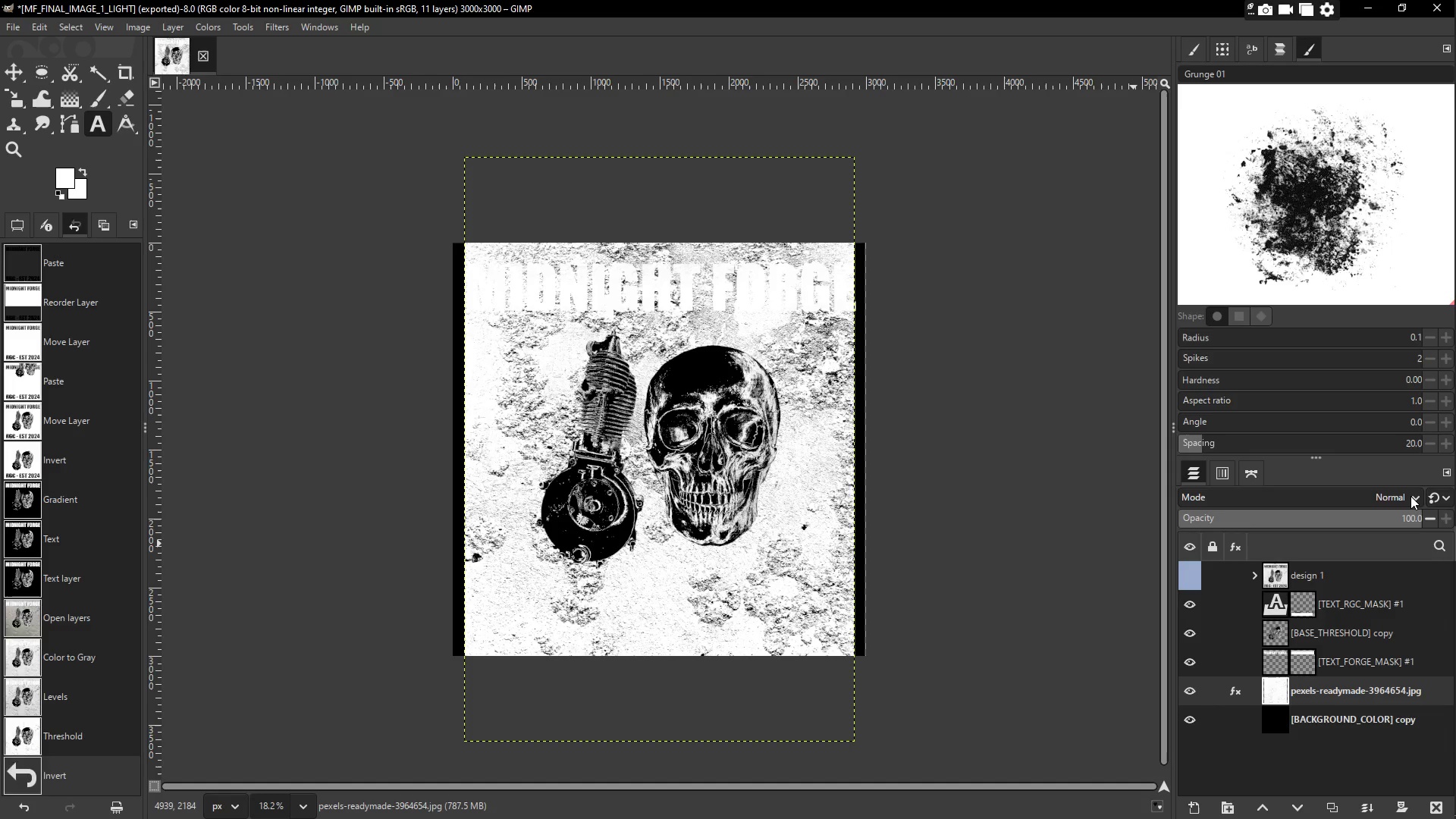 
left_click([1410, 496])
 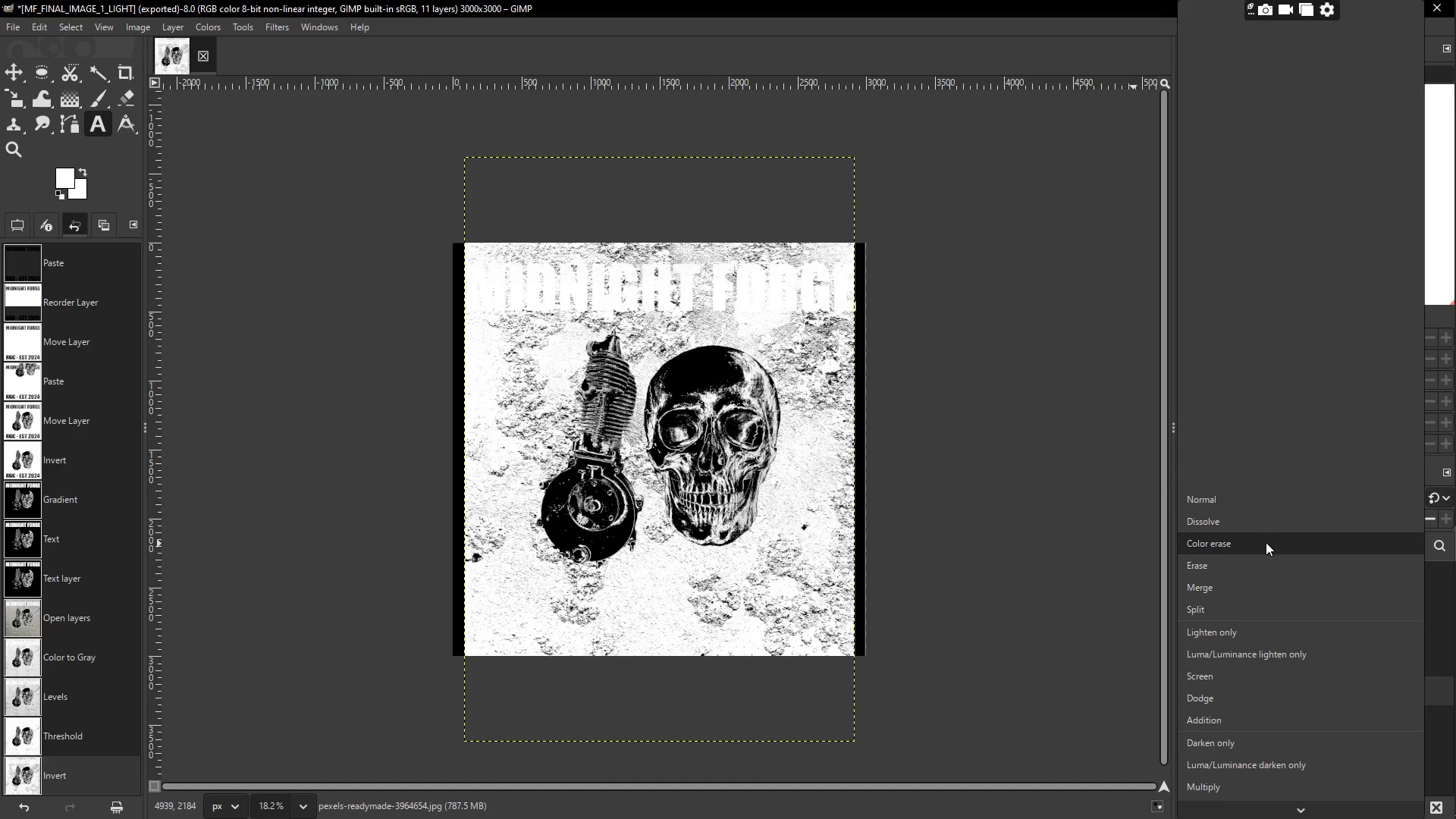 
left_click([1266, 542])
 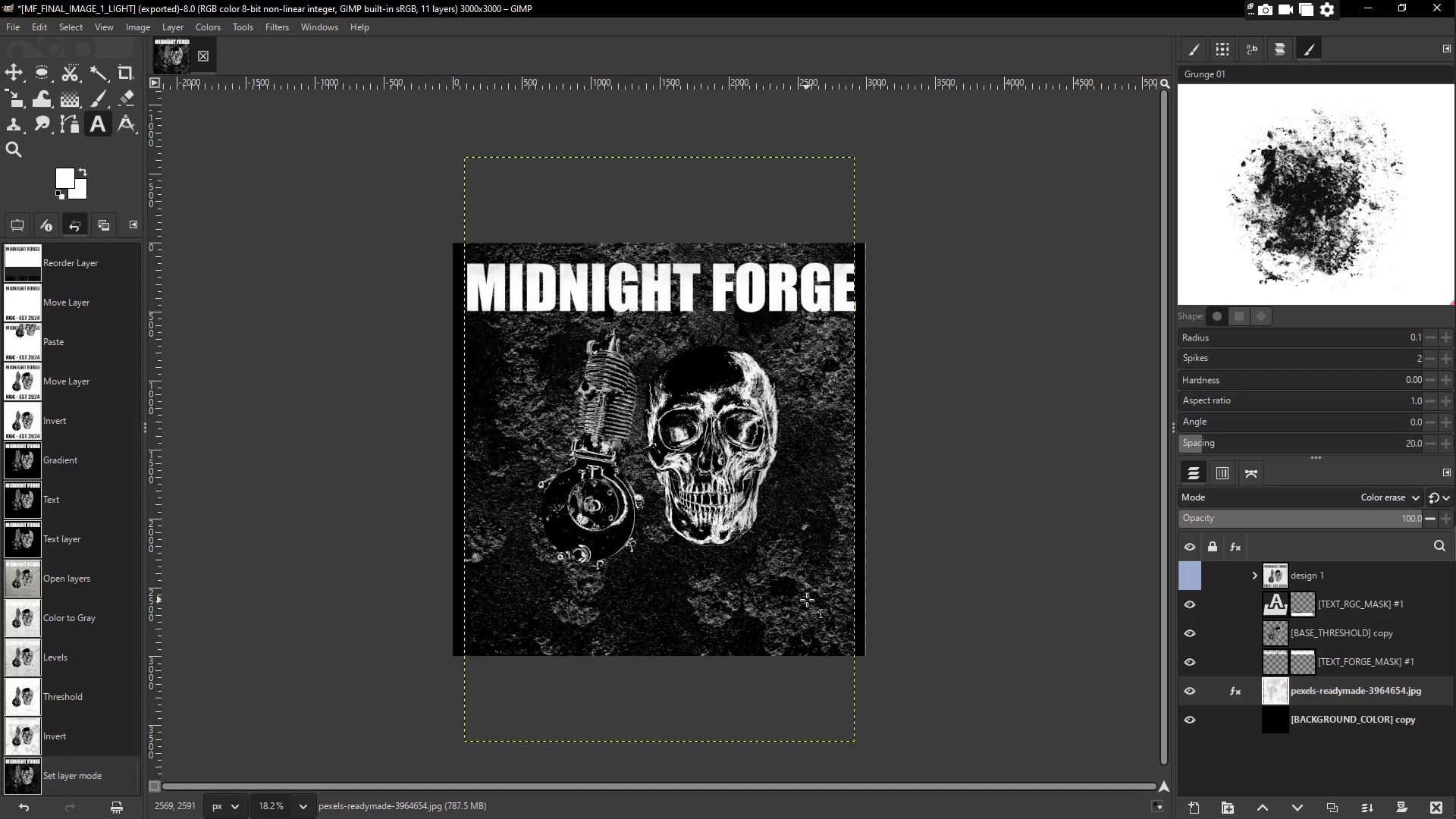 
left_click([1251, 522])
 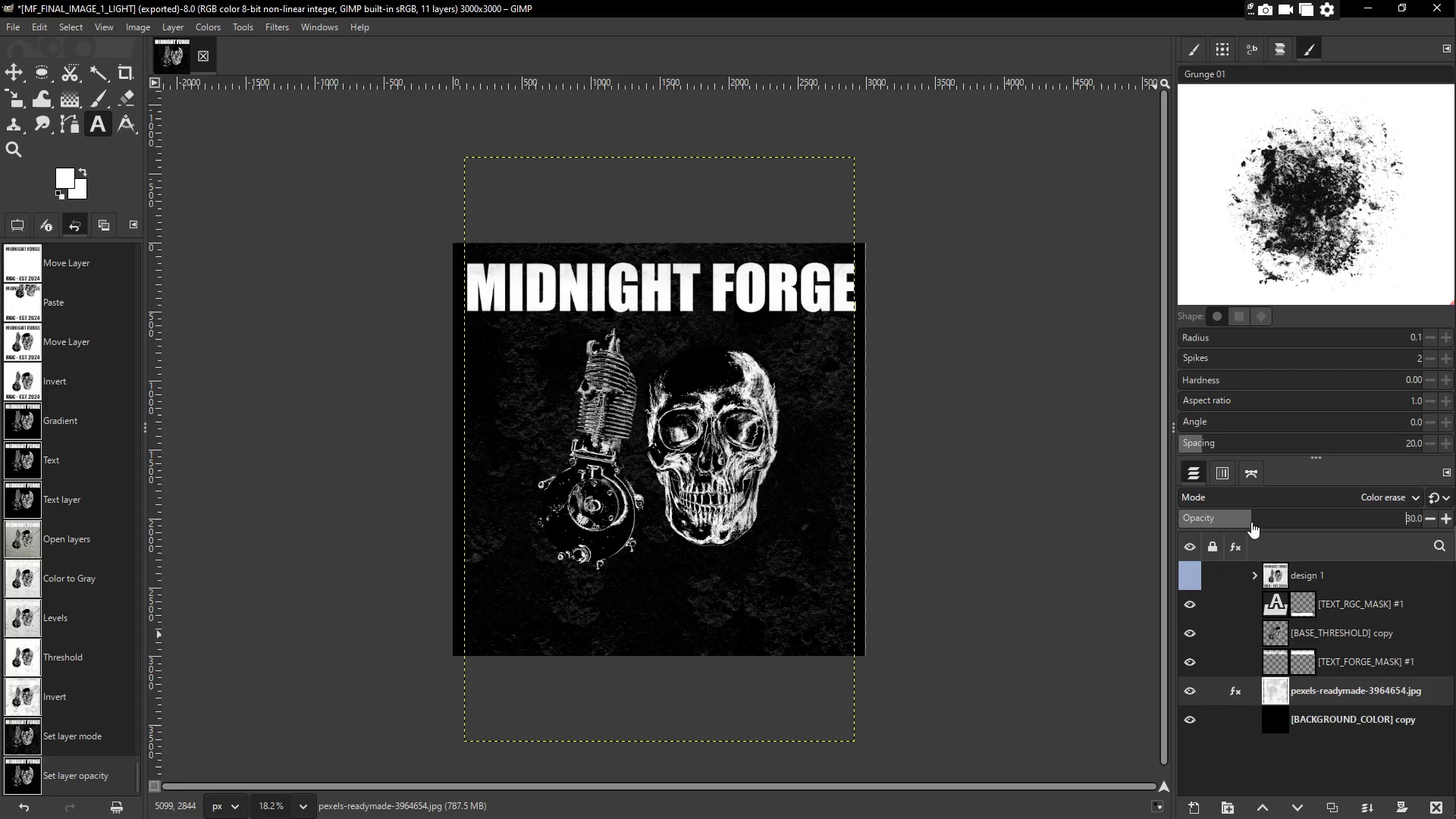 
left_click([1304, 520])
 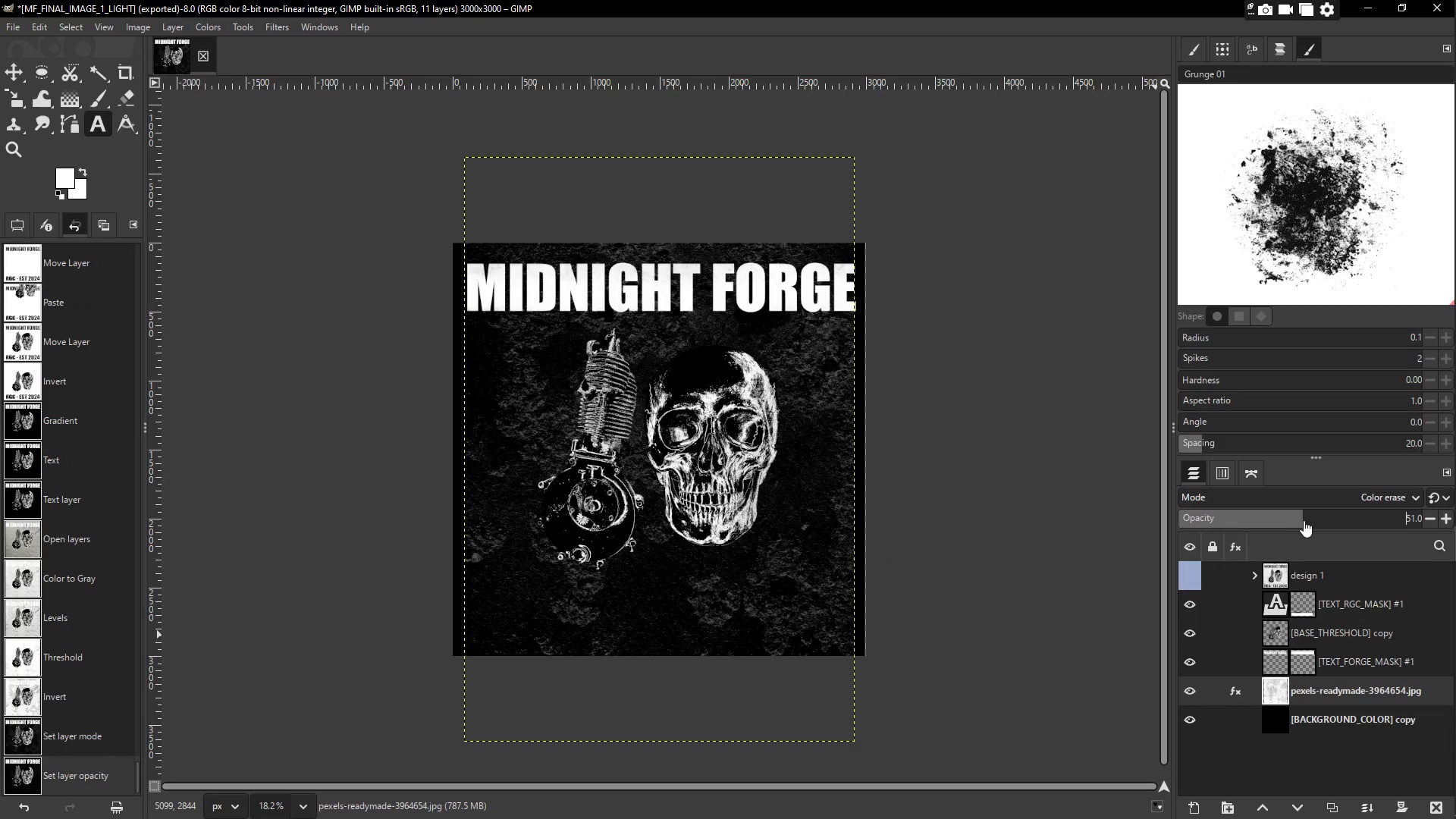 
left_click_drag(start_coordinate=[1316, 521], to_coordinate=[1428, 524])
 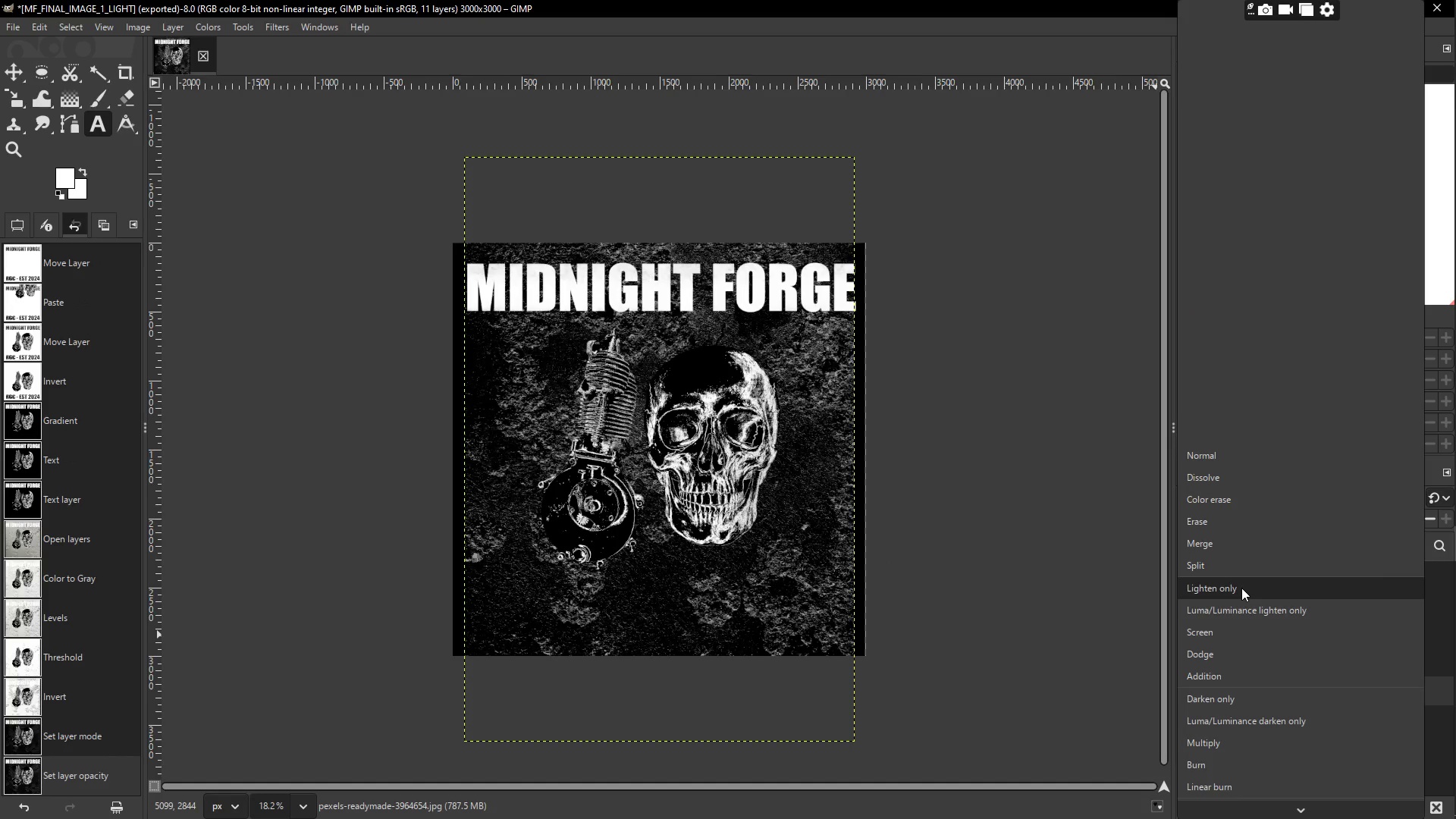 
left_click([1229, 637])
 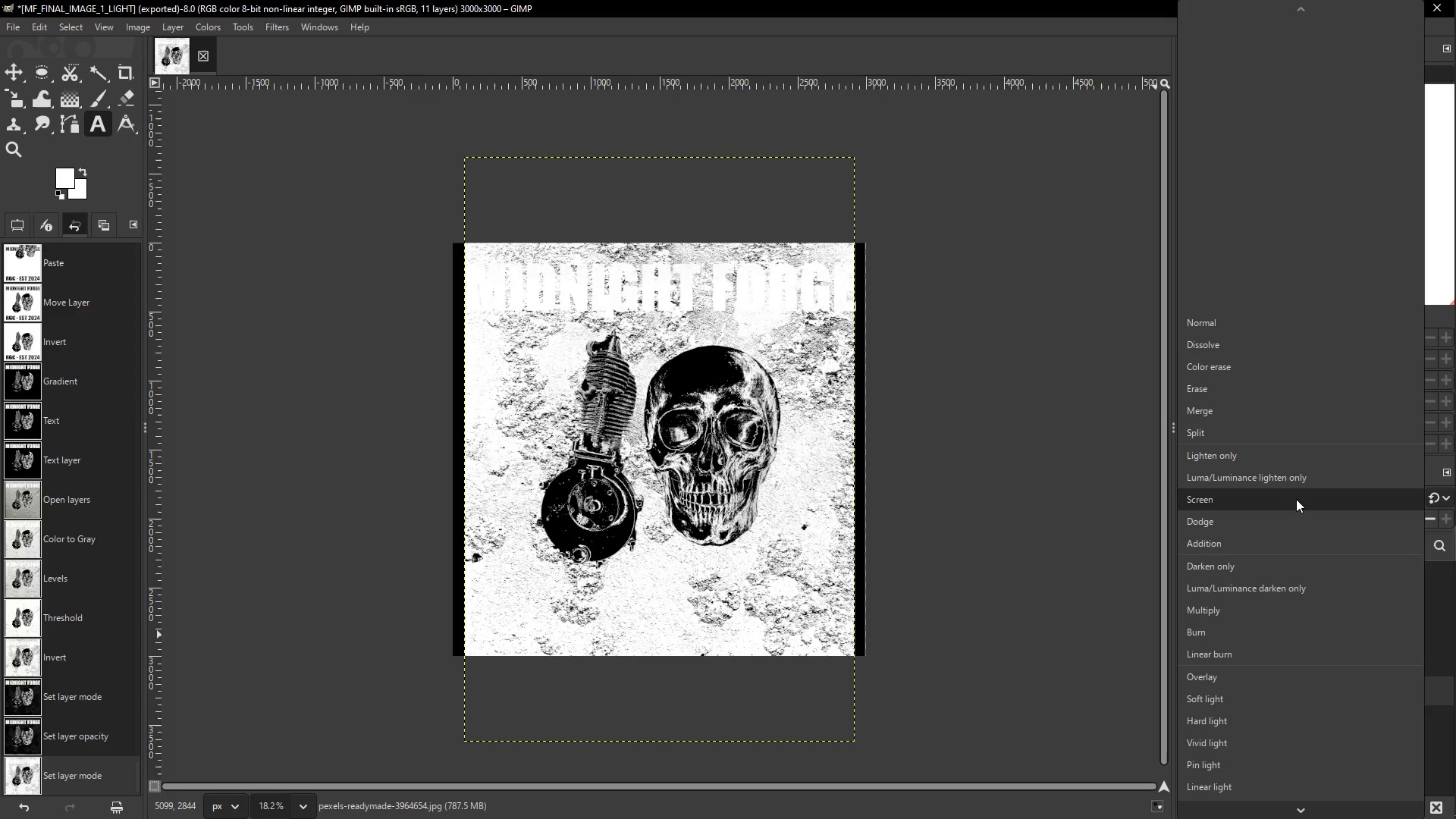 
left_click([1228, 641])
 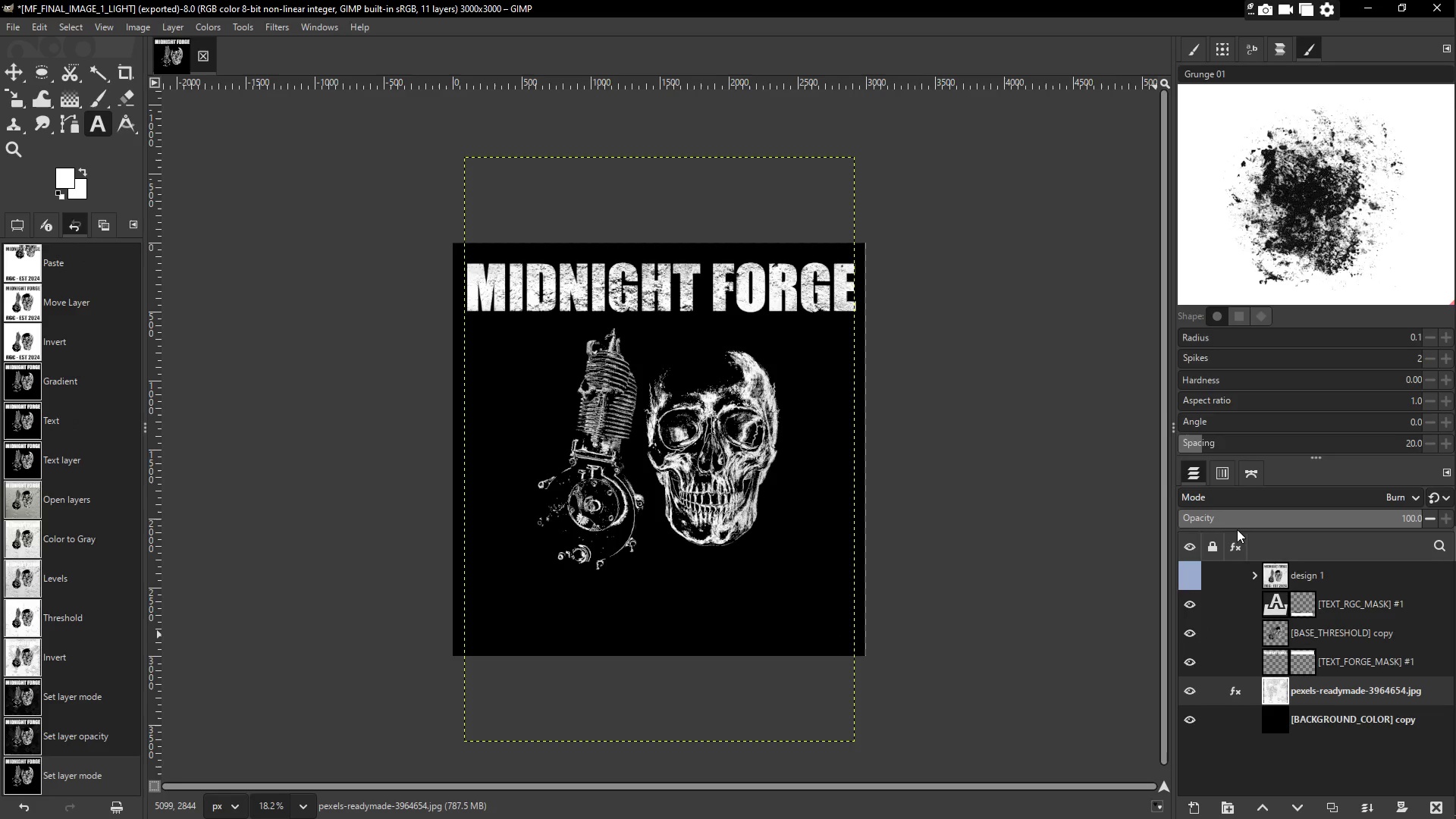 
left_click([1254, 522])
 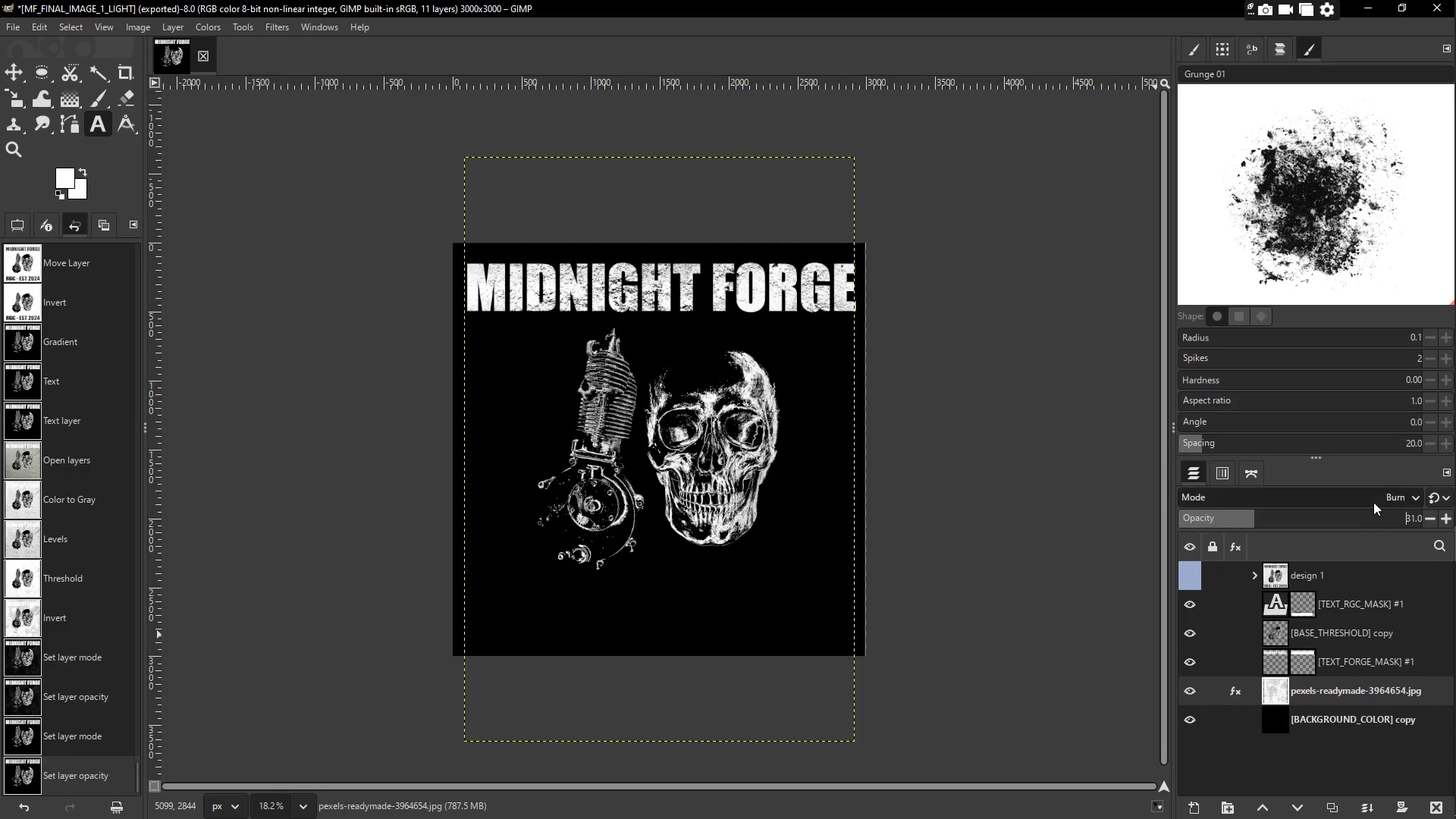 
left_click([1373, 498])
 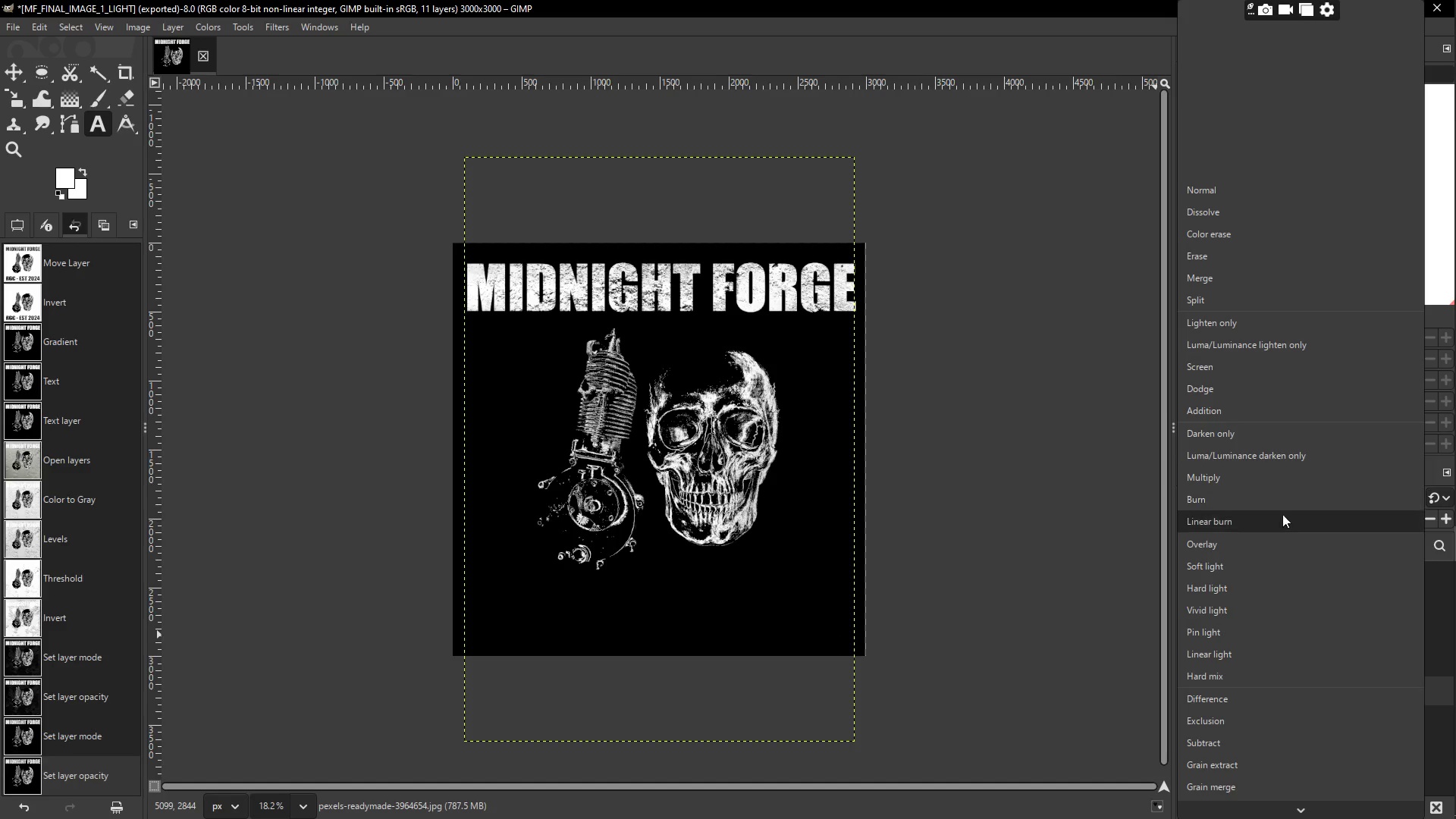 
left_click([1275, 522])
 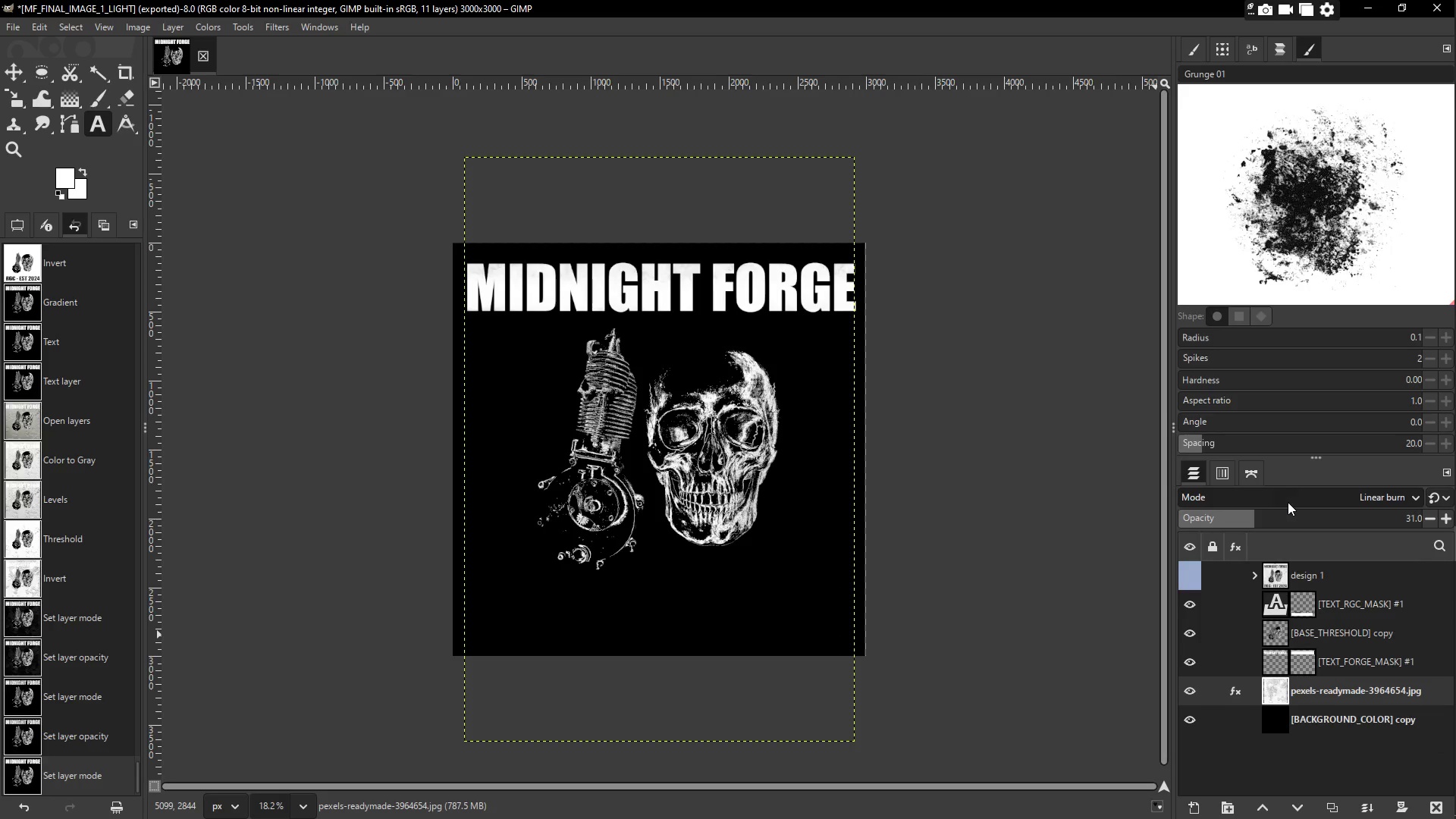 
left_click([1295, 492])
 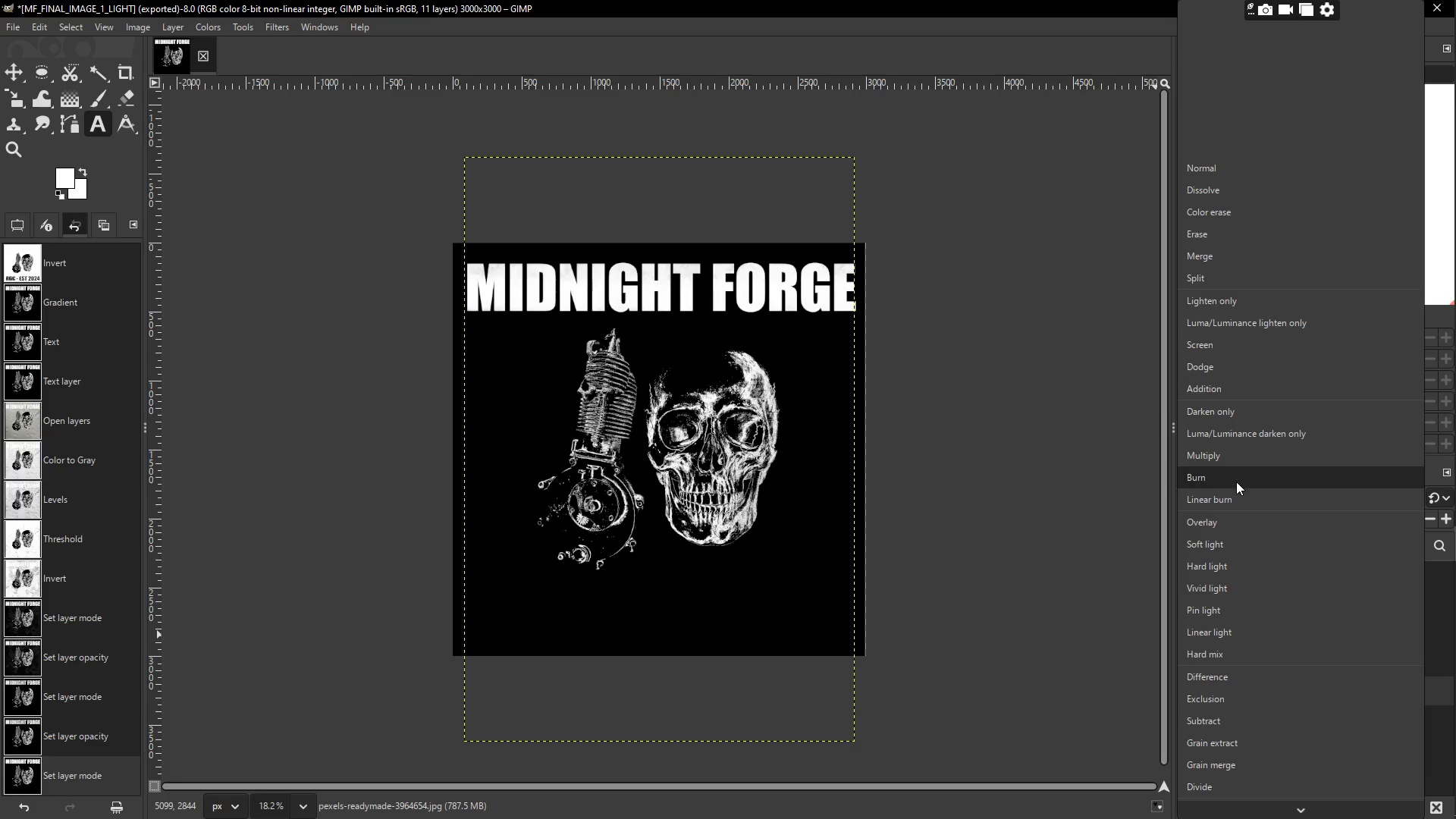 
left_click([1241, 525])
 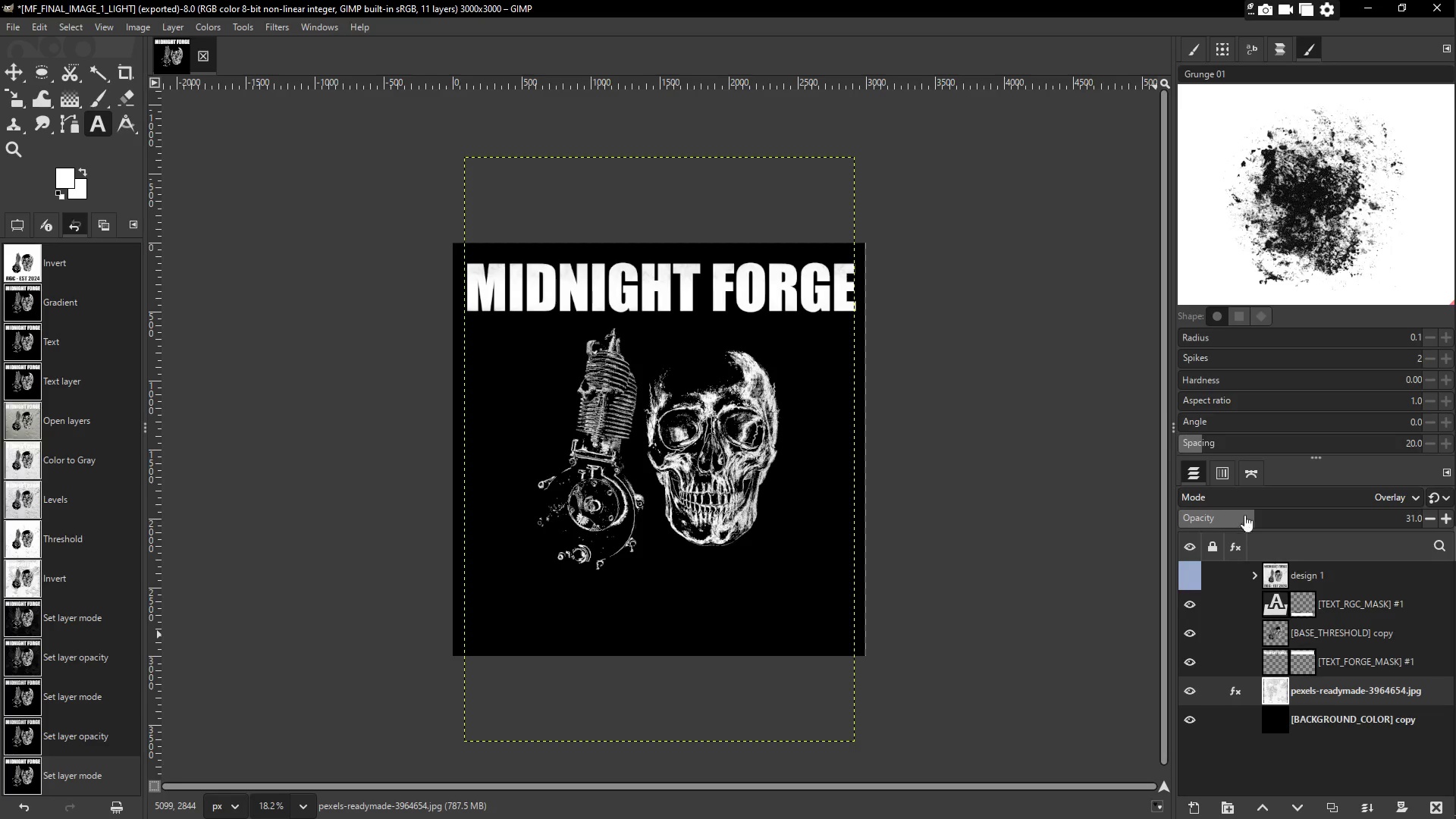 
left_click([1275, 494])
 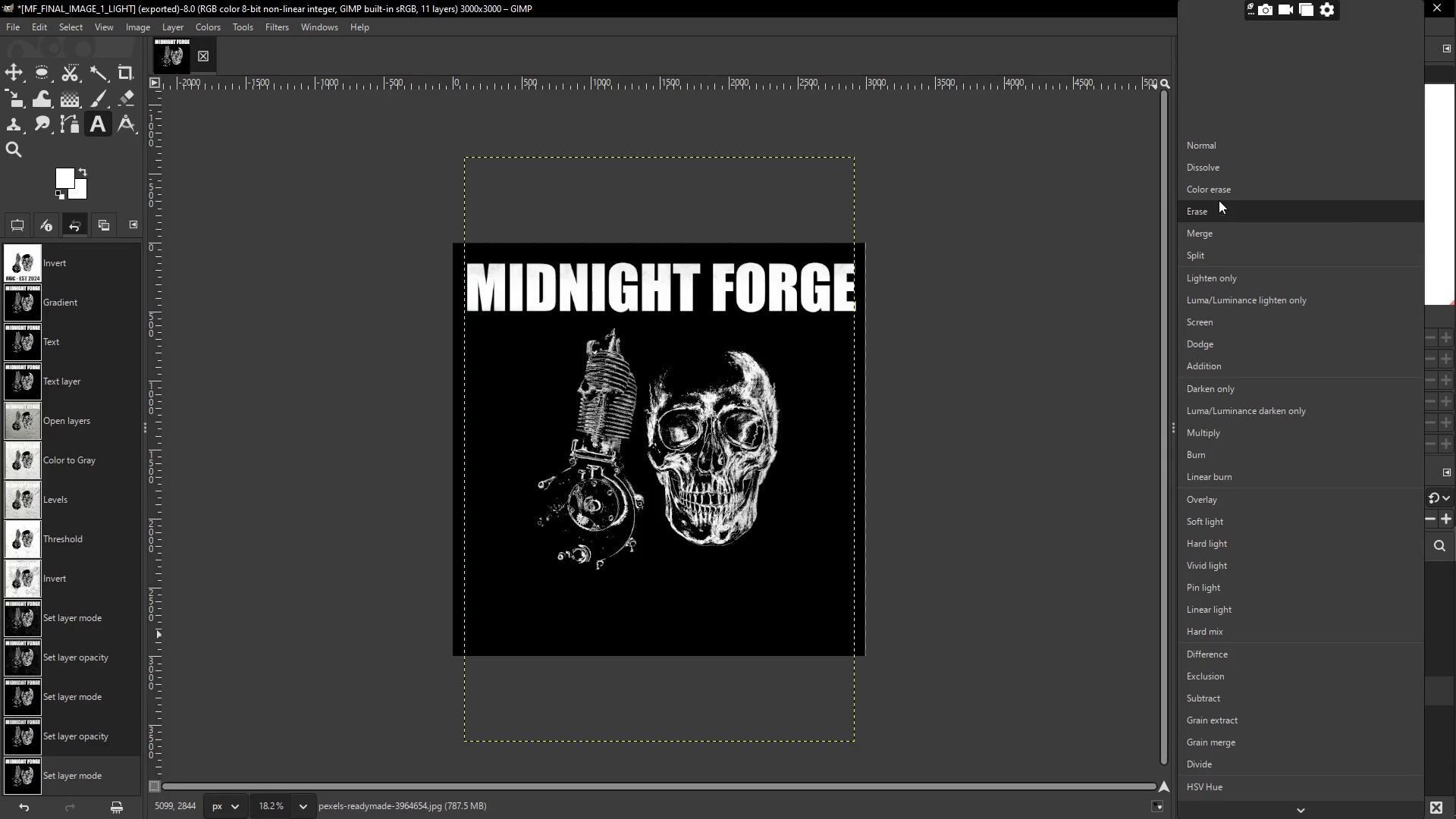 
left_click([1220, 206])
 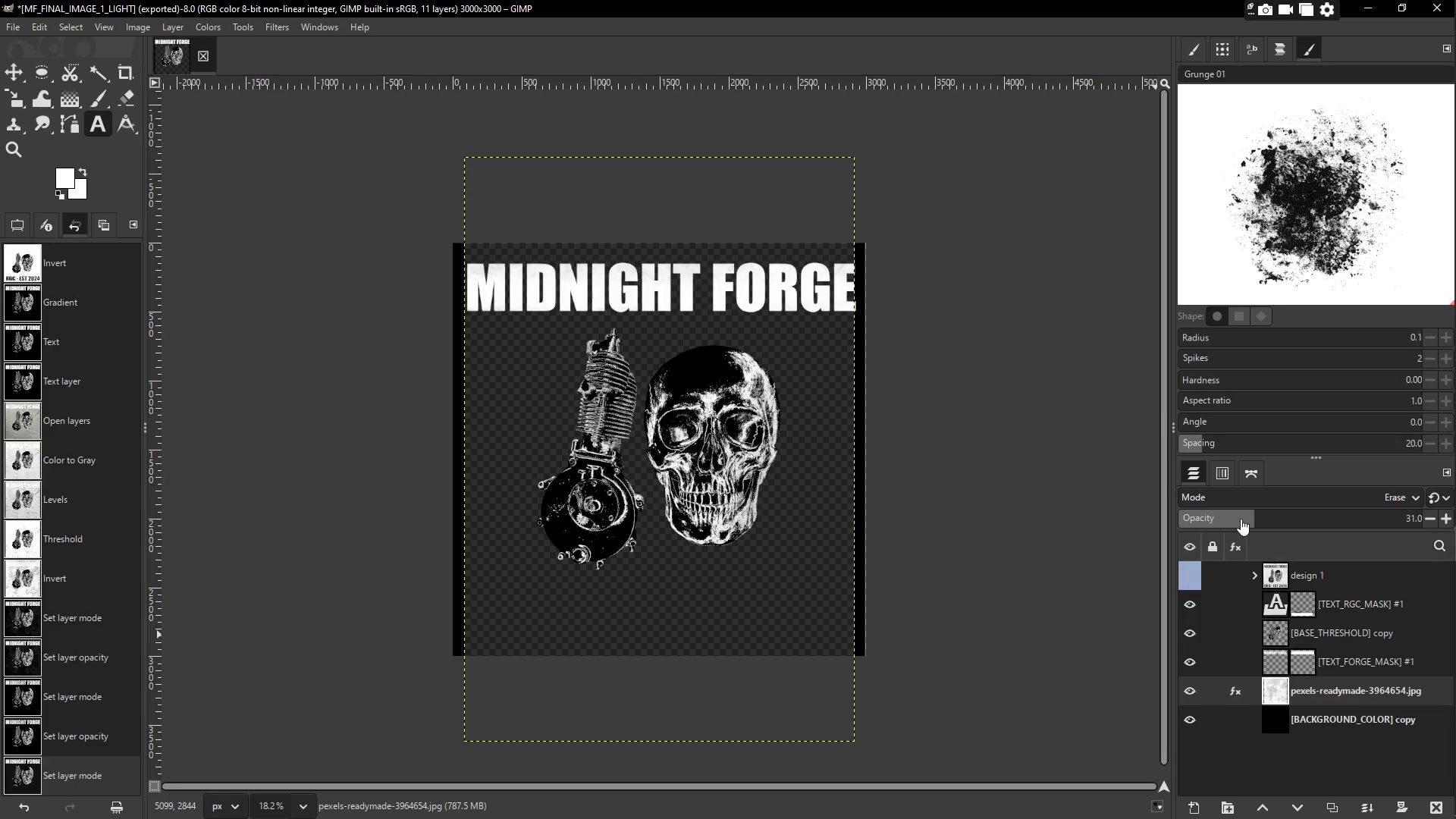 
left_click([1254, 492])
 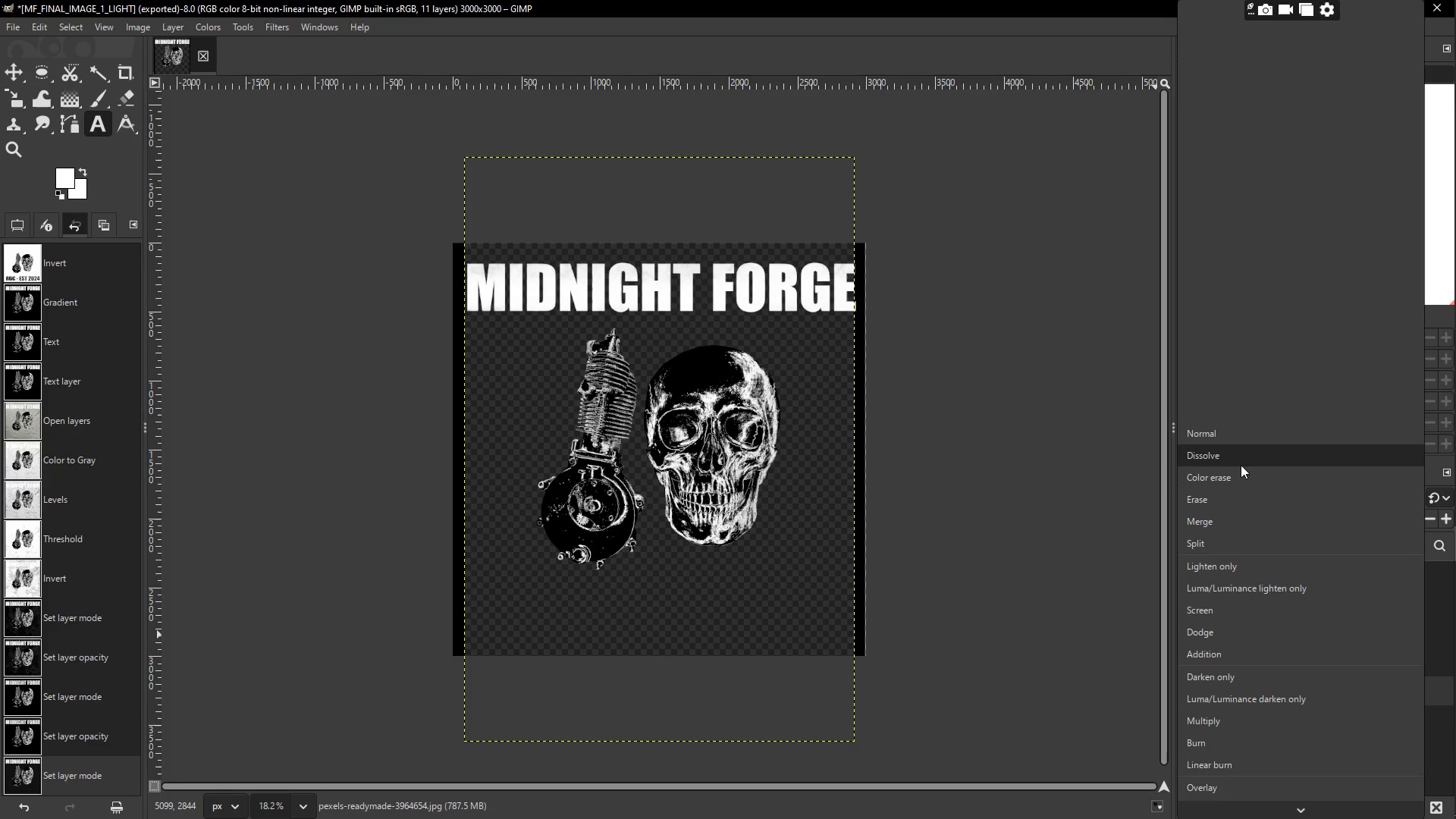 
left_click([1240, 480])
 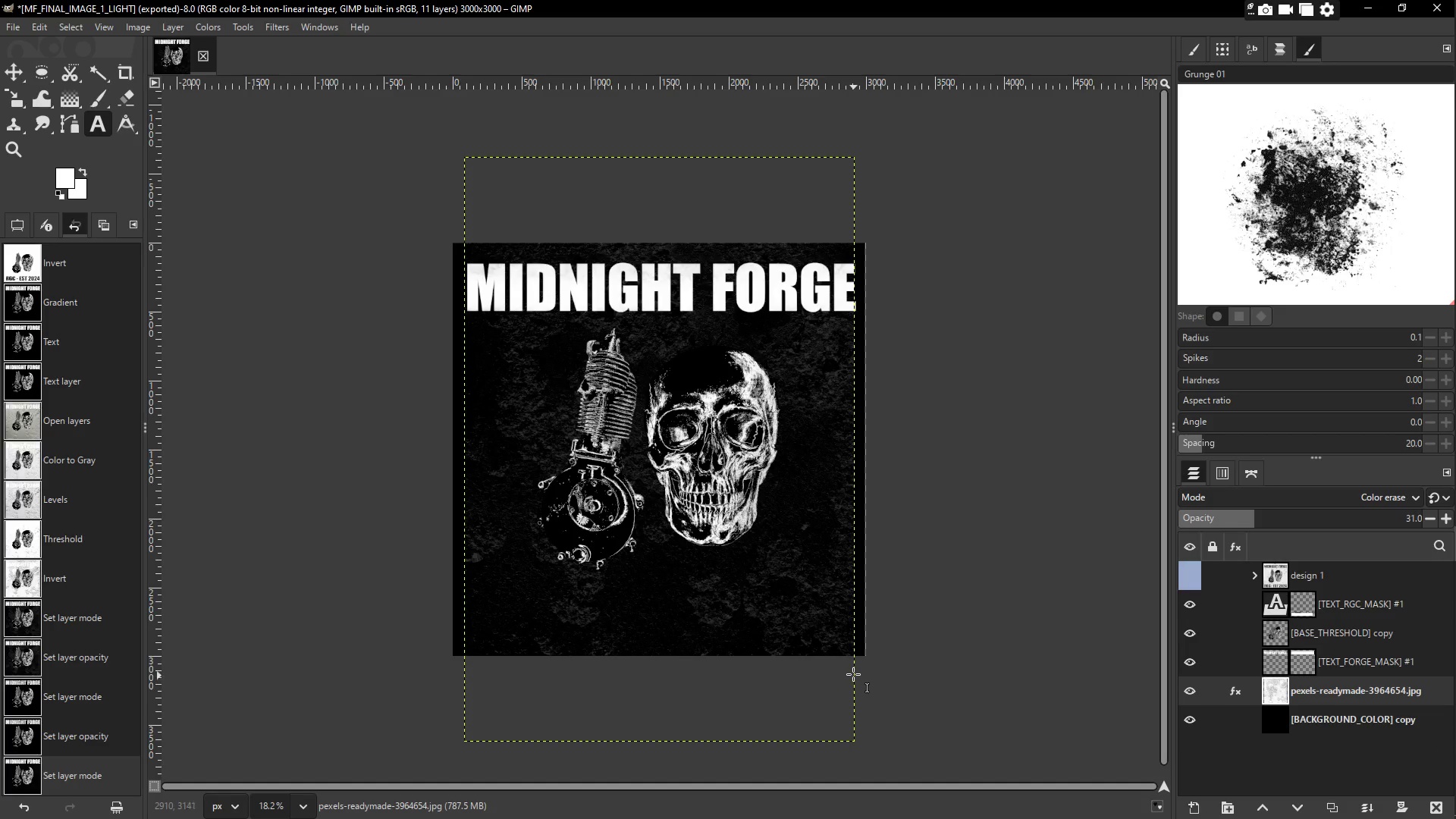 
key(Shift+S)
 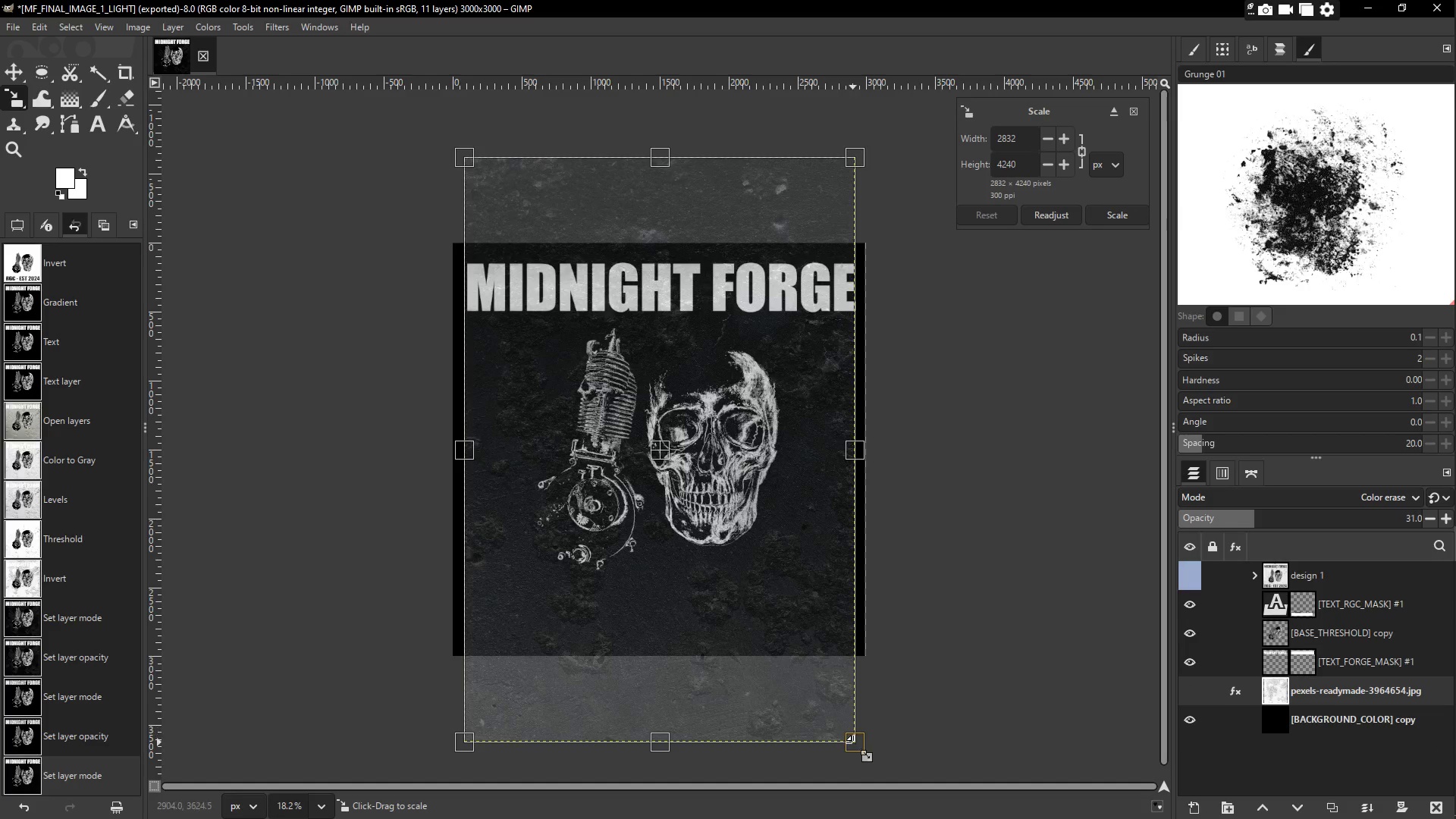 
left_click_drag(start_coordinate=[853, 742], to_coordinate=[877, 755])
 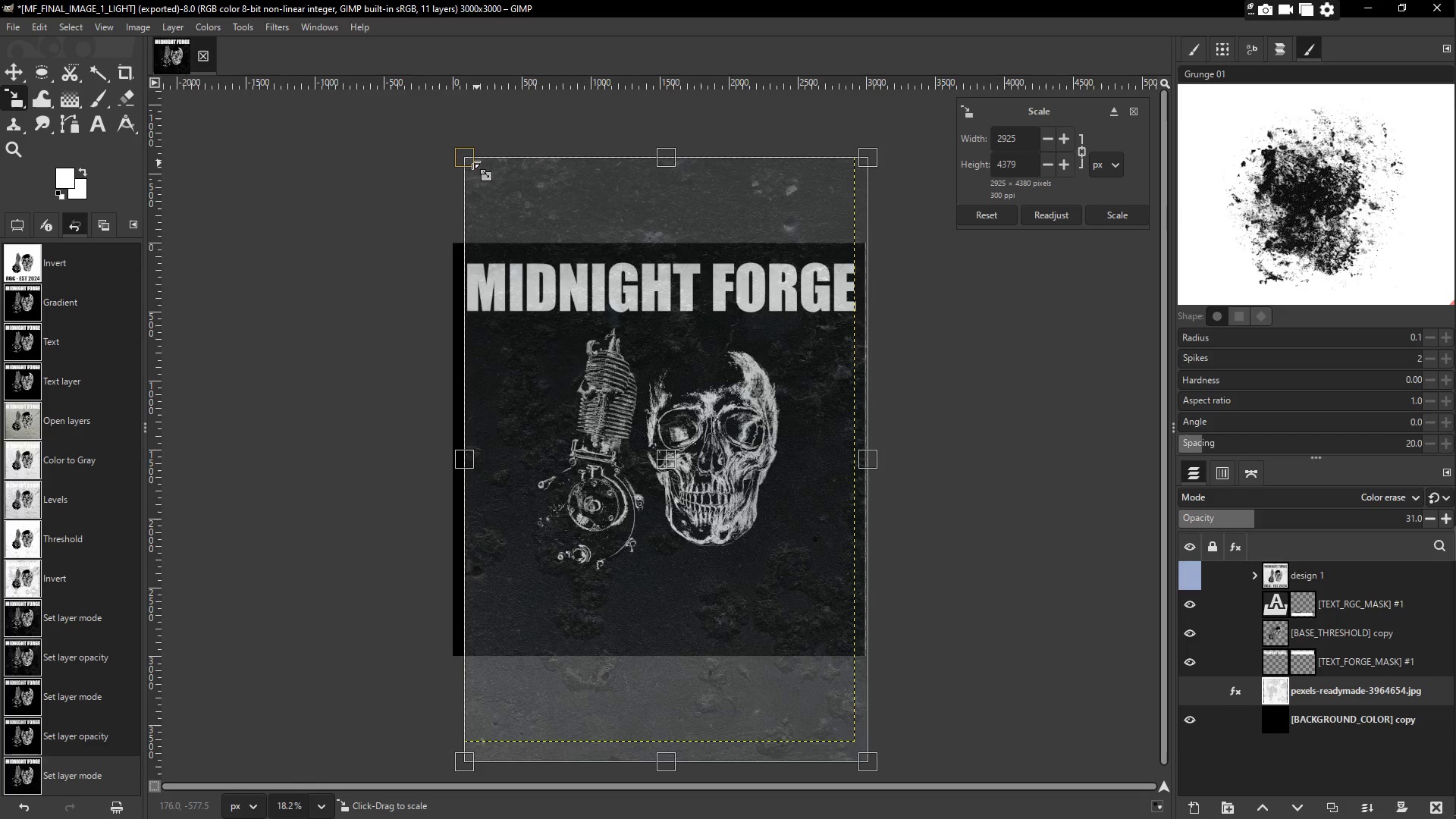 
left_click_drag(start_coordinate=[459, 157], to_coordinate=[435, 150])
 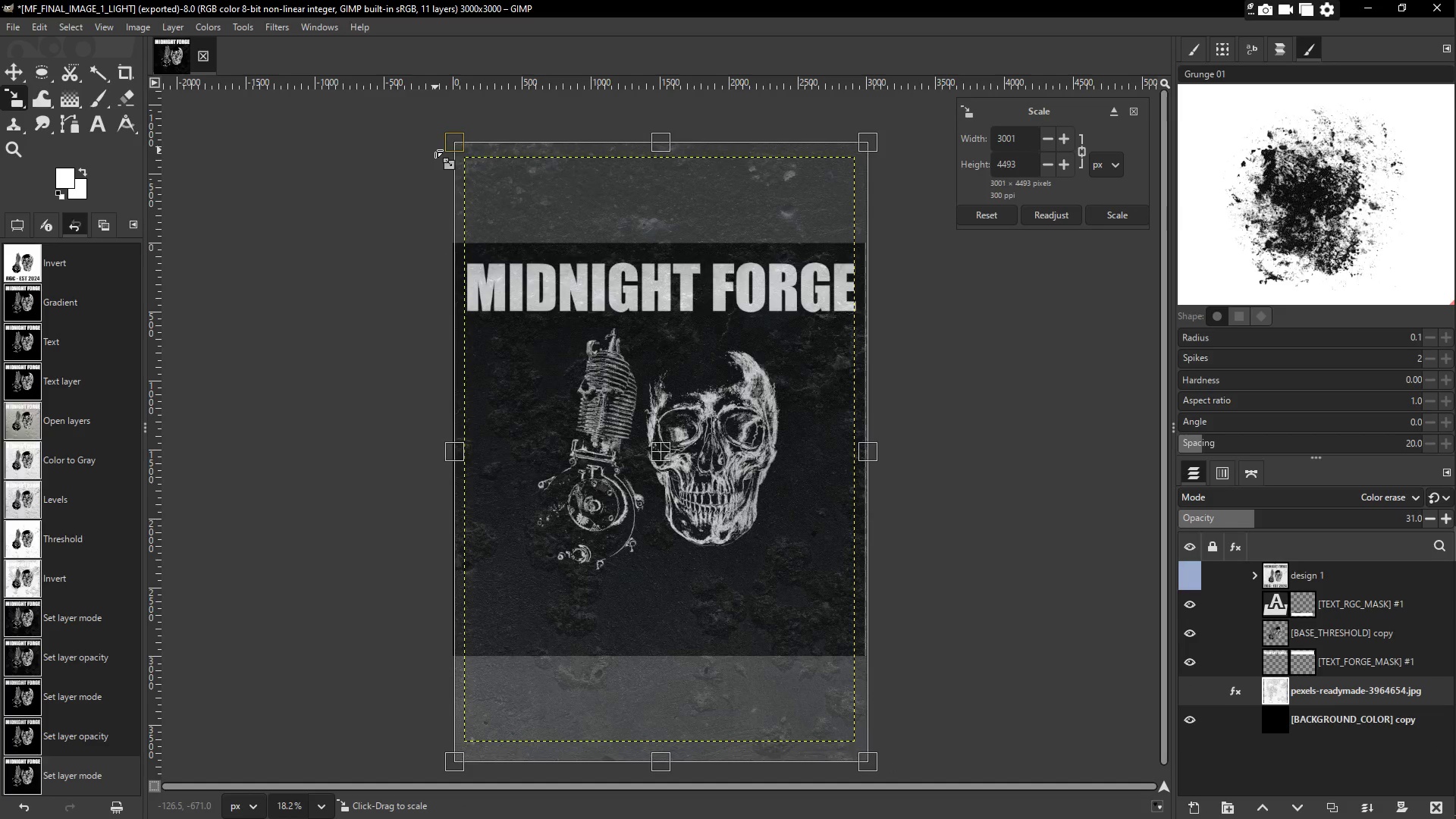 
key(Enter)
 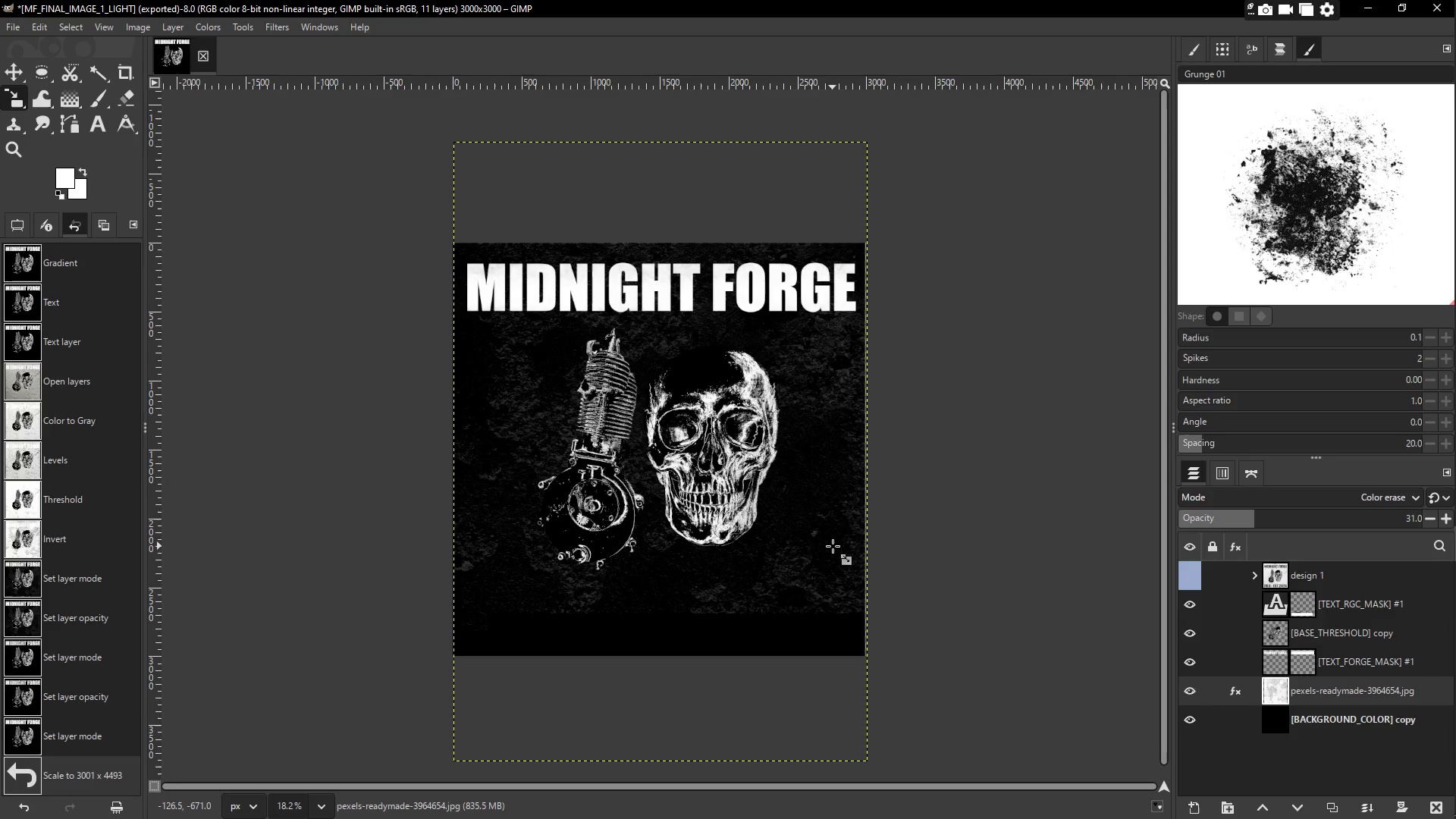 
wait(43.03)
 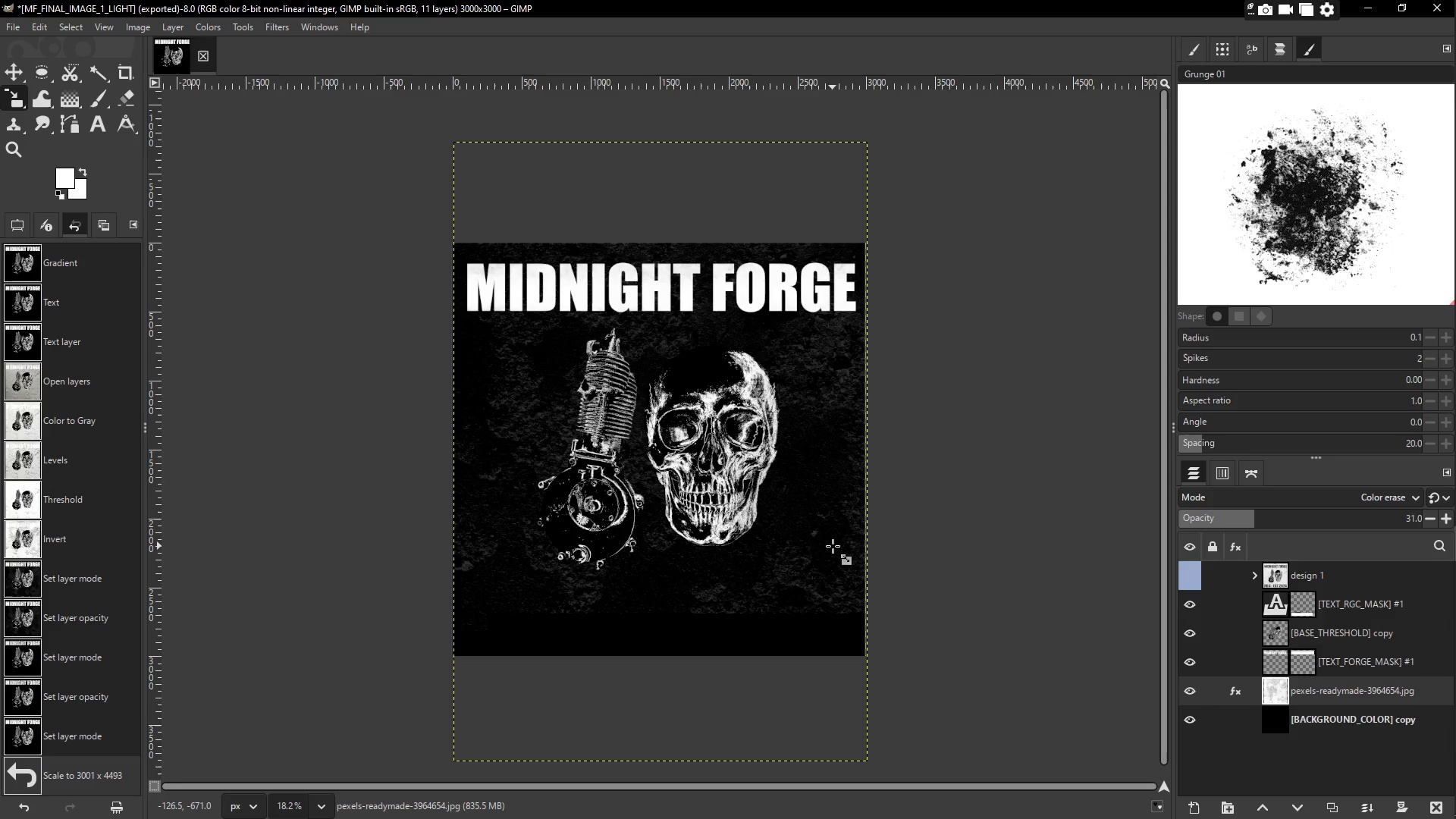 
left_click([1363, 610])
 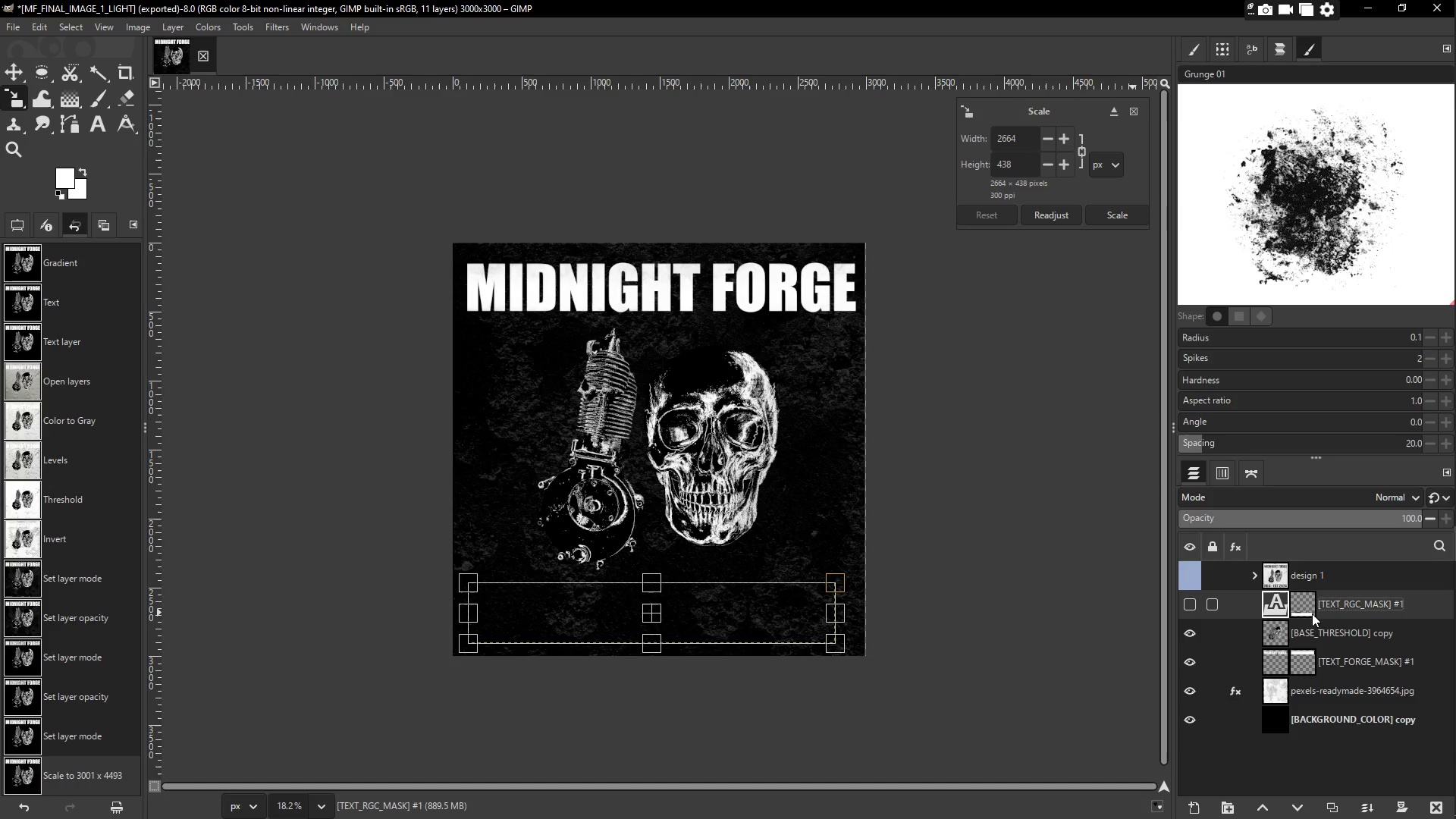 
left_click([1271, 601])
 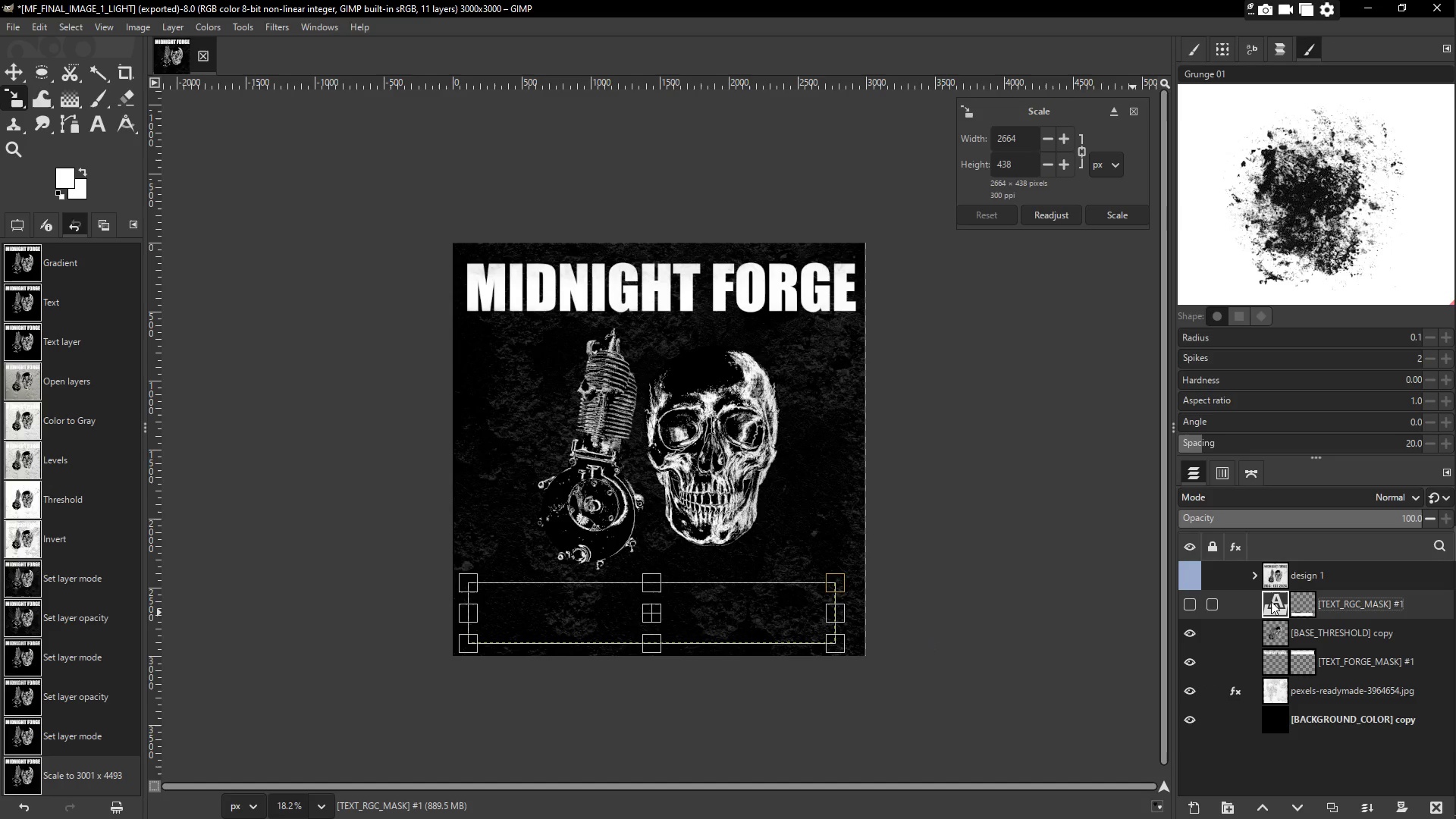 
double_click([1271, 601])
 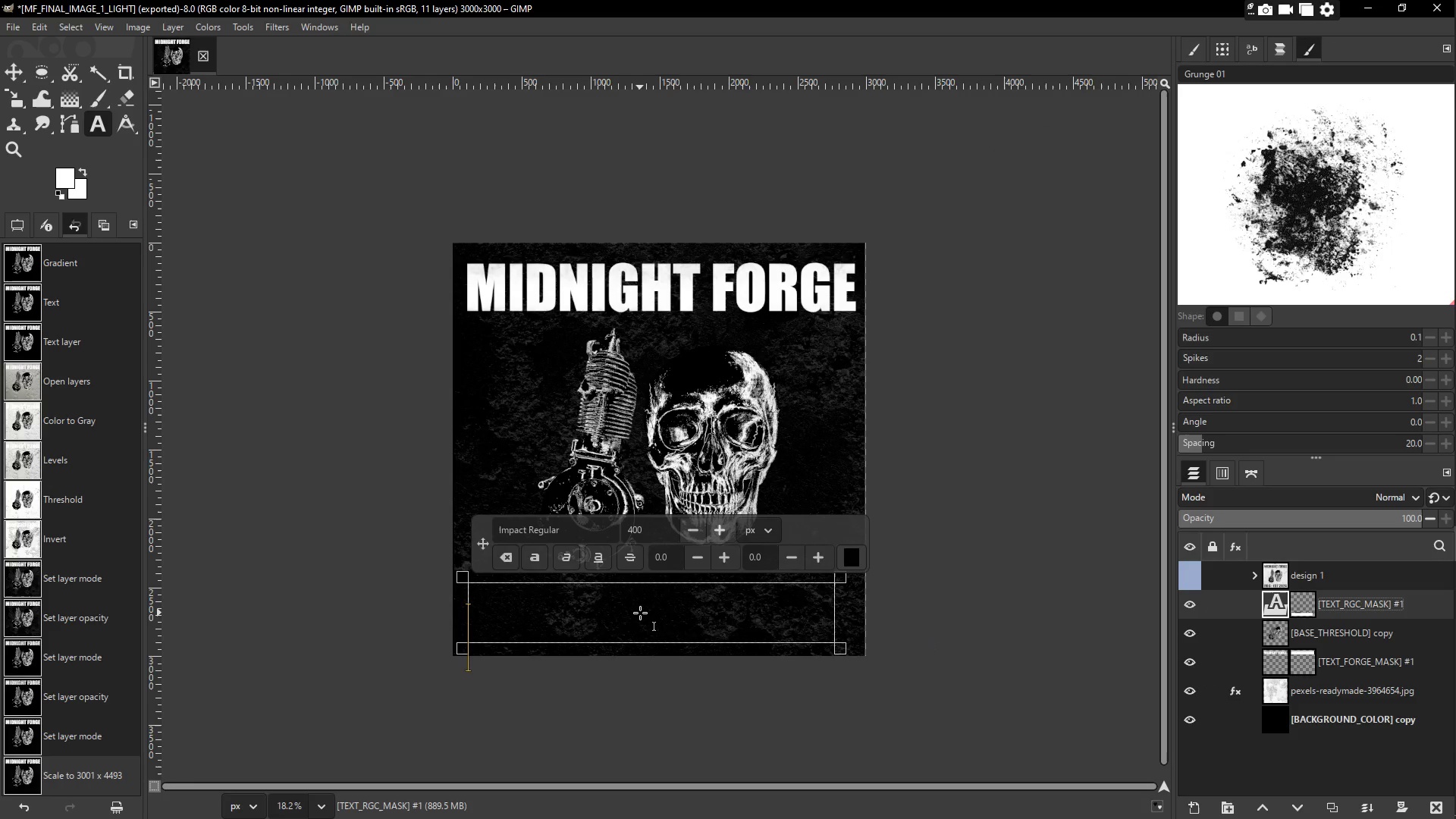 
key(T)
 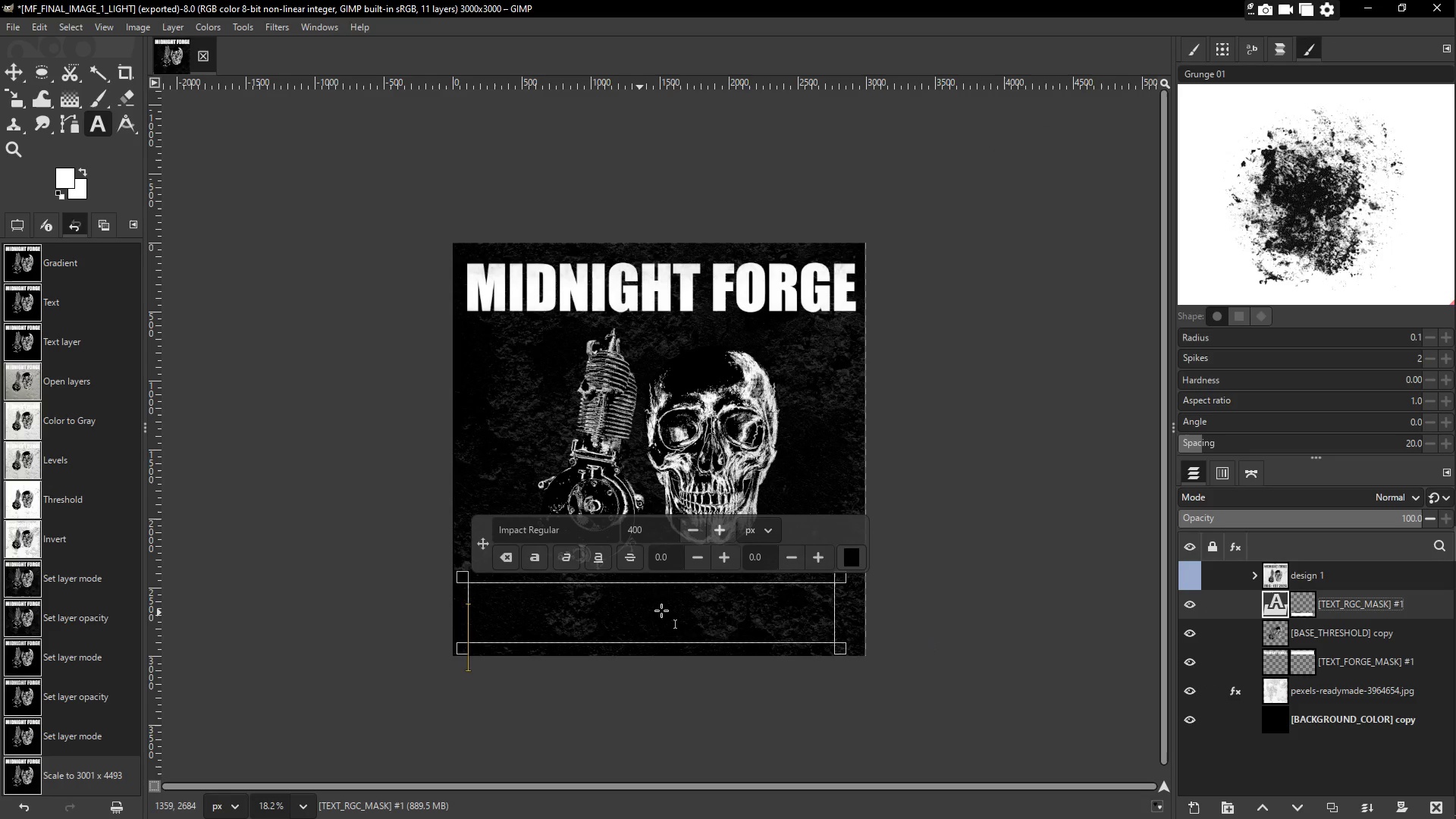 
left_click([661, 610])
 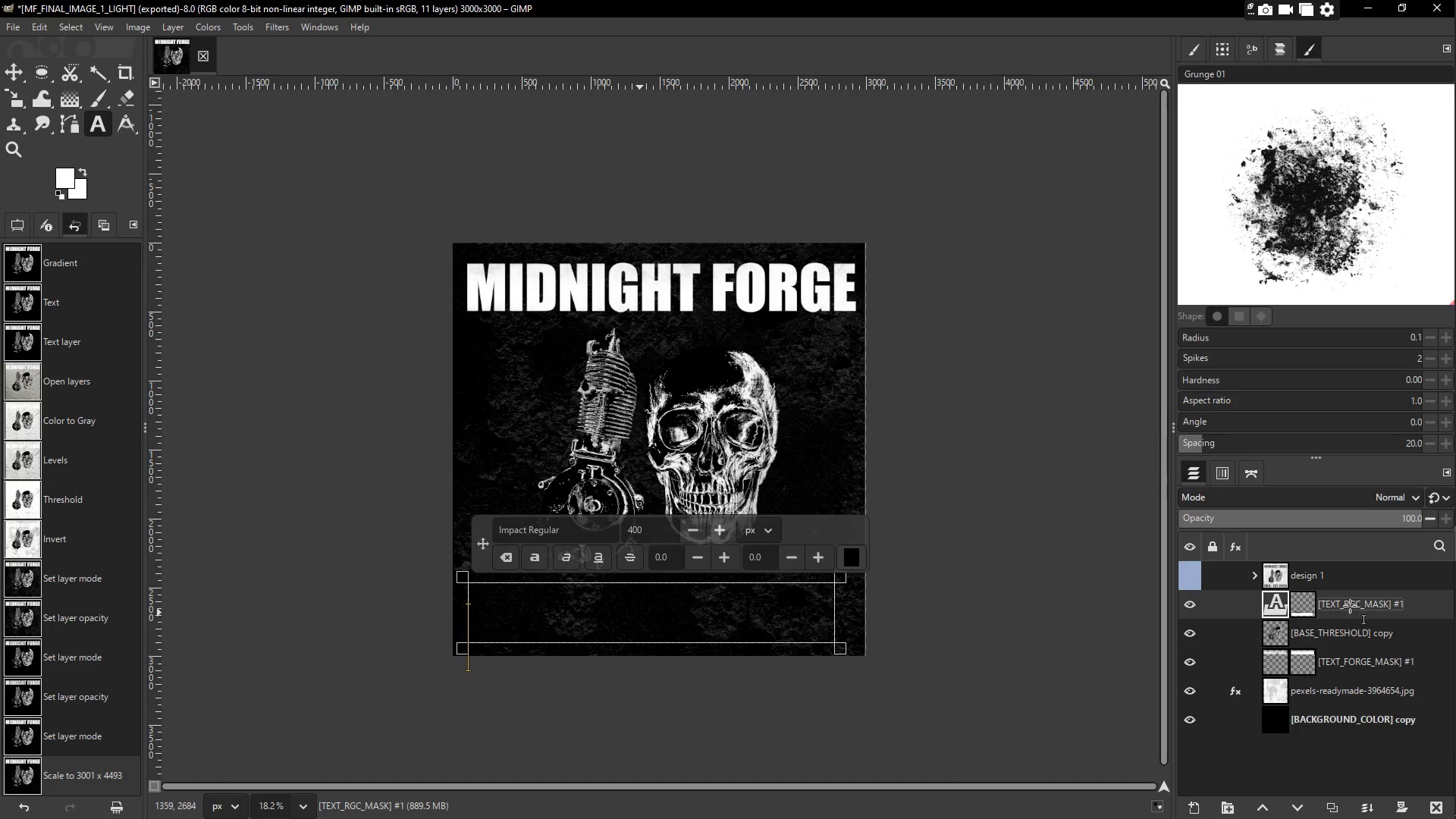 
wait(8.19)
 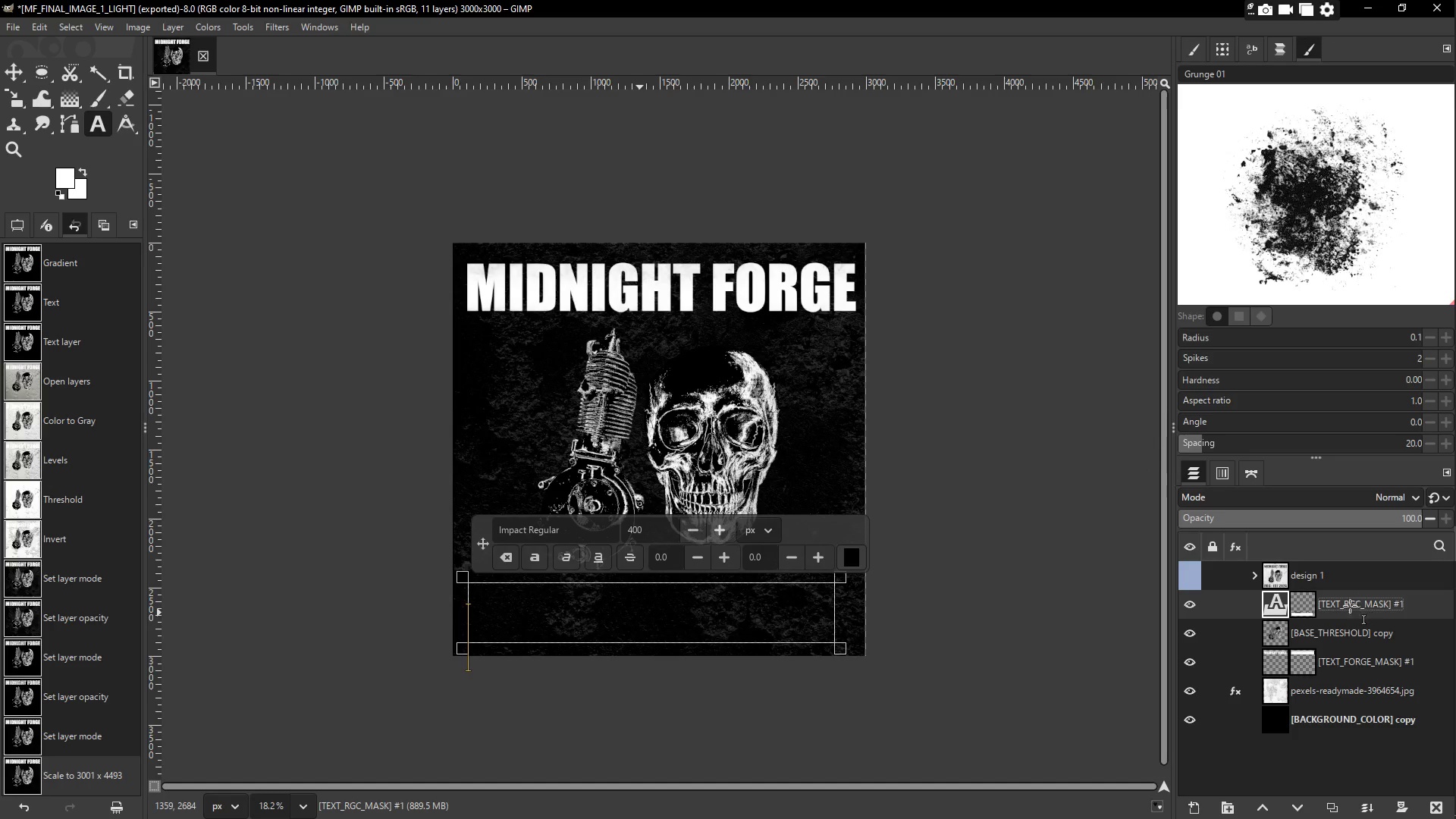 
left_click_drag(start_coordinate=[837, 650], to_coordinate=[861, 657])
 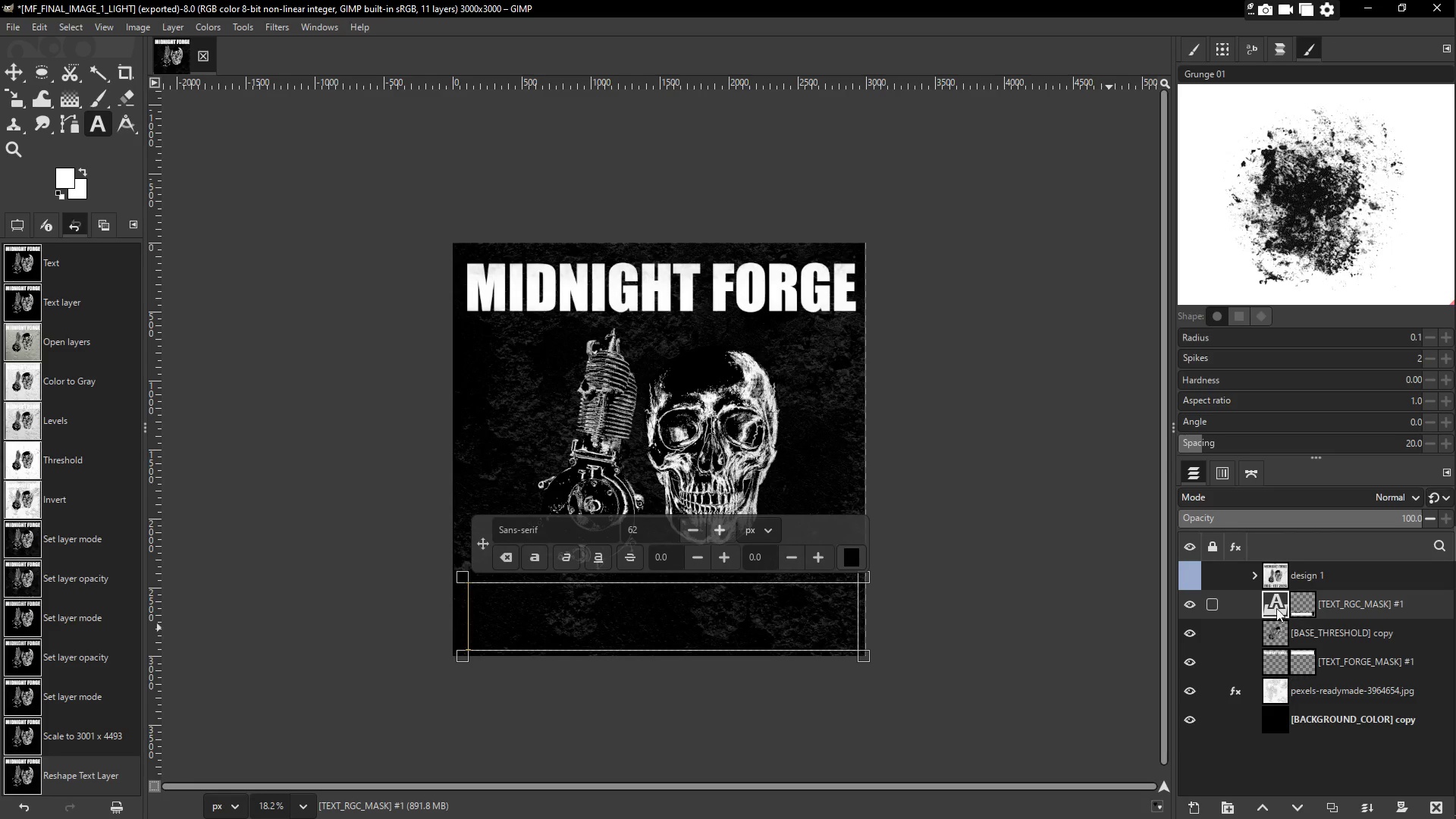 
key(Control+A)
 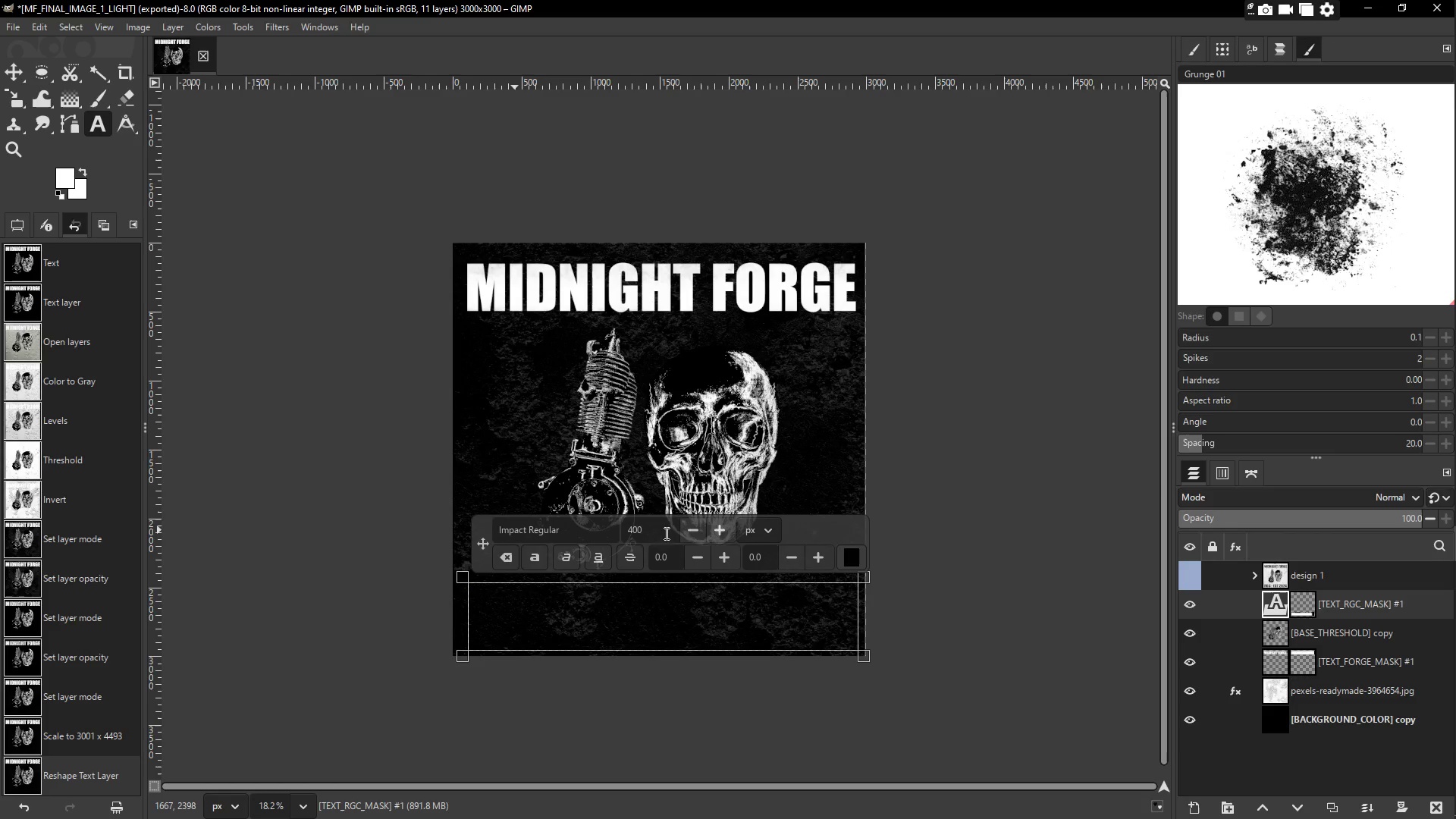 
left_click_drag(start_coordinate=[856, 563], to_coordinate=[852, 563])
 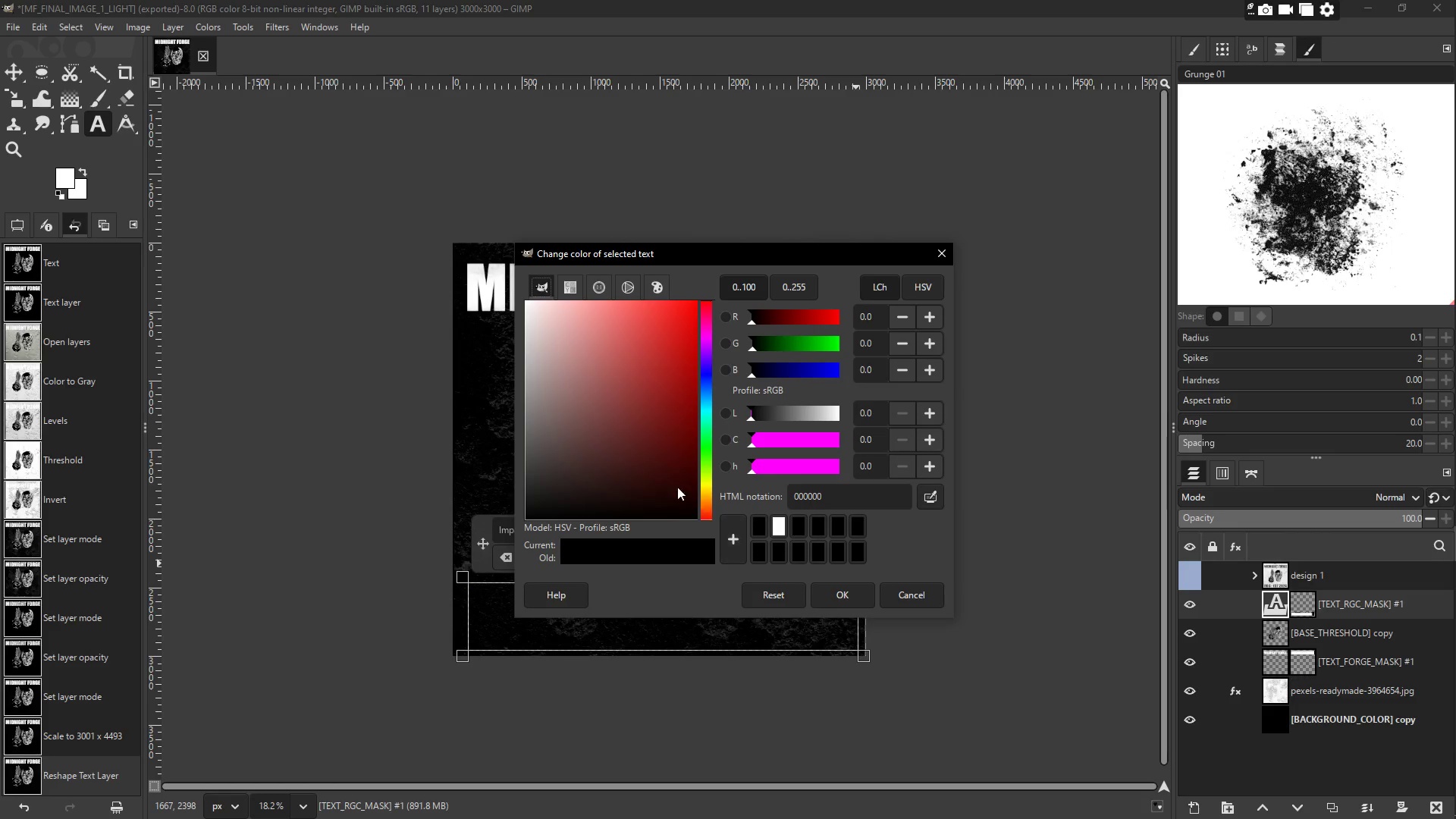 
left_click_drag(start_coordinate=[570, 417], to_coordinate=[459, 258])
 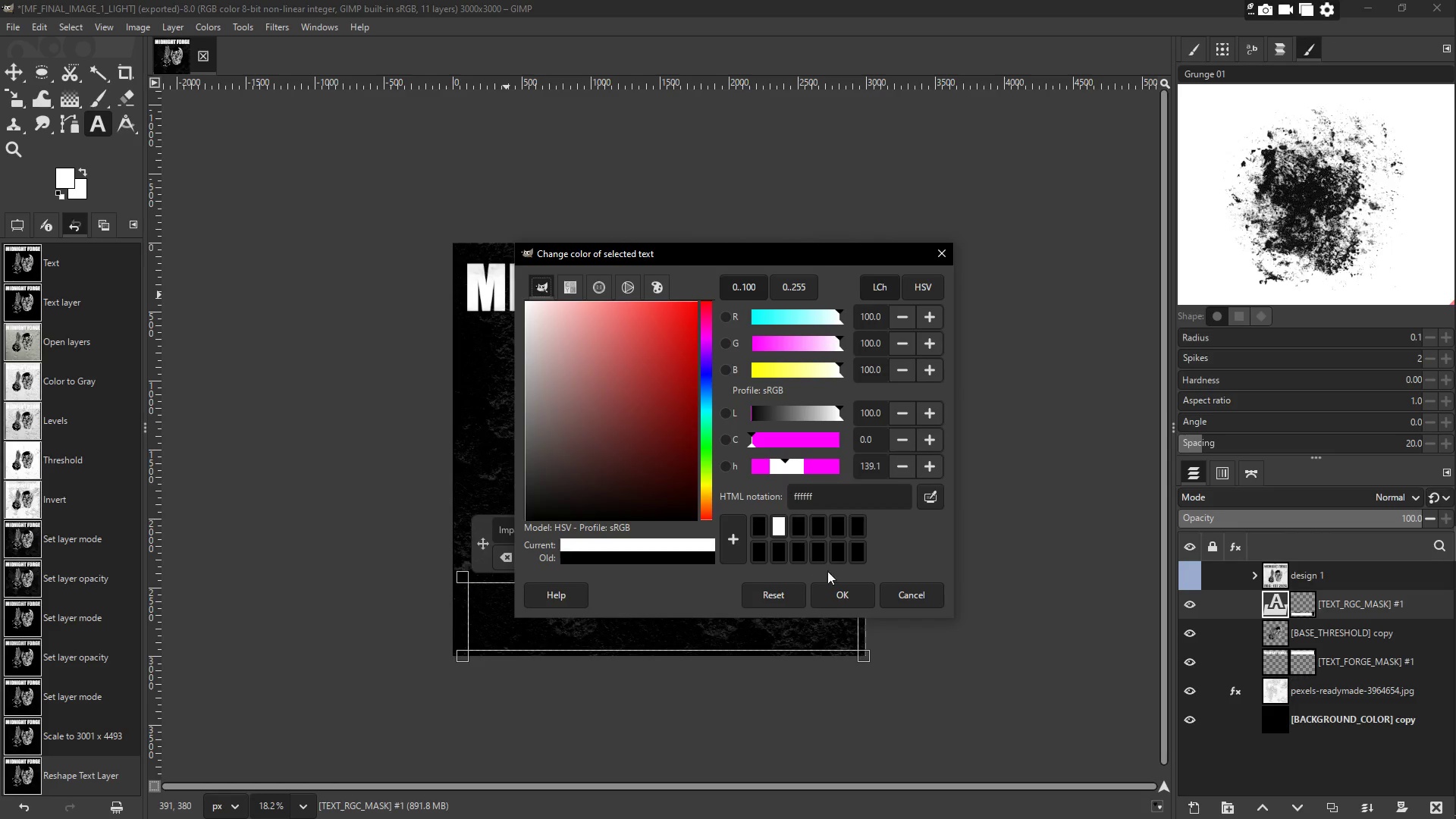 
left_click([840, 601])
 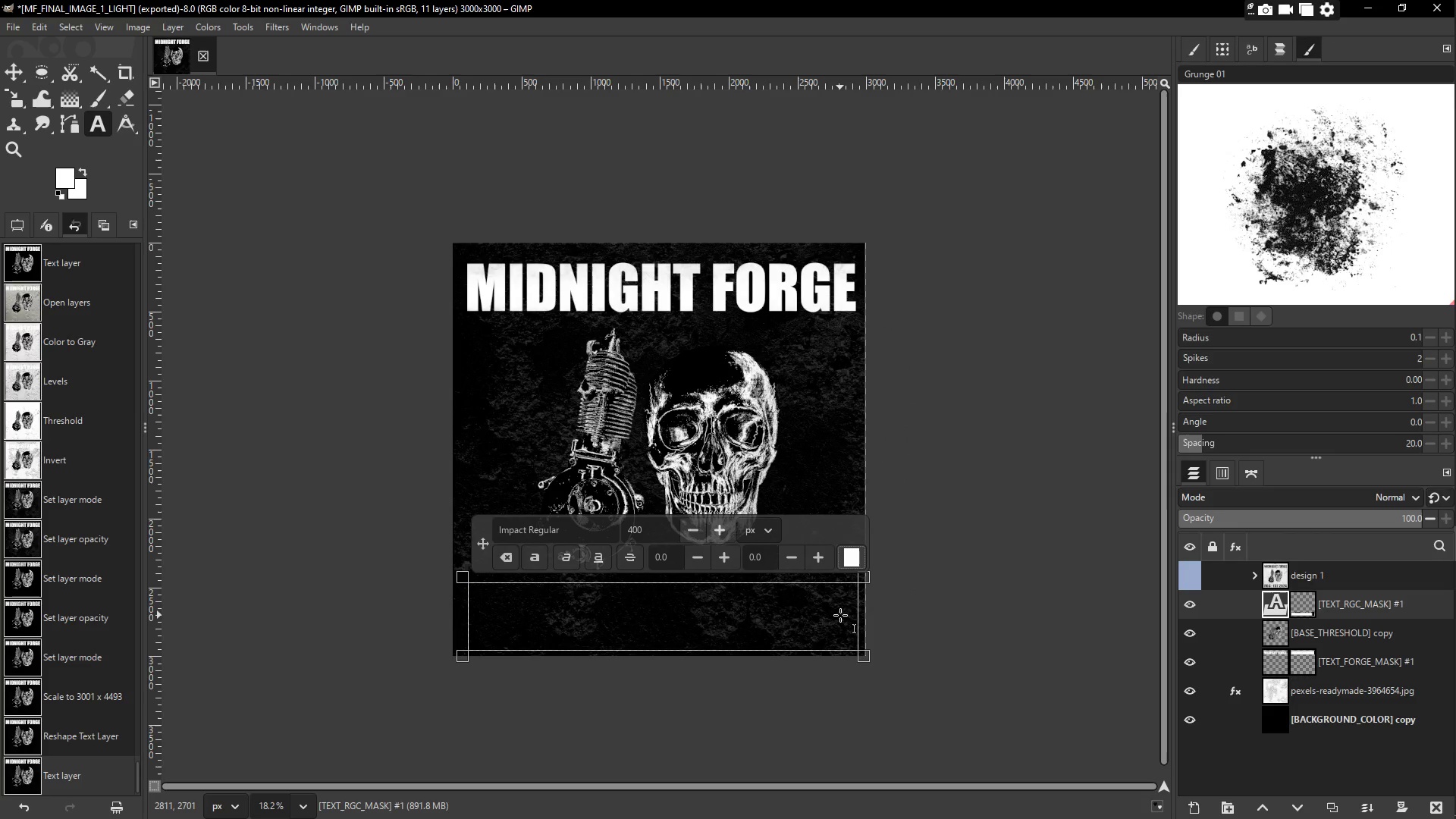 
key(Enter)
 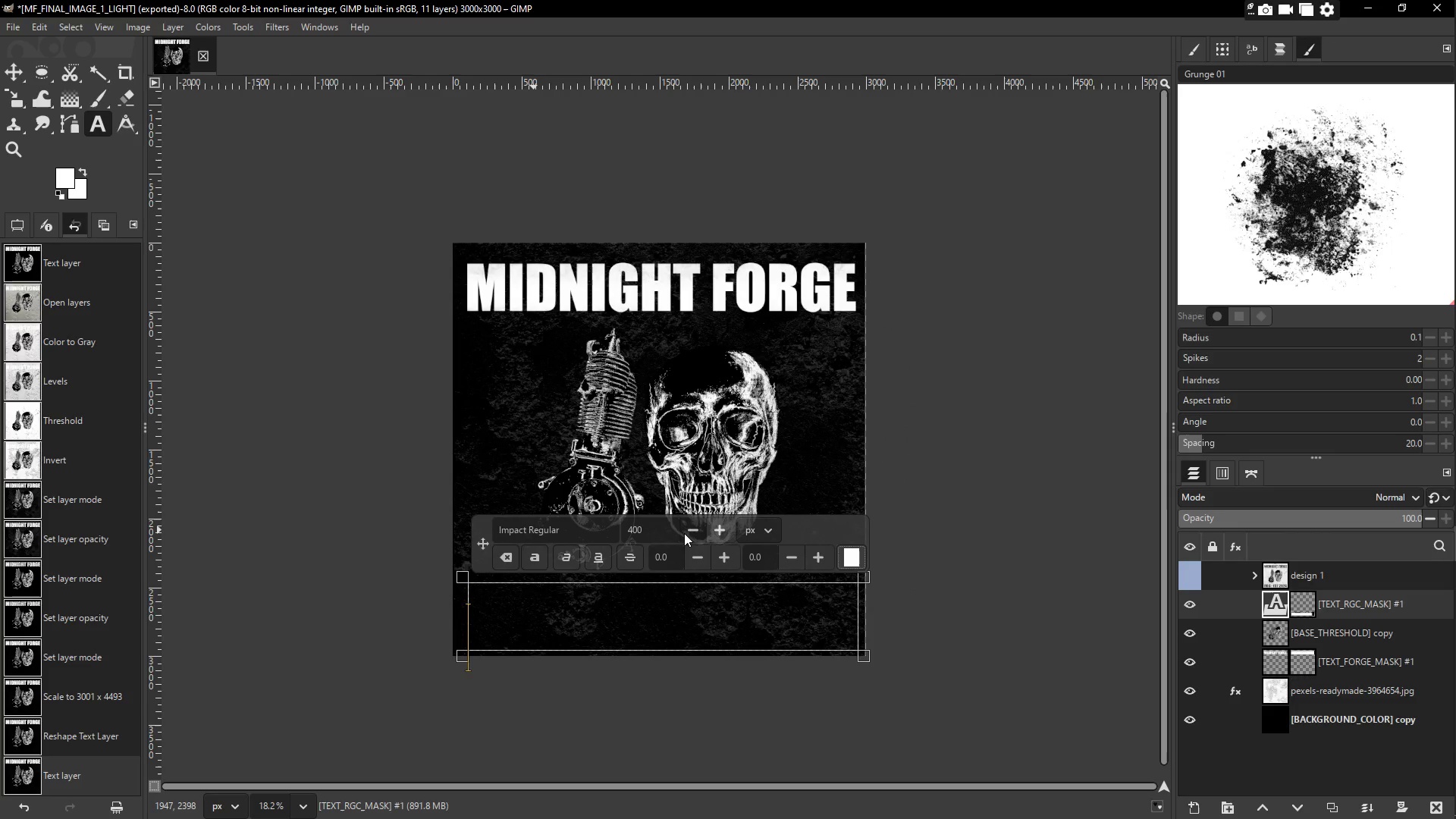 
triple_click([687, 533])
 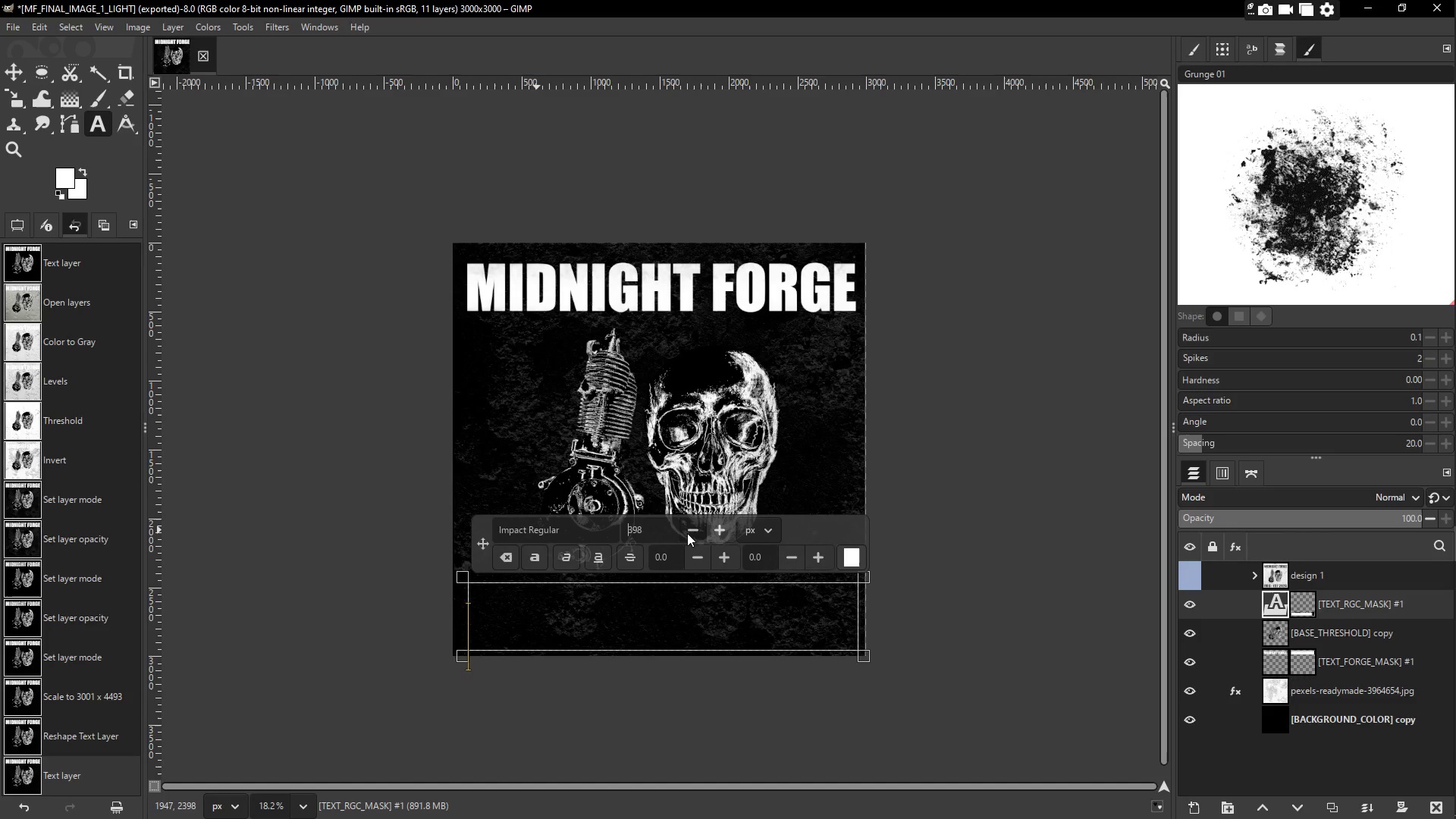 
triple_click([687, 533])
 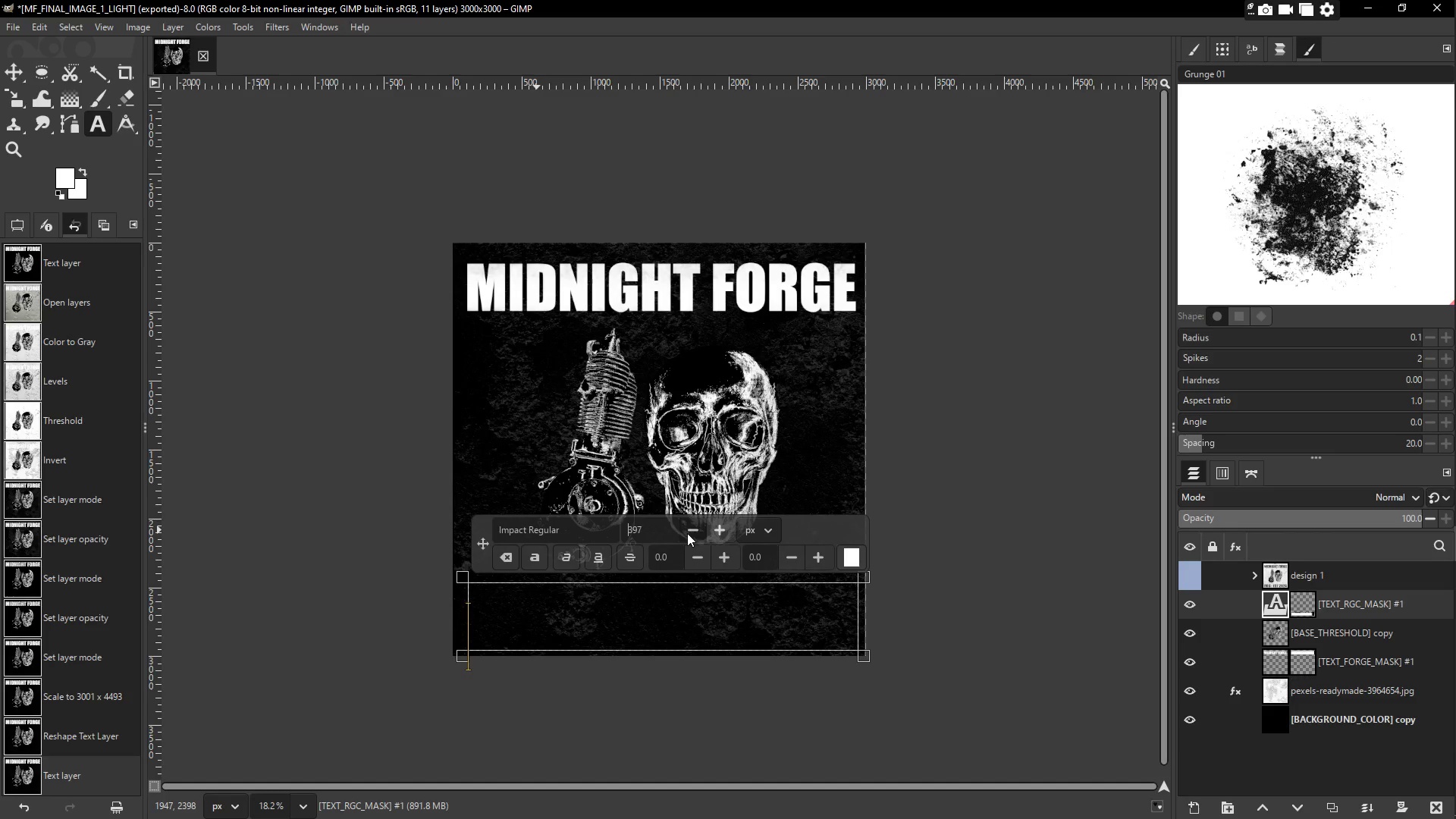 
triple_click([687, 533])
 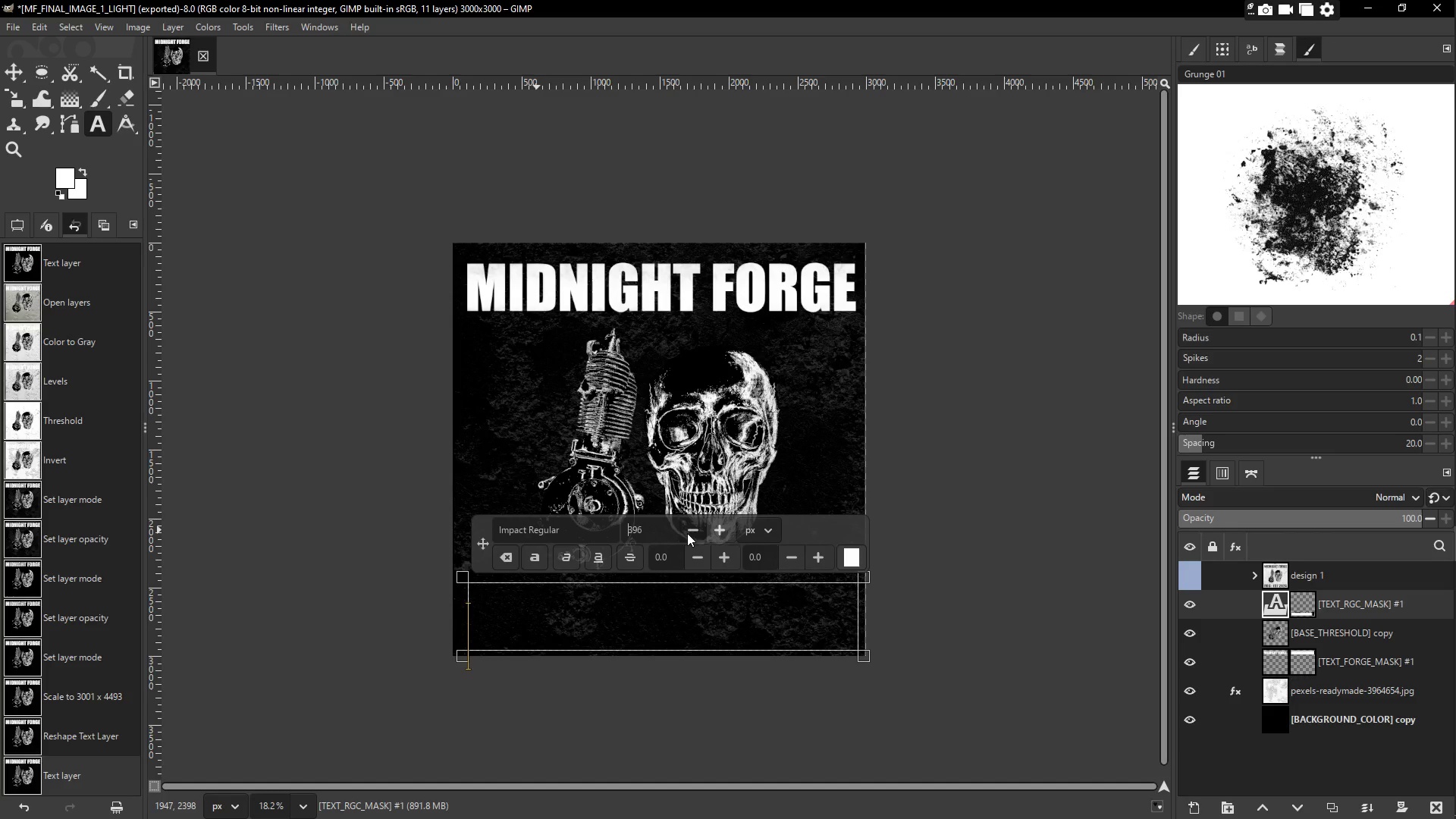 
triple_click([687, 533])
 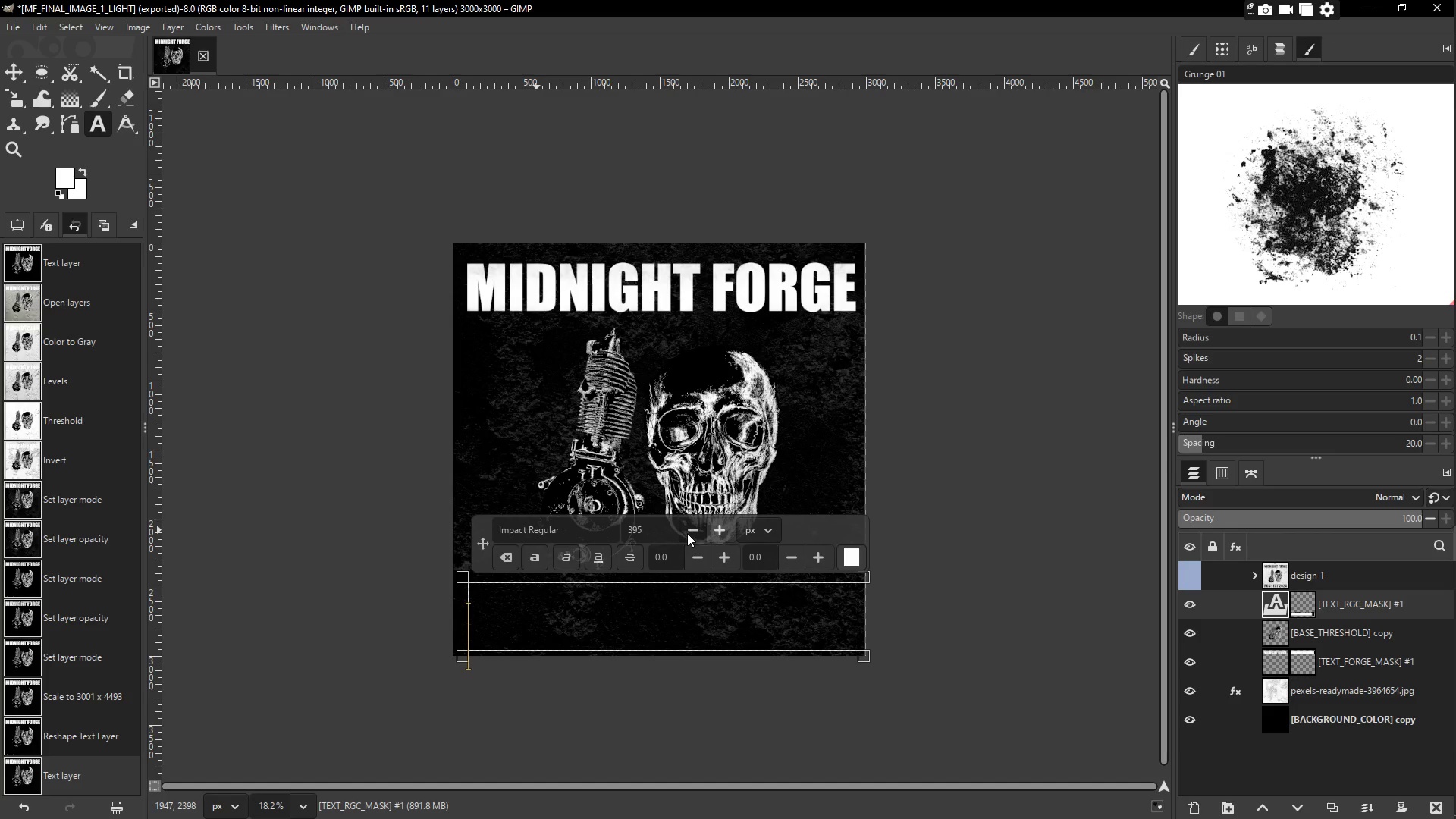 
triple_click([687, 533])
 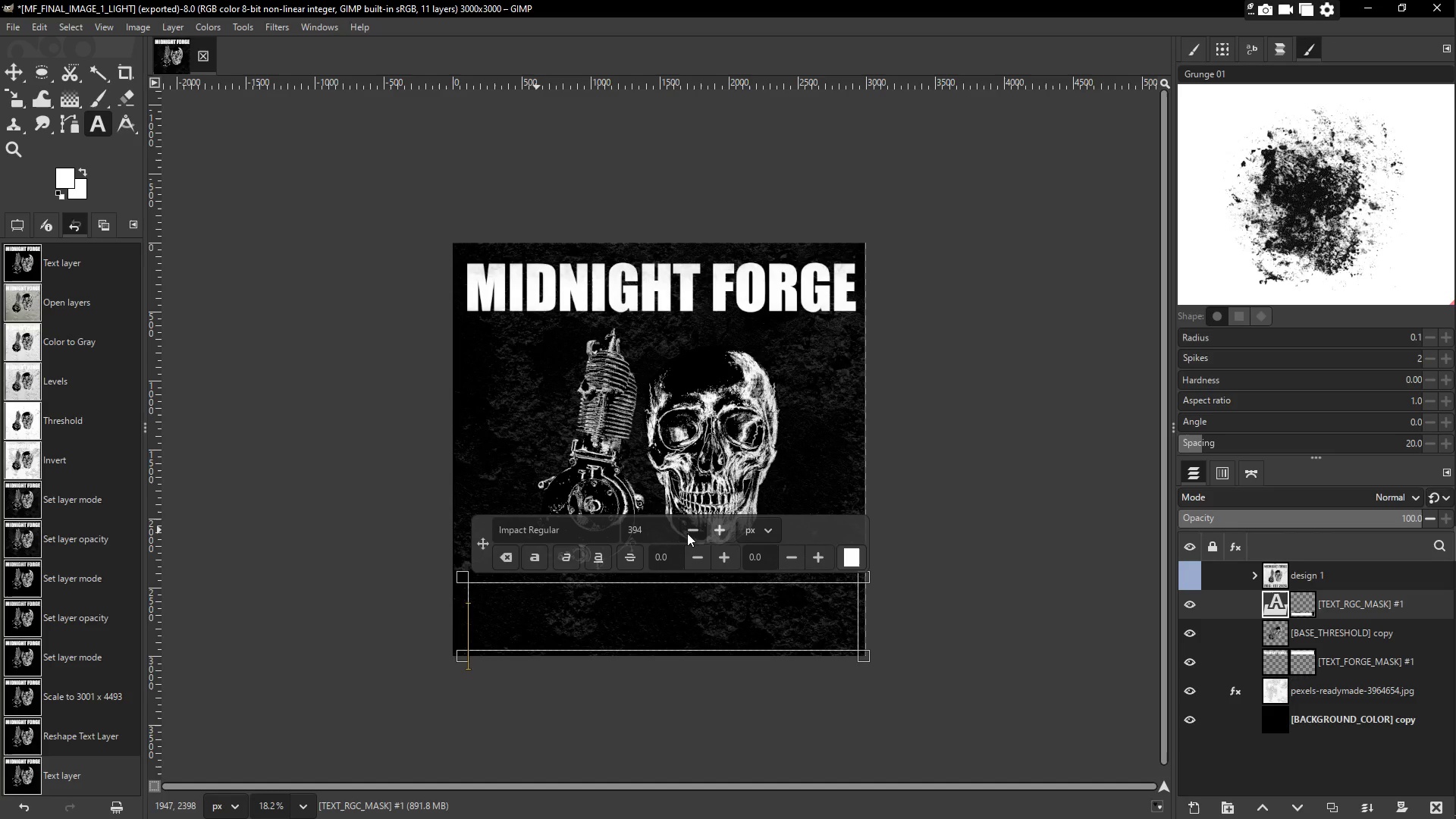 
triple_click([687, 533])
 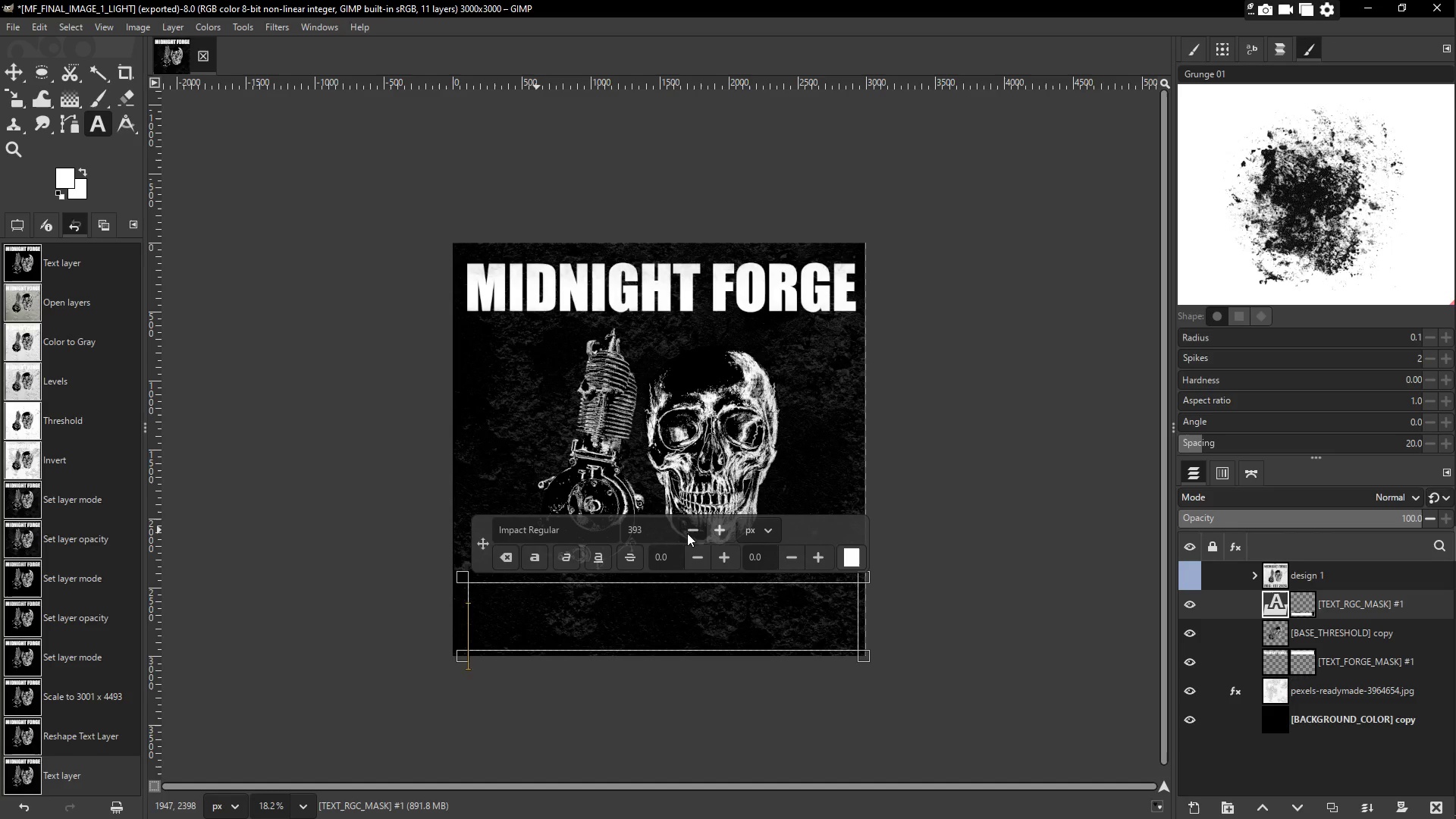 
triple_click([687, 533])
 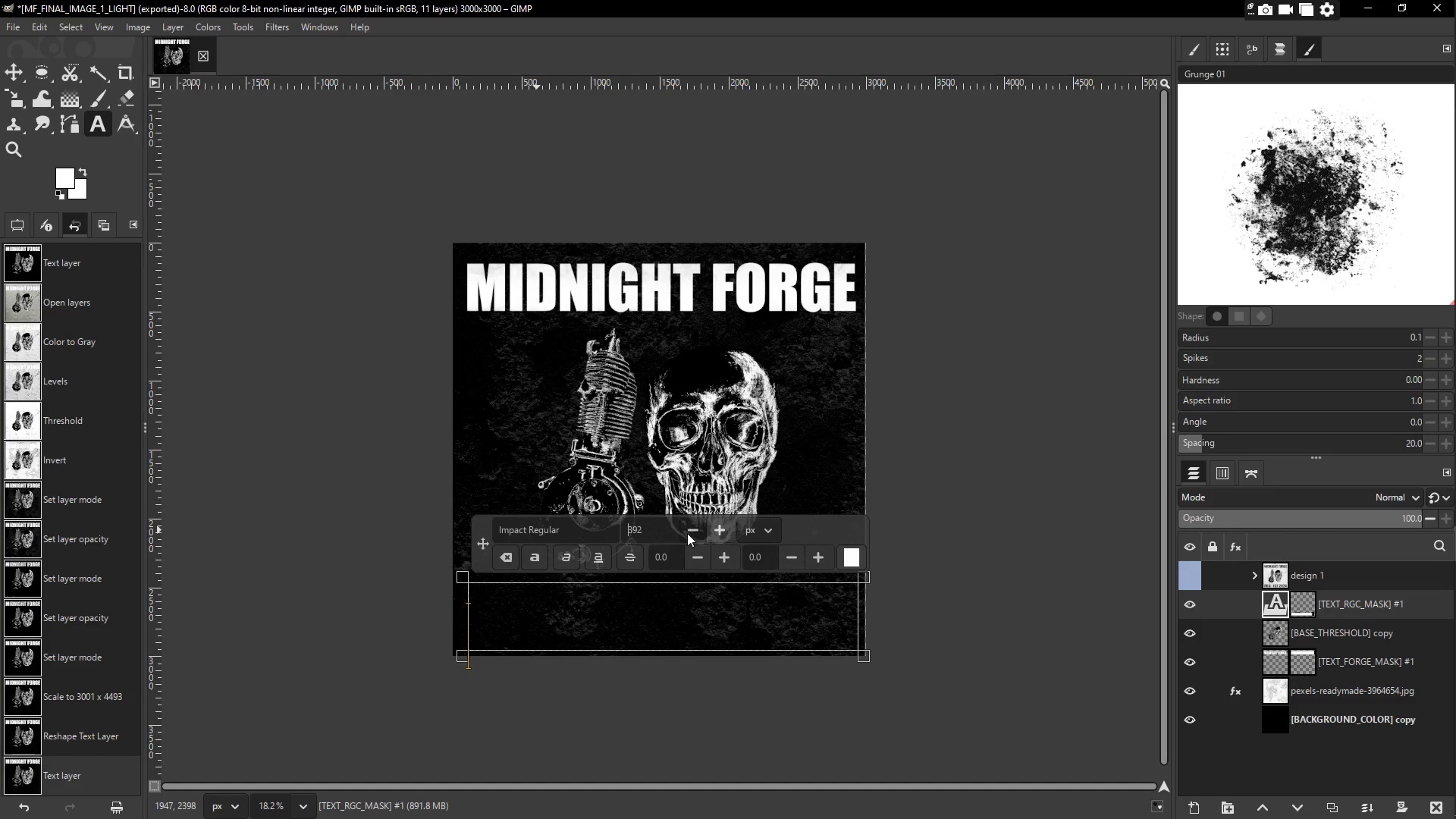 
triple_click([687, 530])
 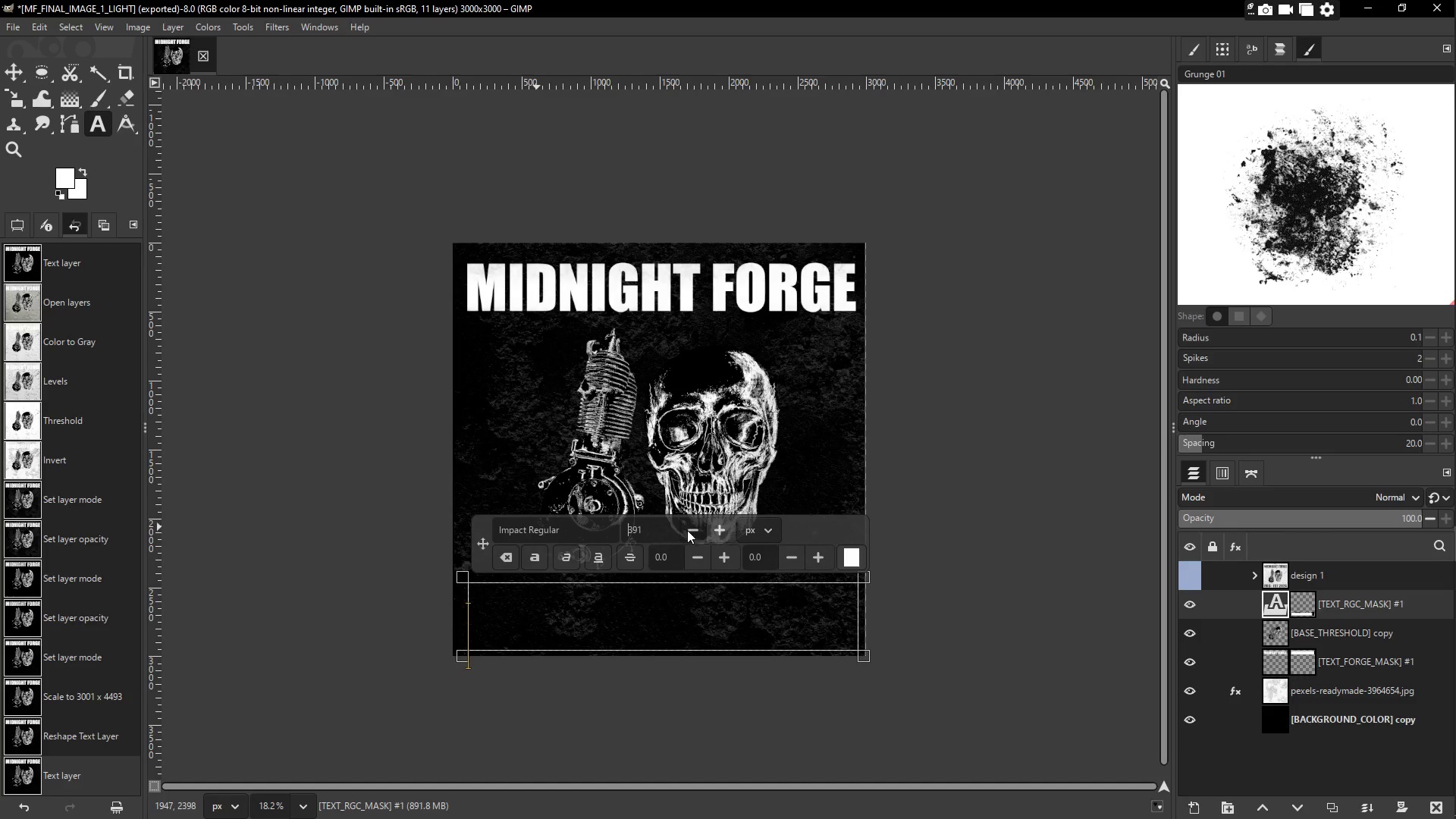 
triple_click([687, 530])
 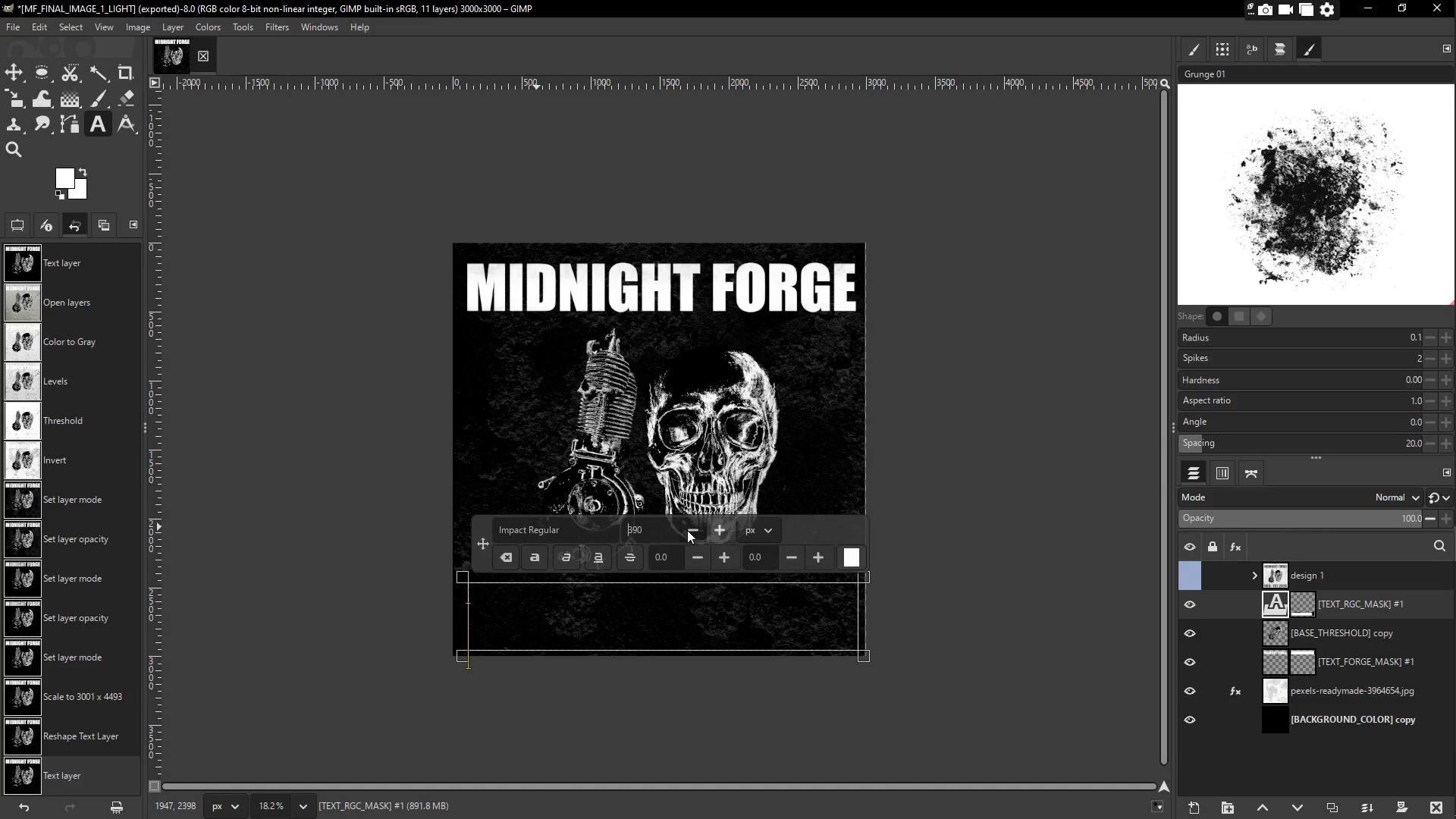 
triple_click([687, 530])
 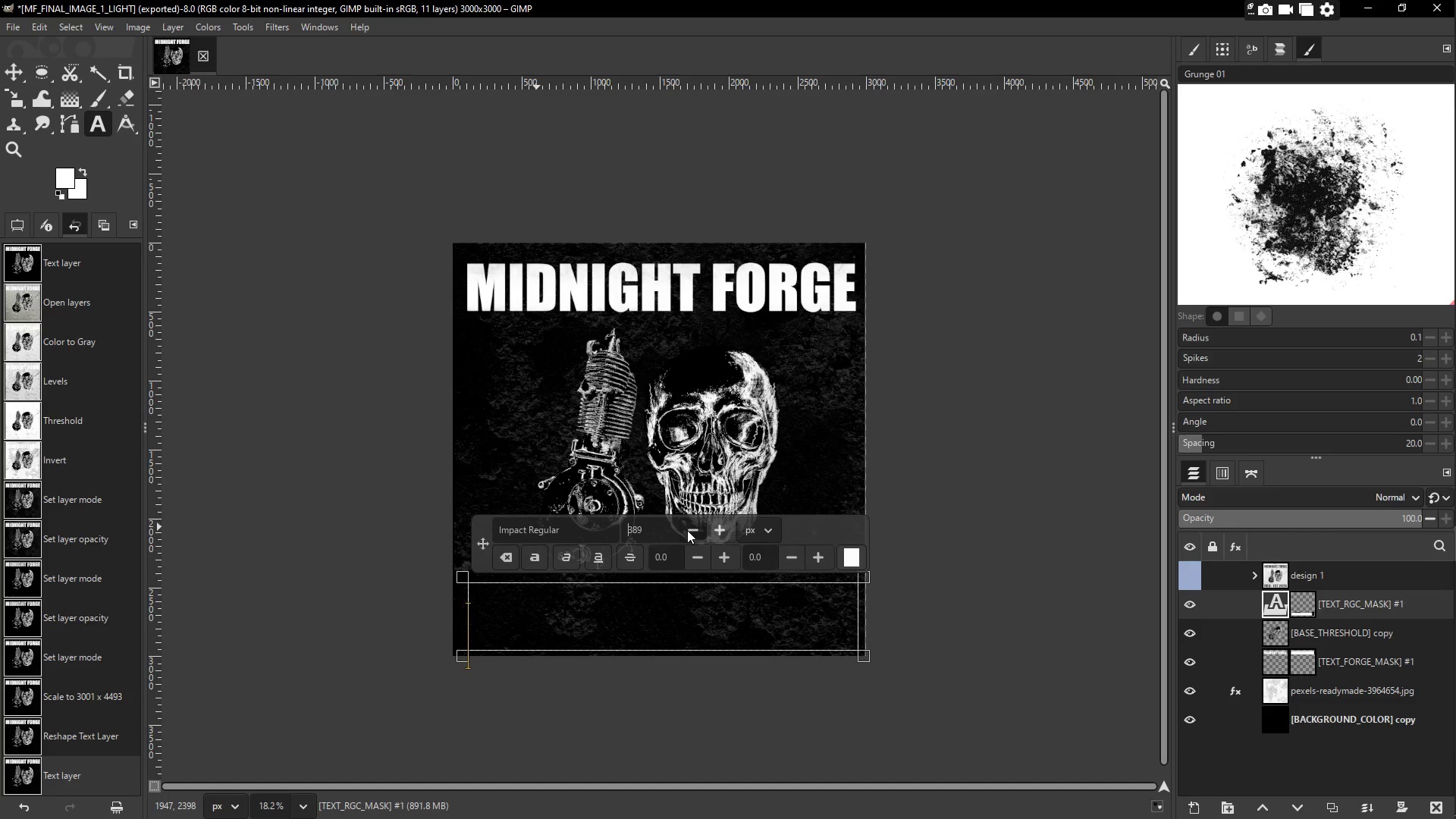 
triple_click([687, 530])
 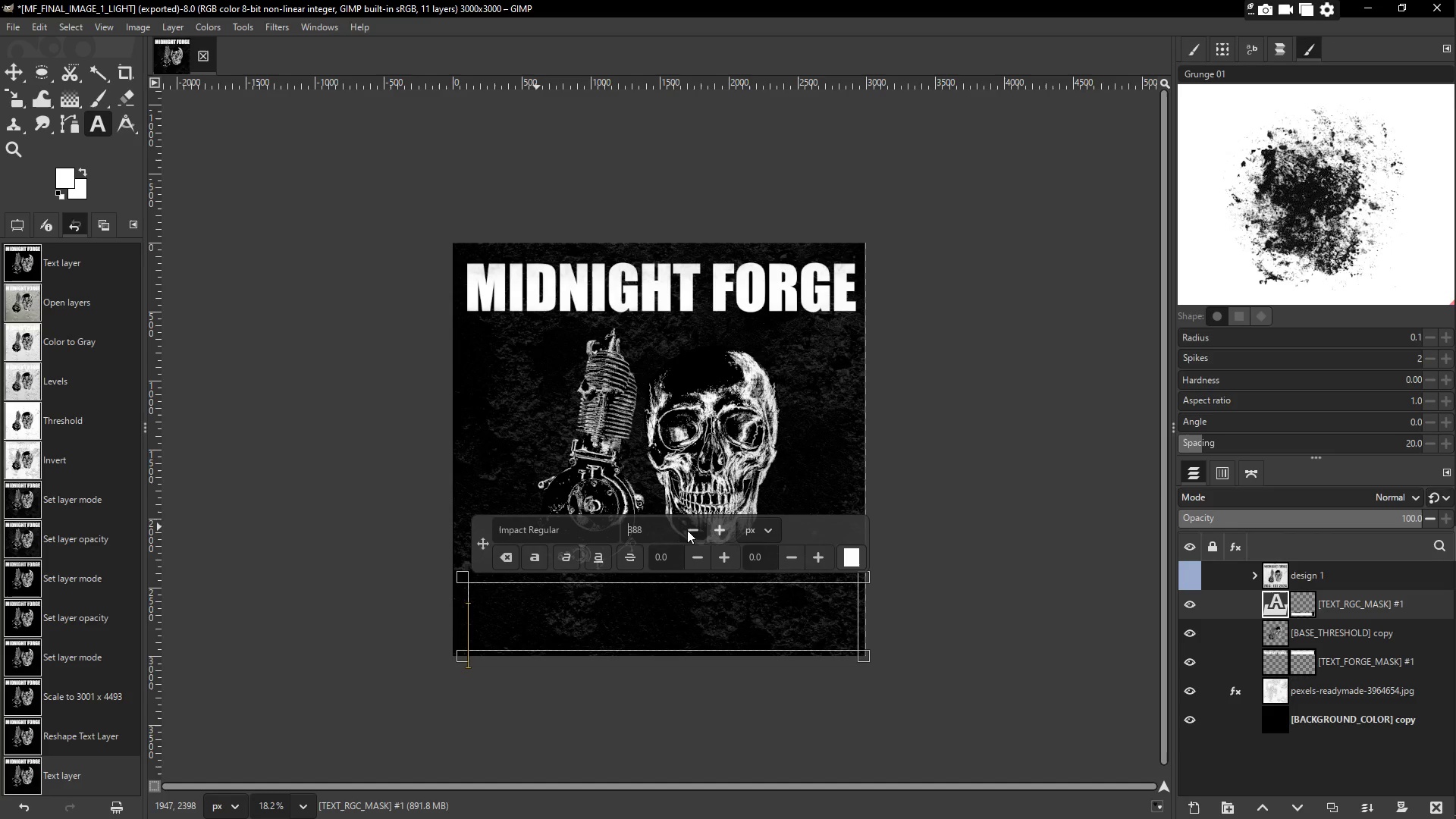 
triple_click([687, 530])
 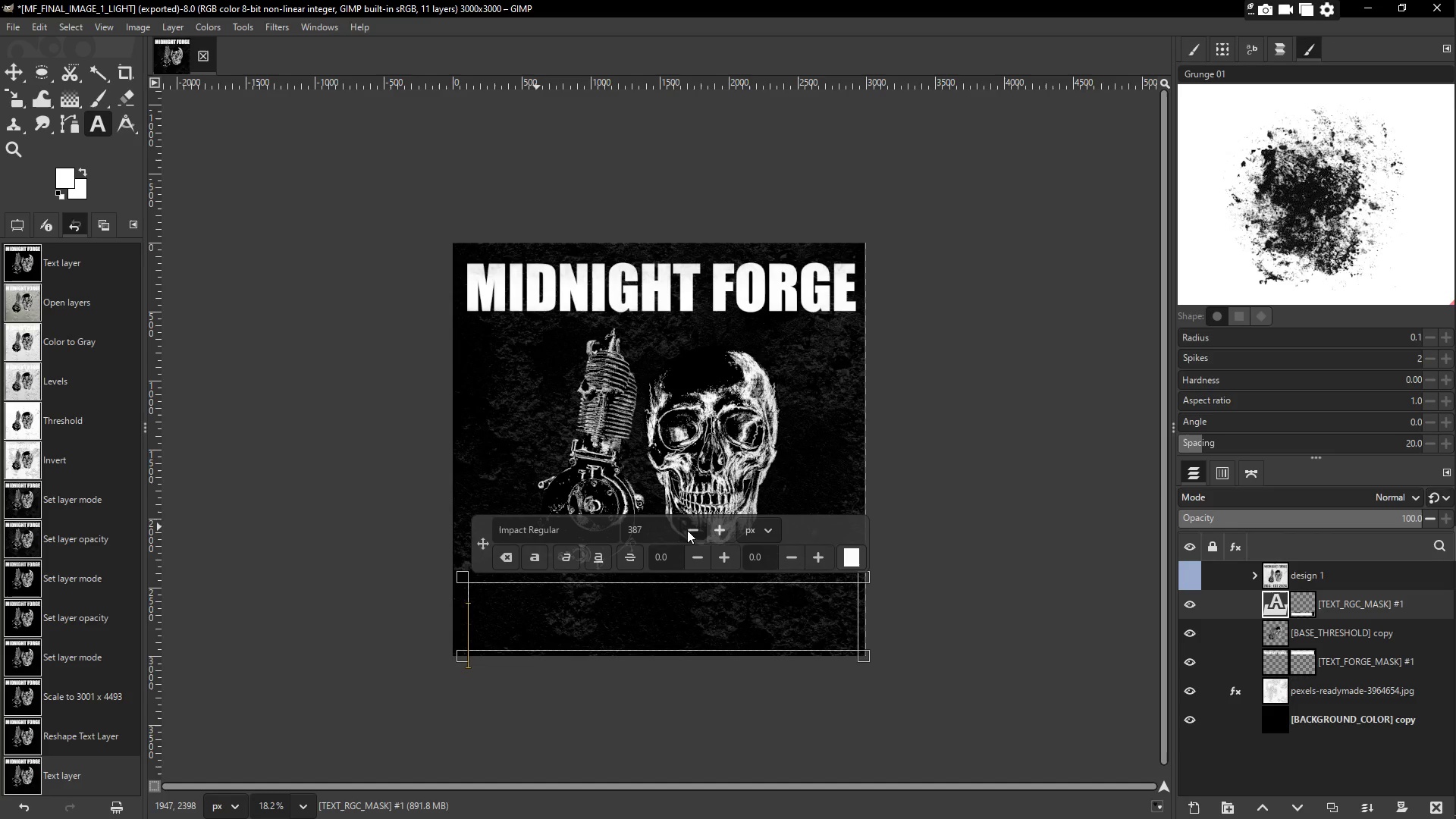 
triple_click([687, 530])
 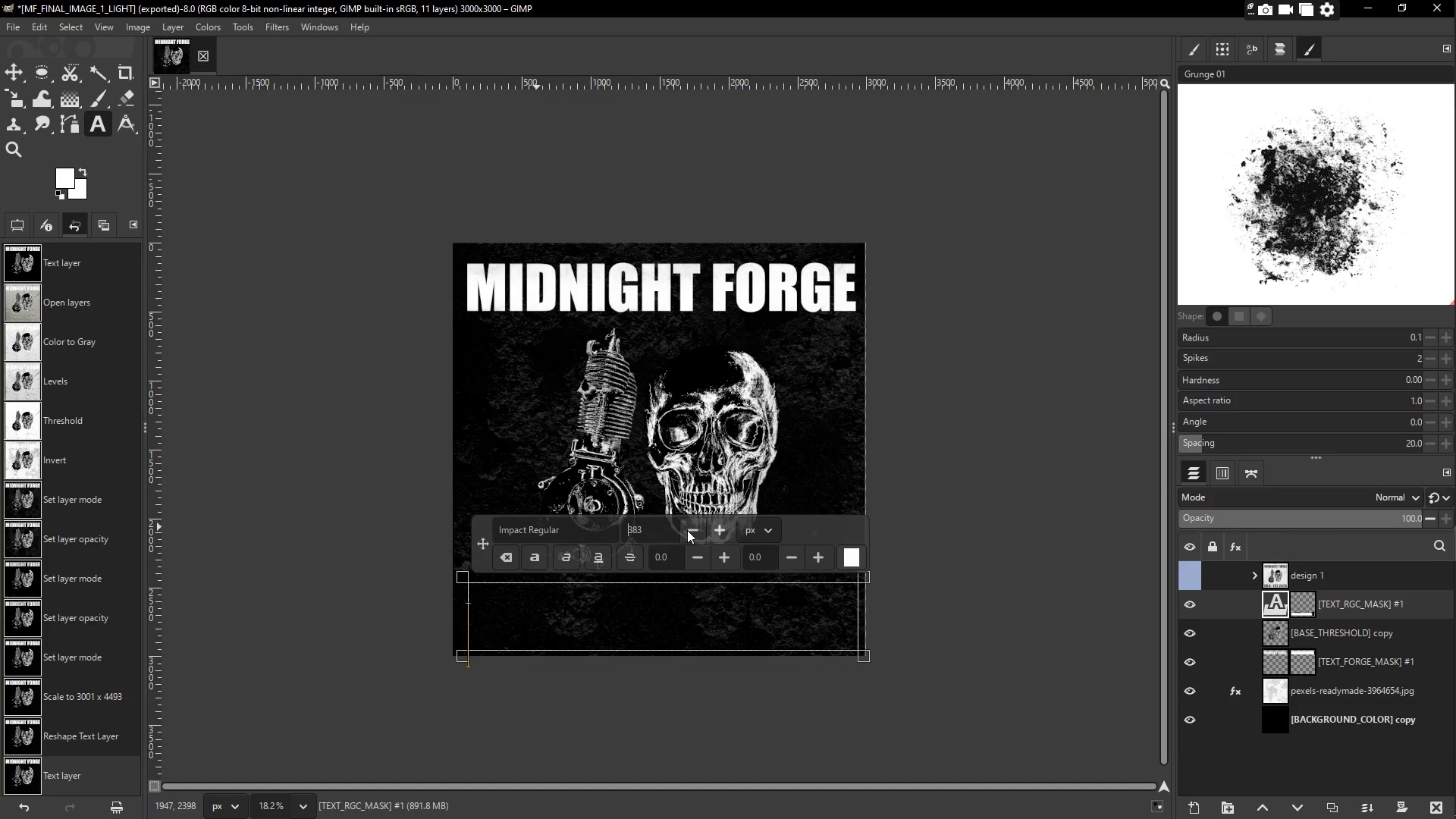 
triple_click([687, 530])
 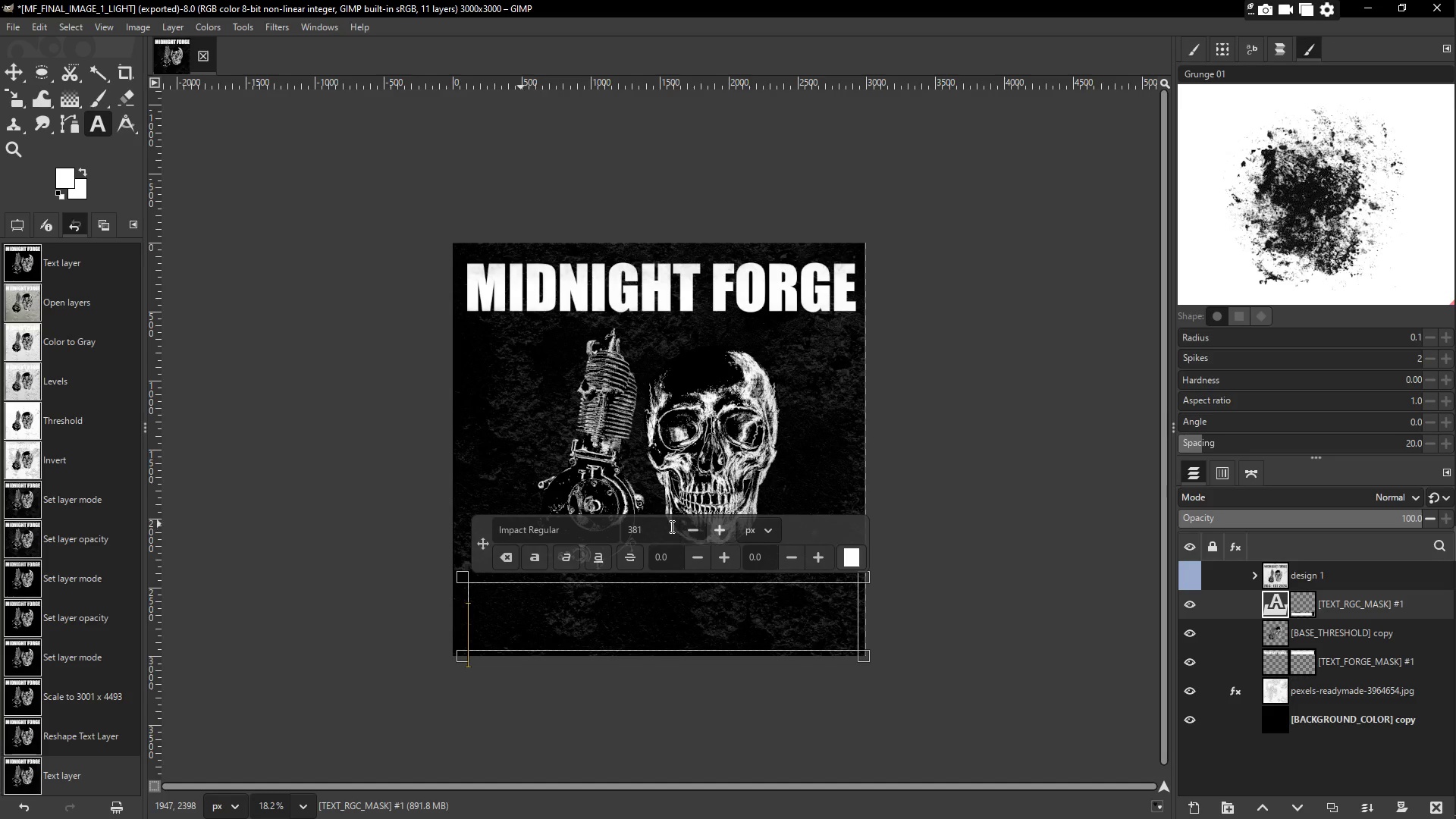 
left_click([670, 526])
 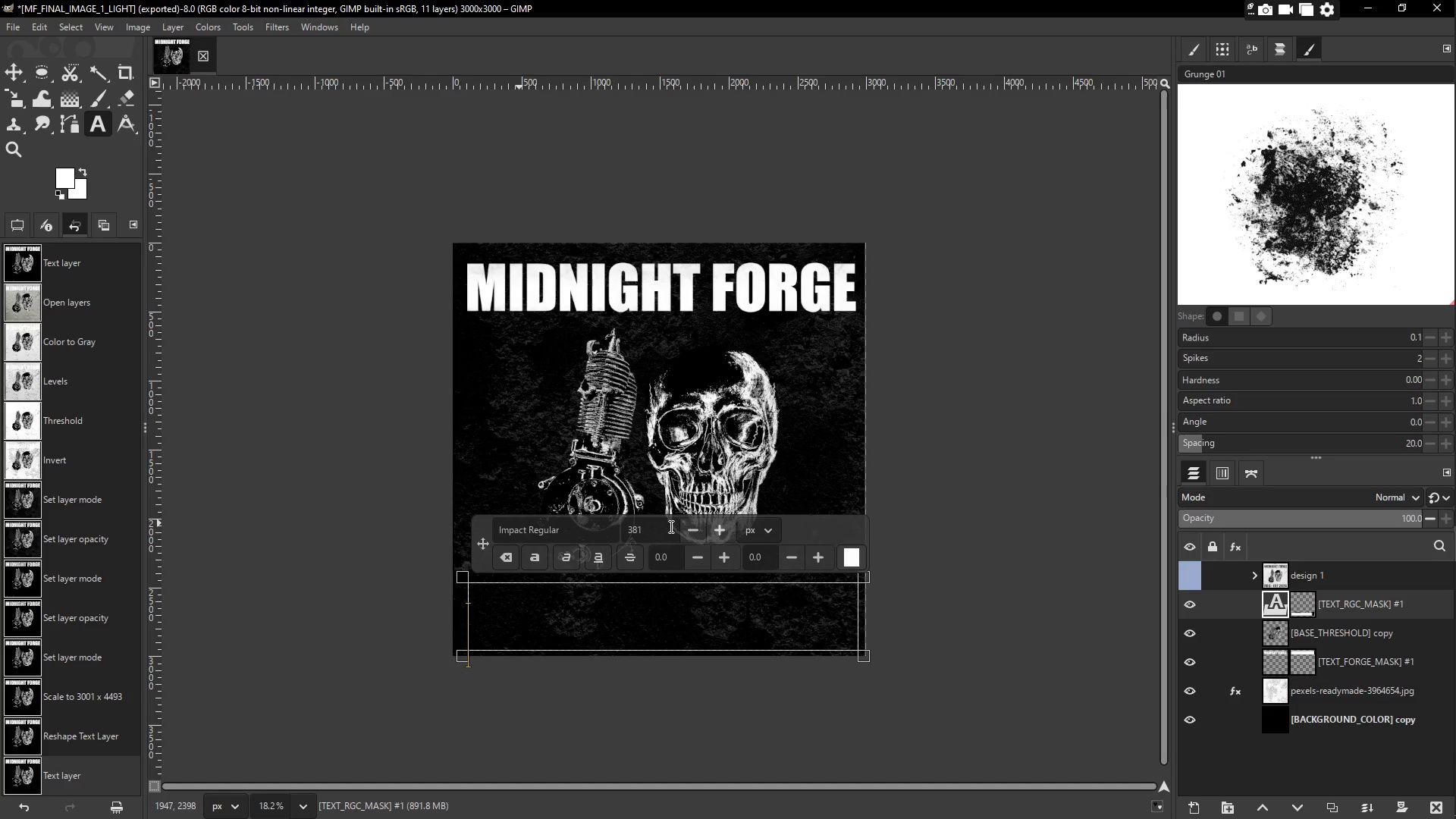 
key(Control+ControlLeft)
 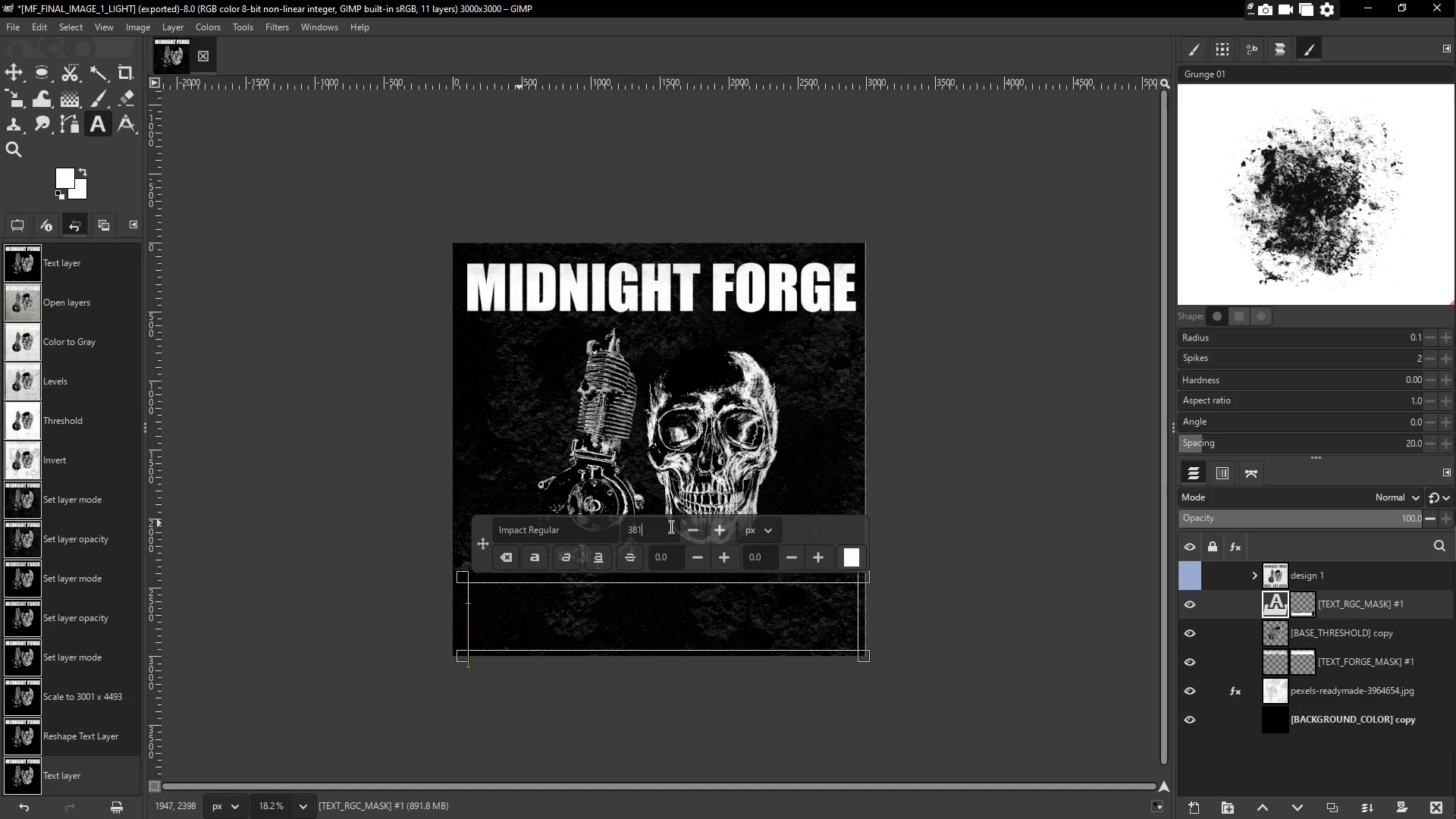 
key(Control+A)
 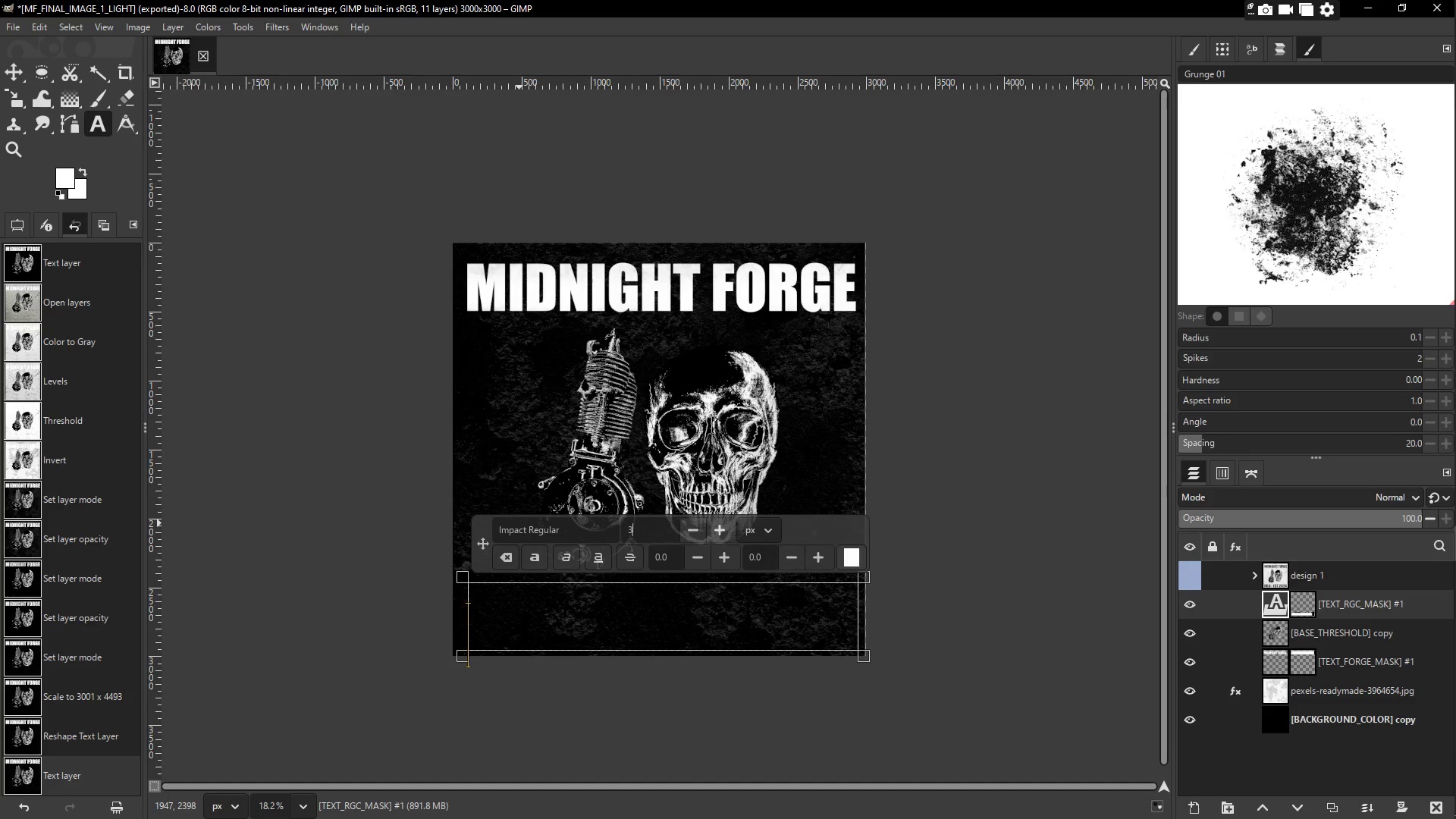 
key(Numpad3)
 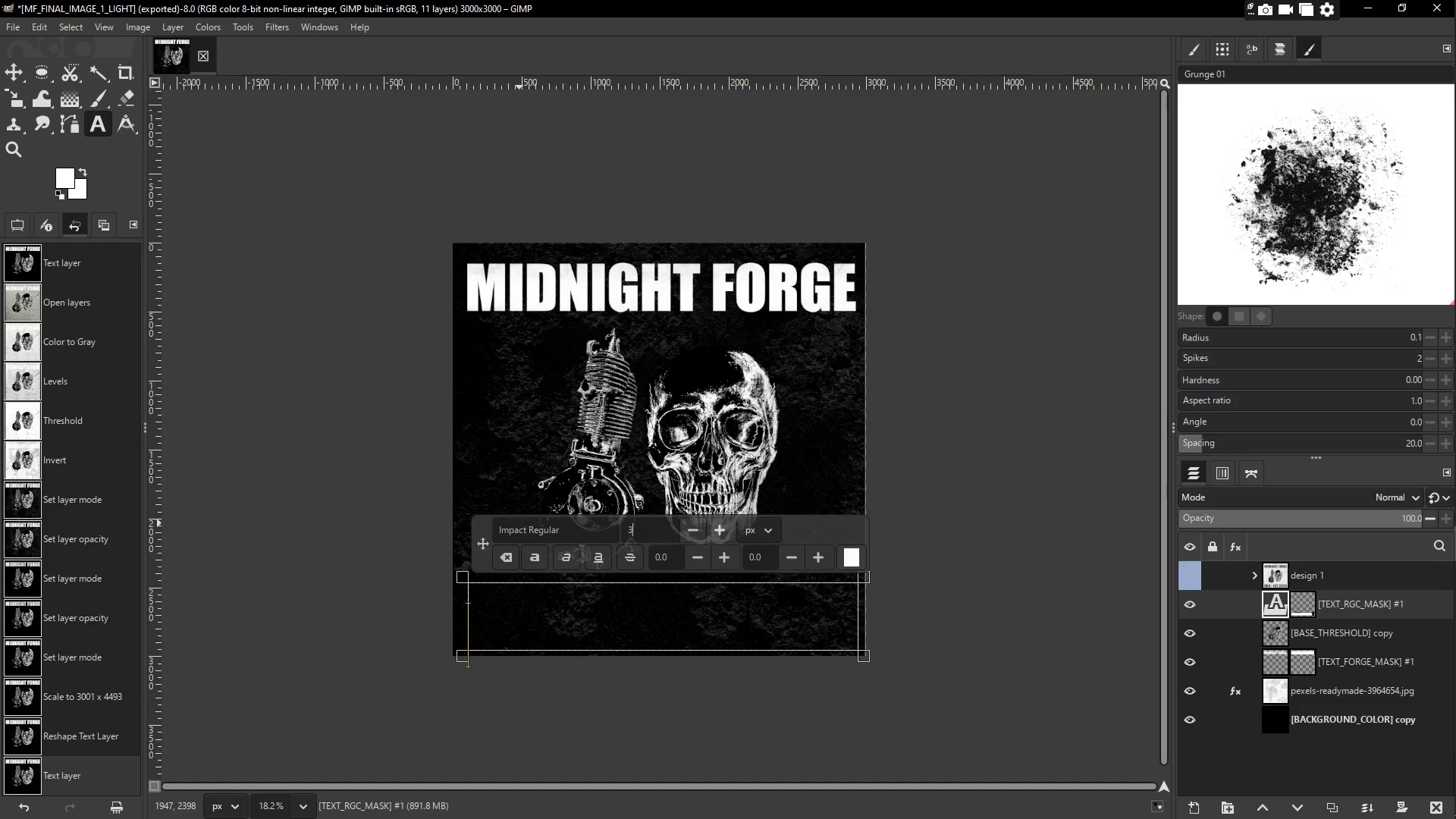 
key(Numpad0)
 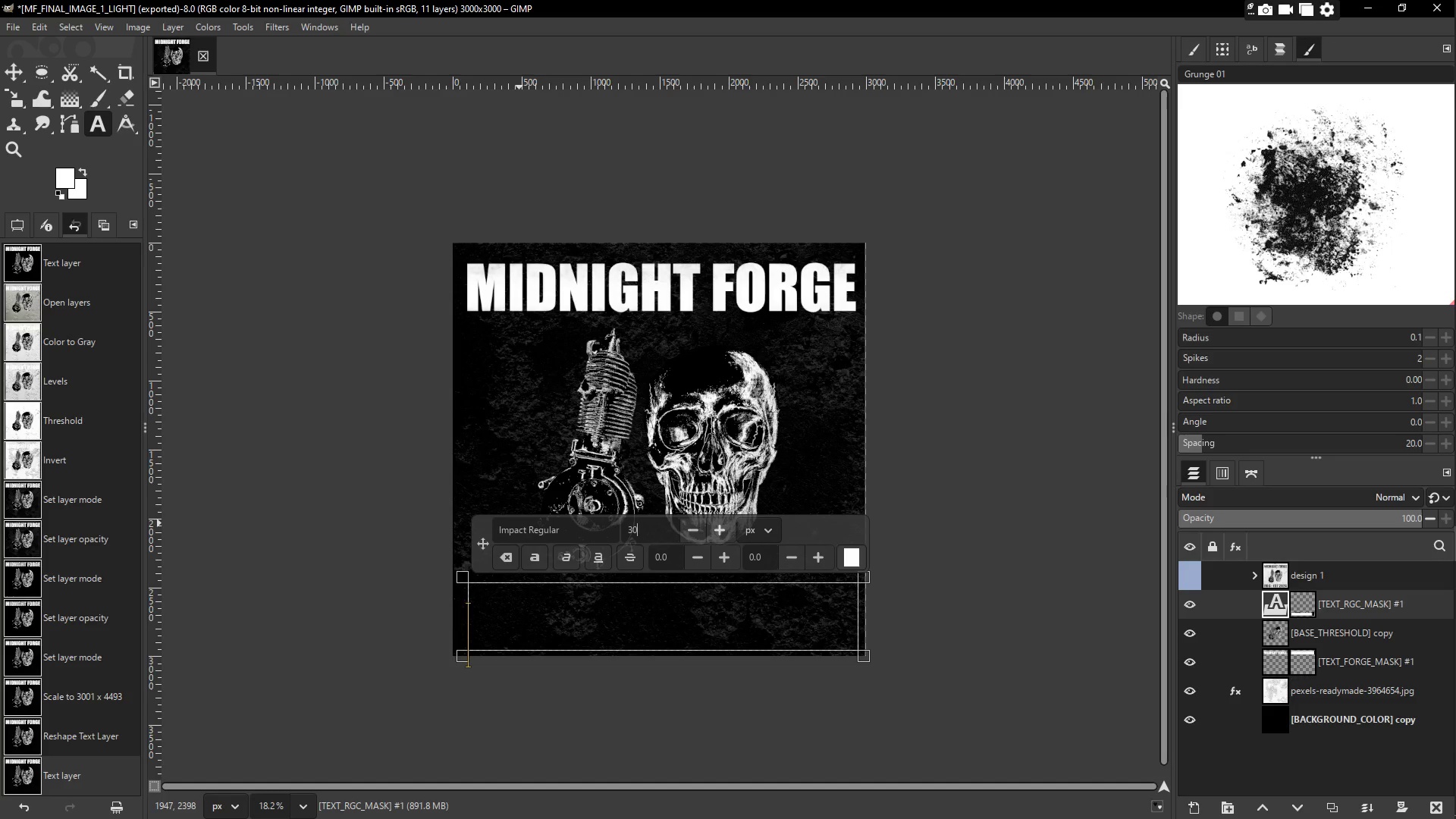 
key(Numpad0)
 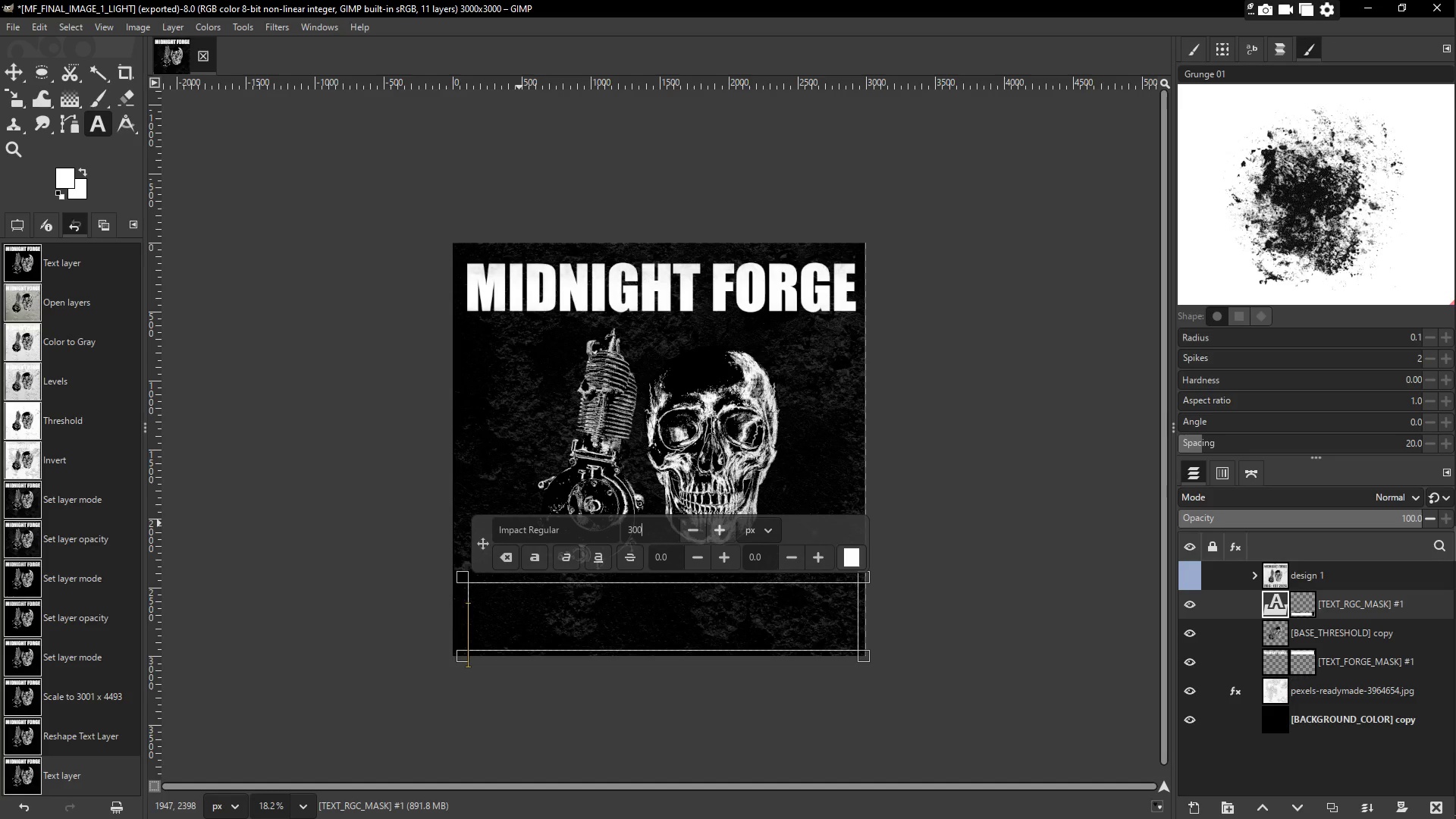 
key(NumpadEnter)
 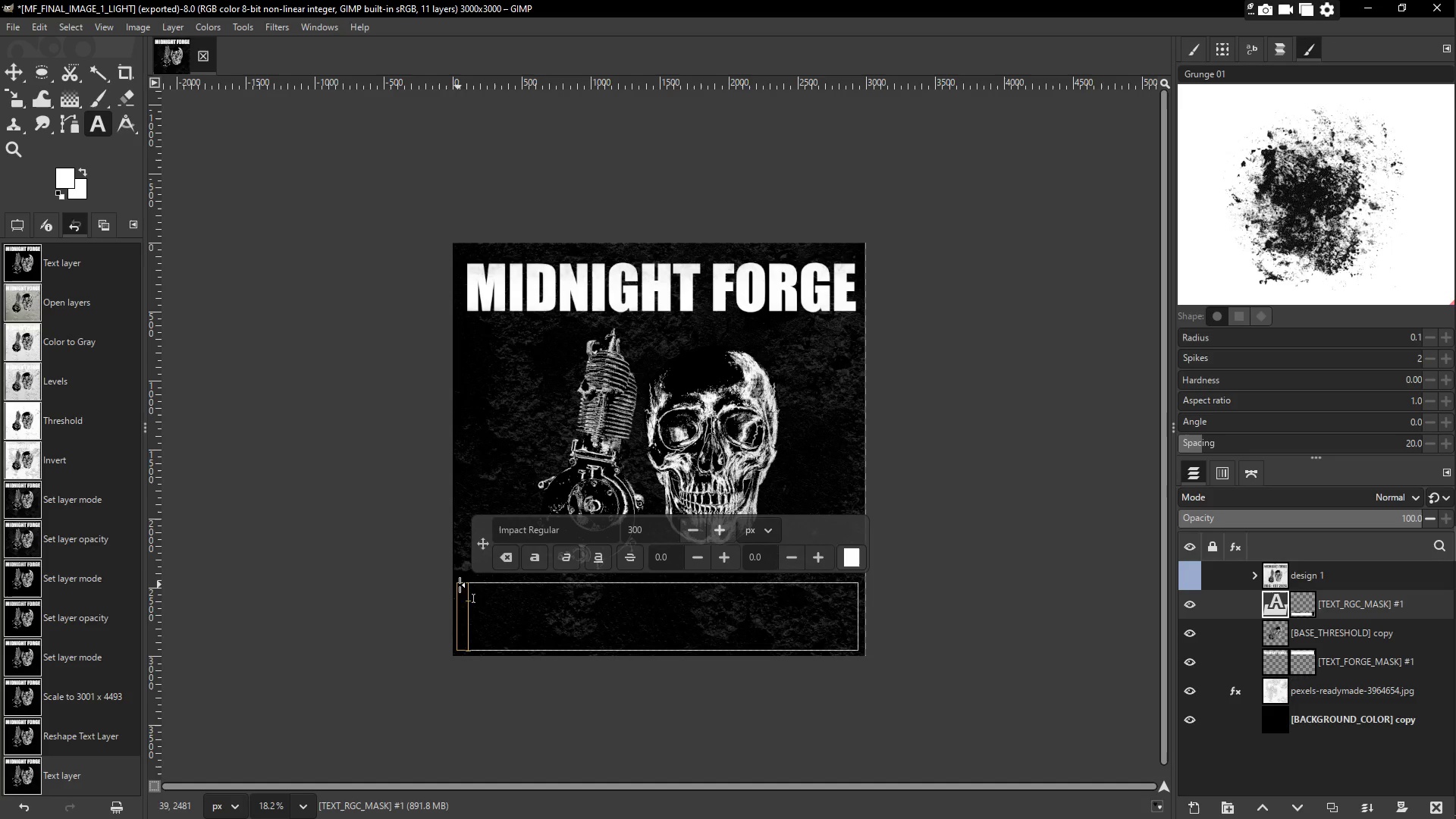 
left_click([496, 614])
 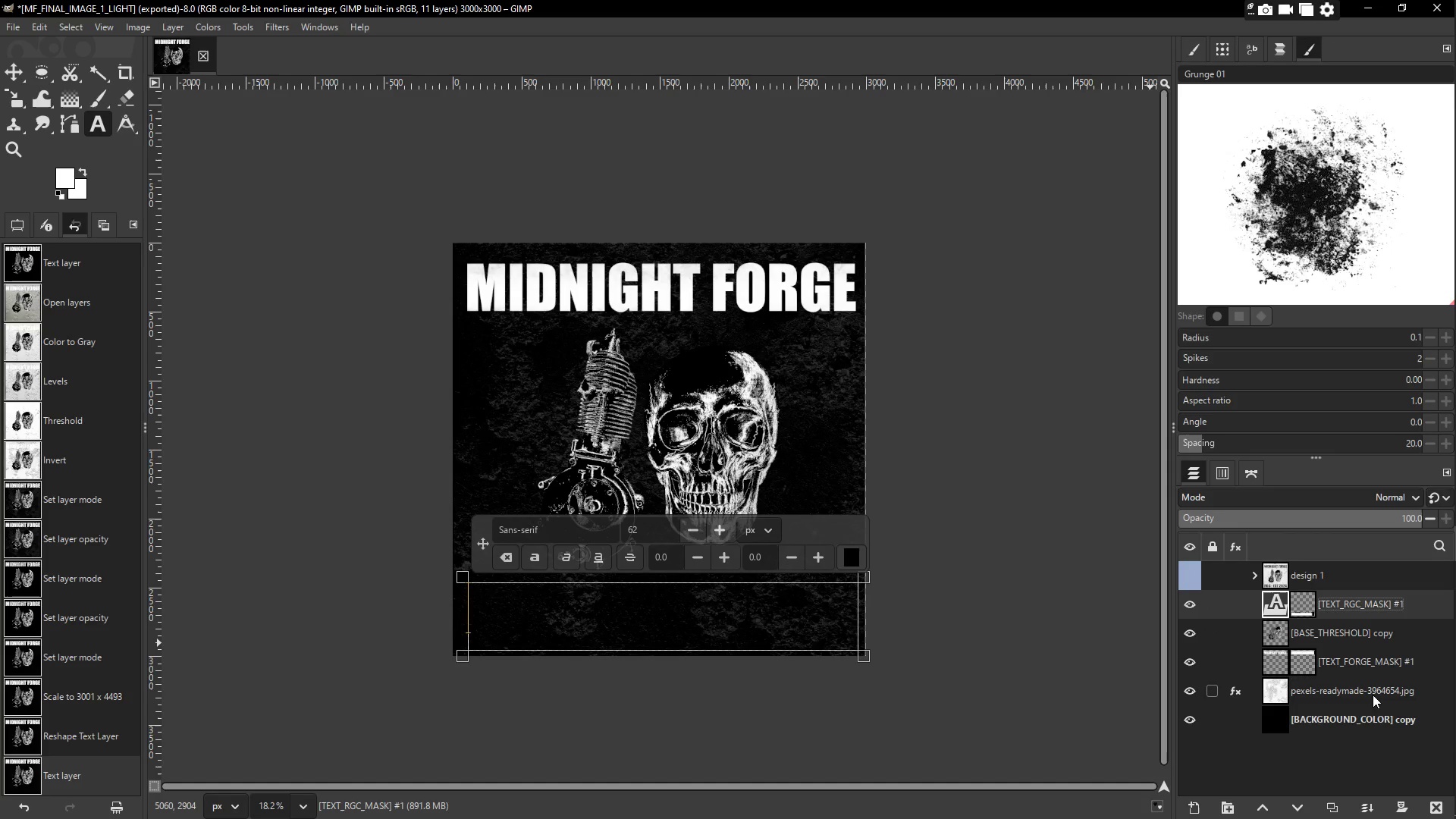 
wait(5.58)
 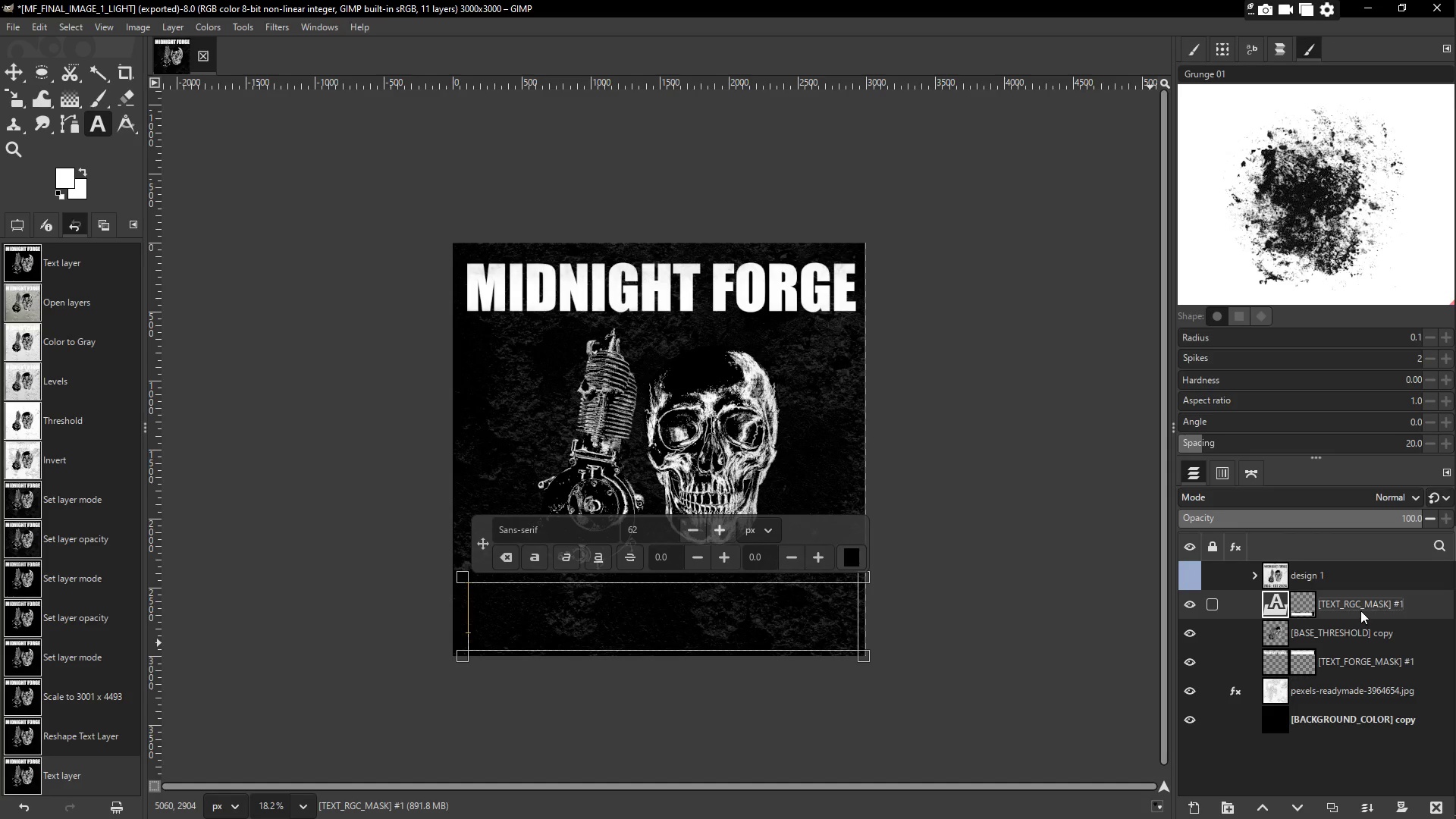 
left_click([1353, 770])
 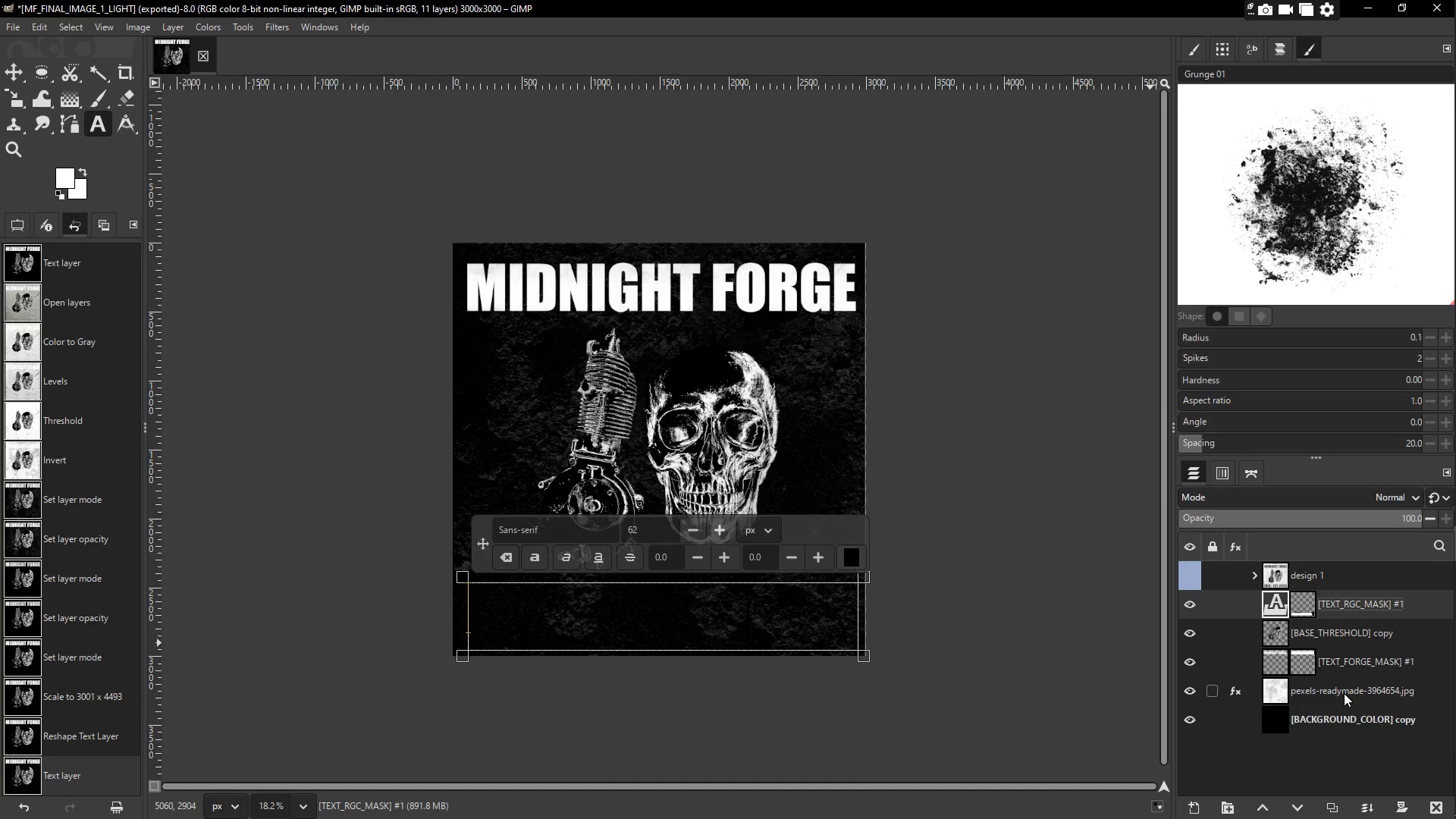 
wait(5.34)
 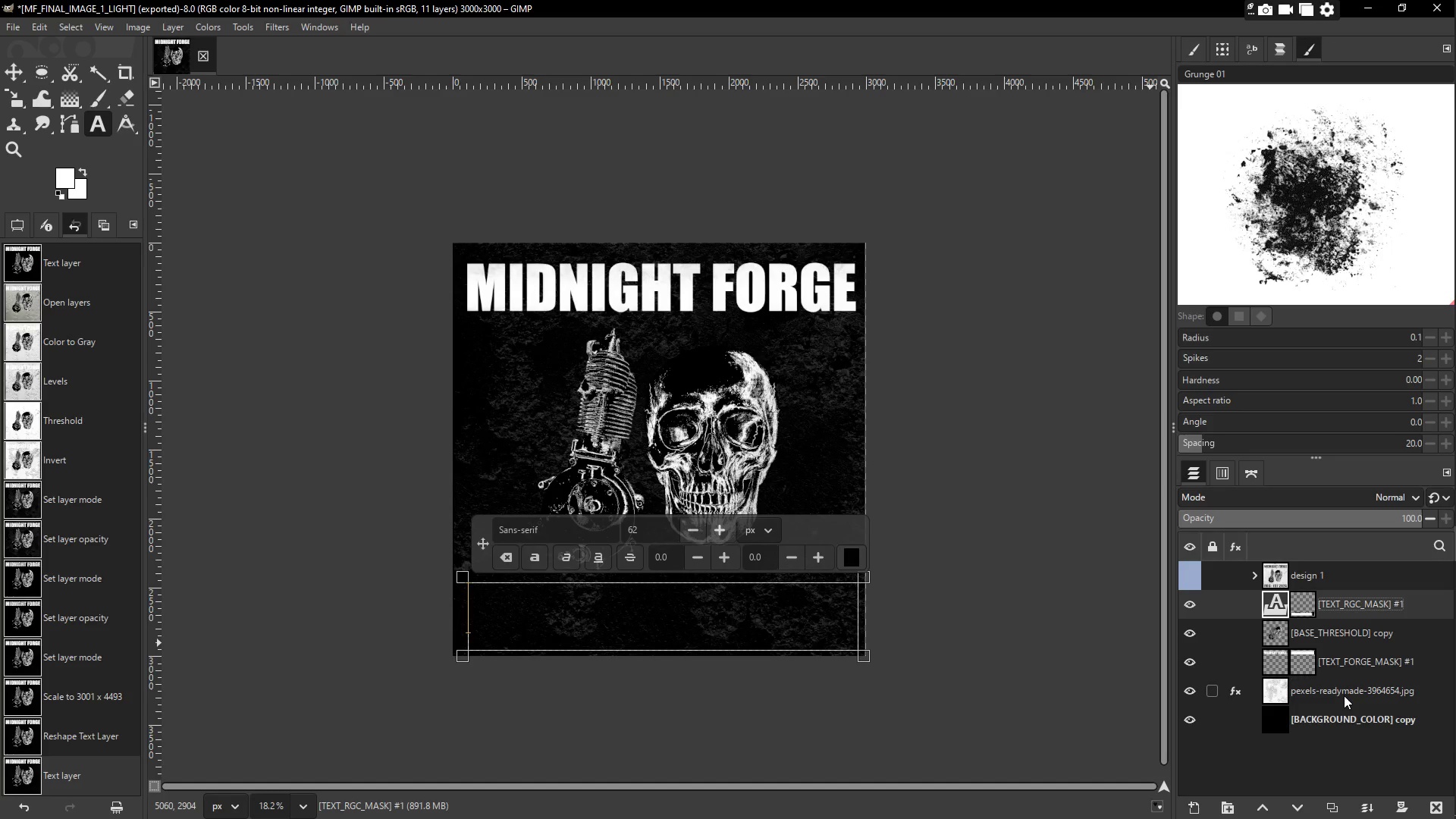 
left_click([1352, 607])
 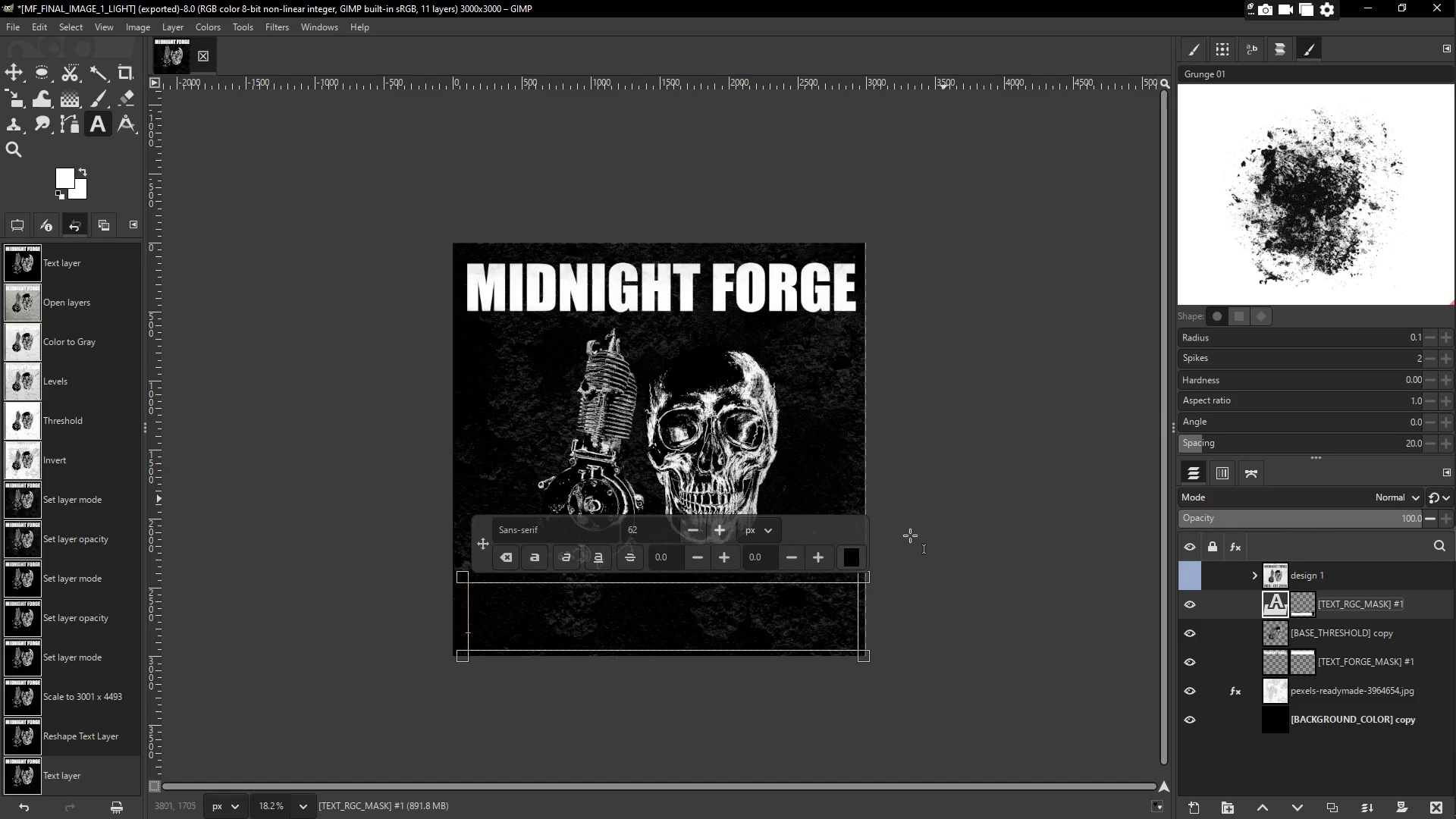 
left_click([958, 604])
 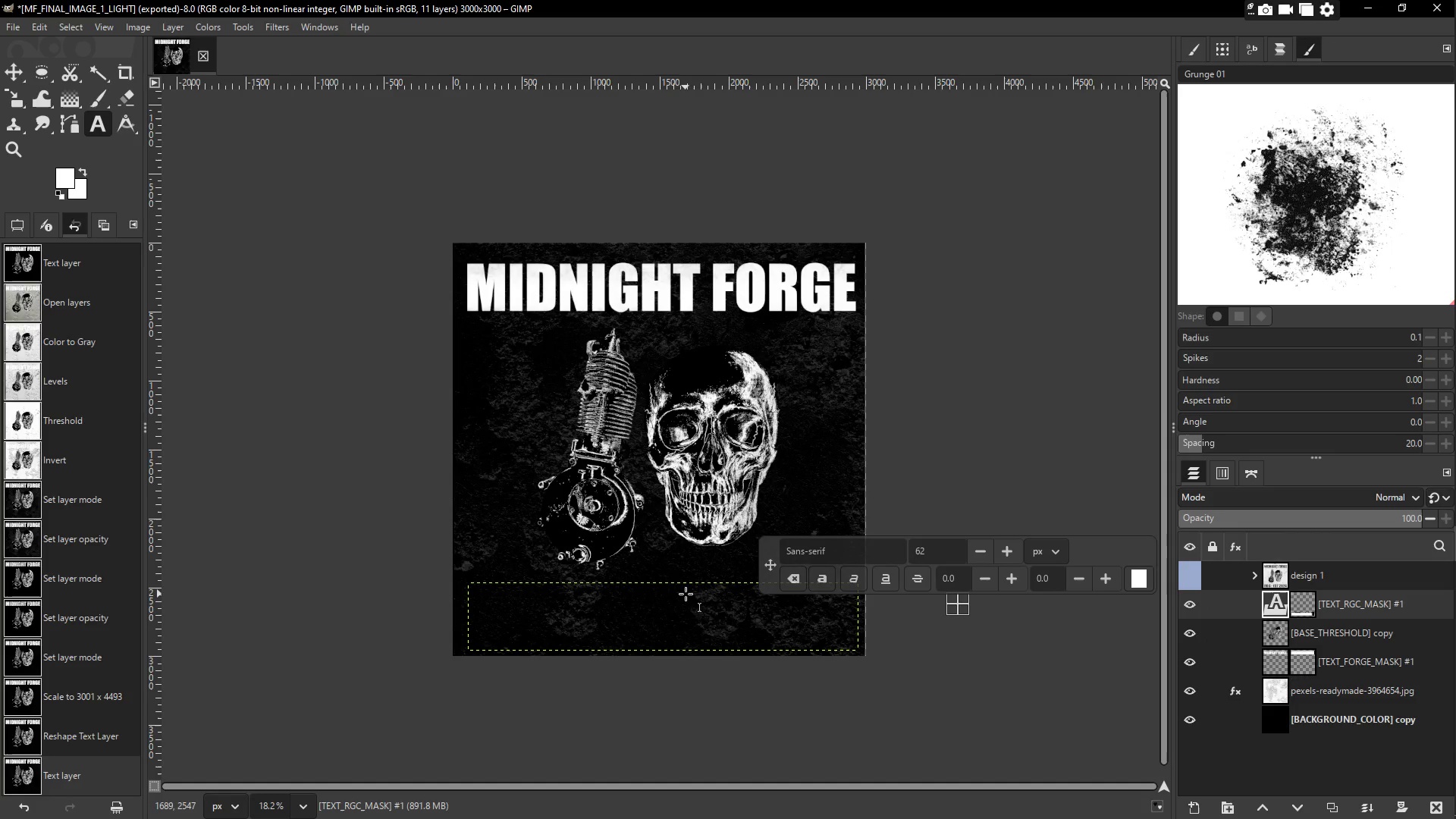 
left_click([664, 627])
 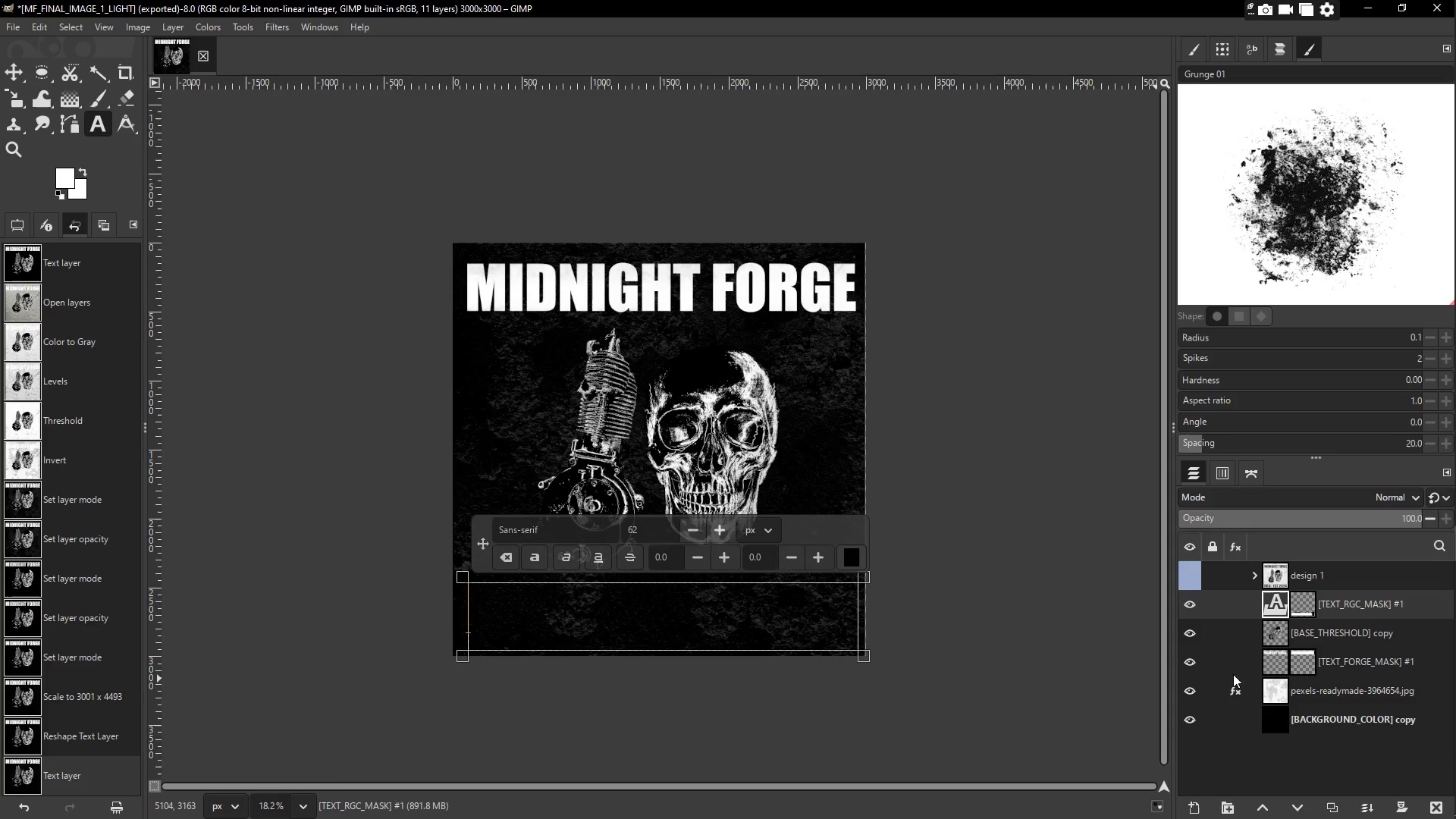 
left_click([1361, 610])
 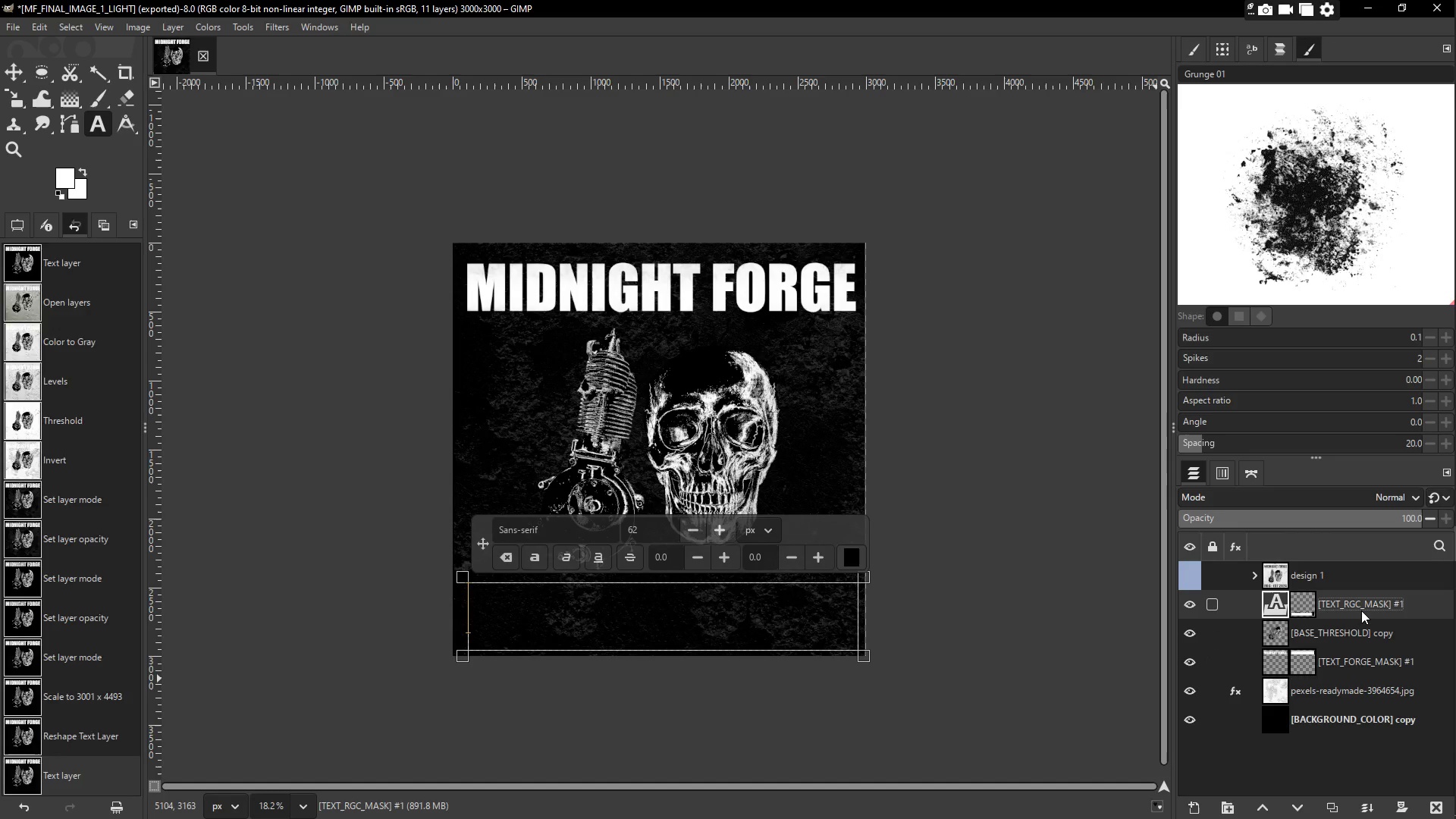 
key(Delete)
 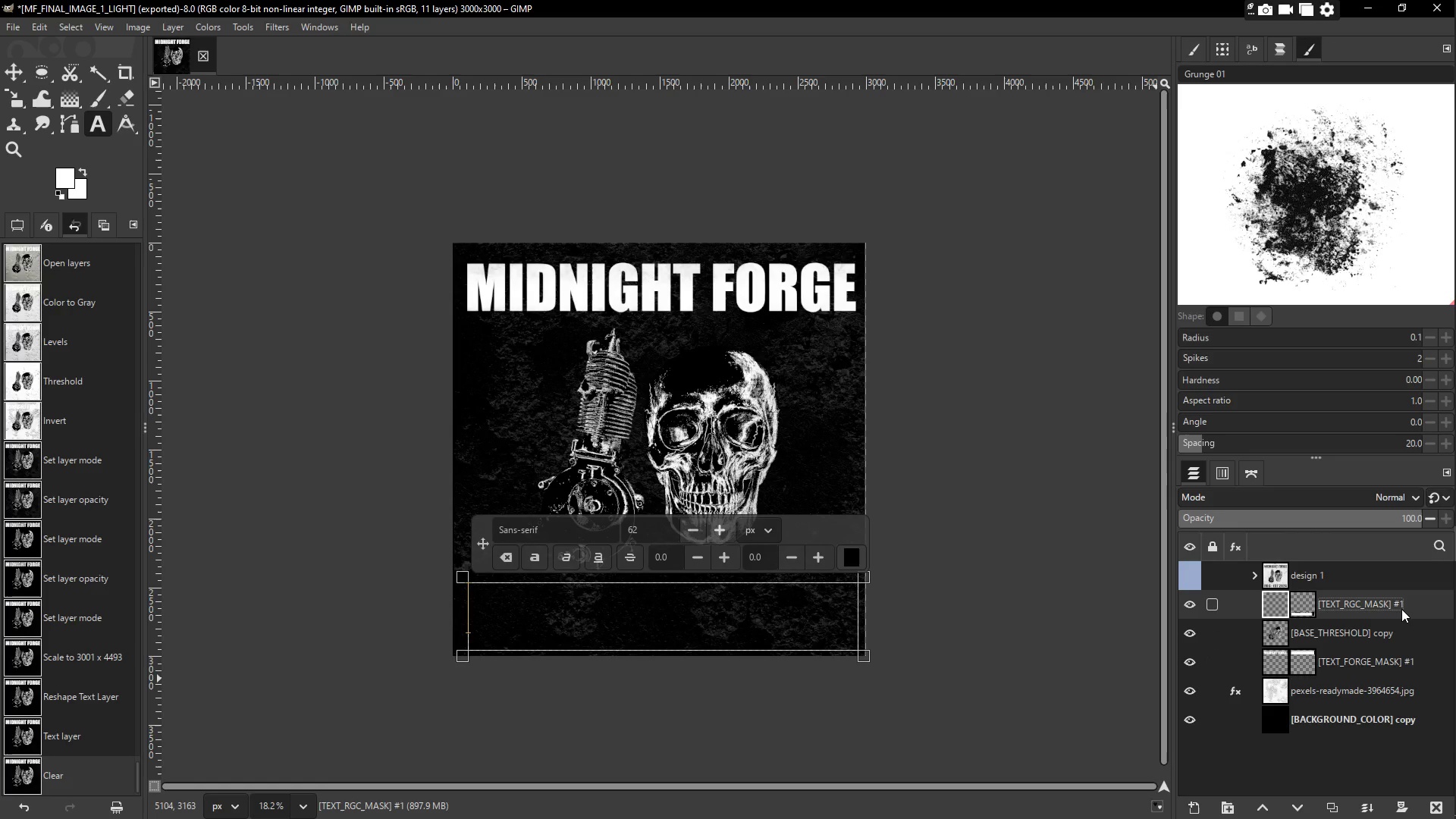 
key(Delete)
 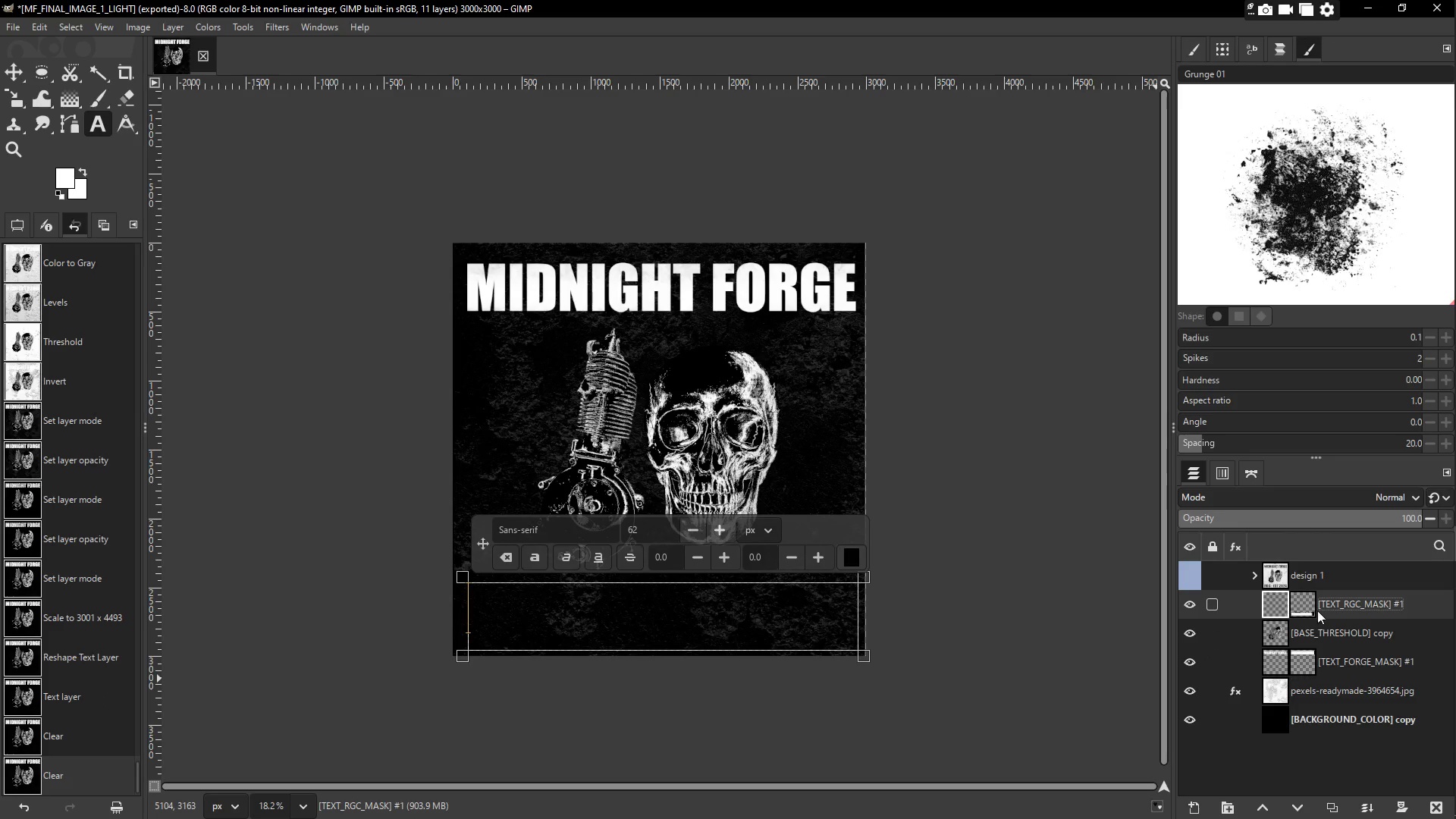 
left_click([1298, 604])
 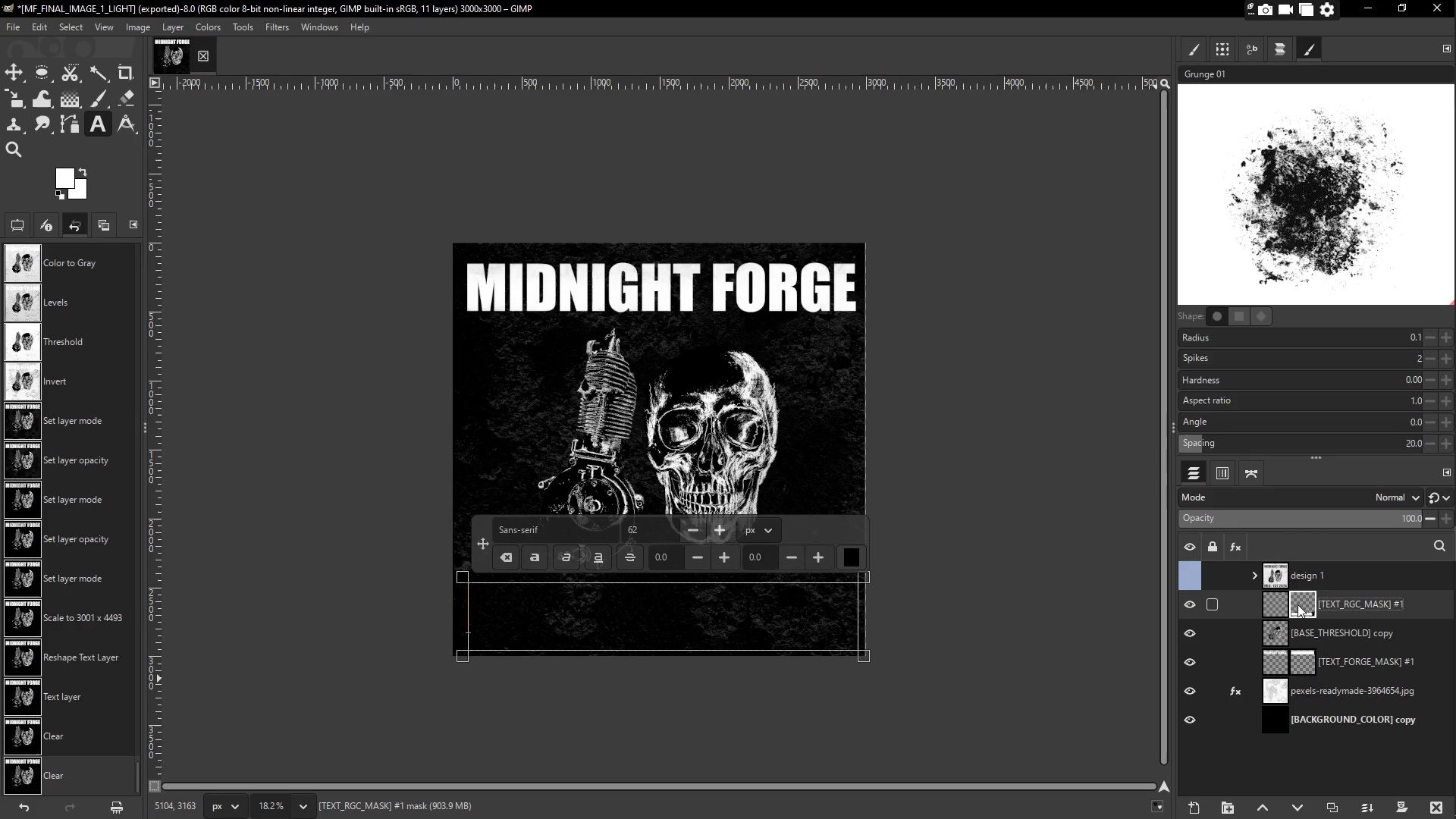 
key(Delete)
 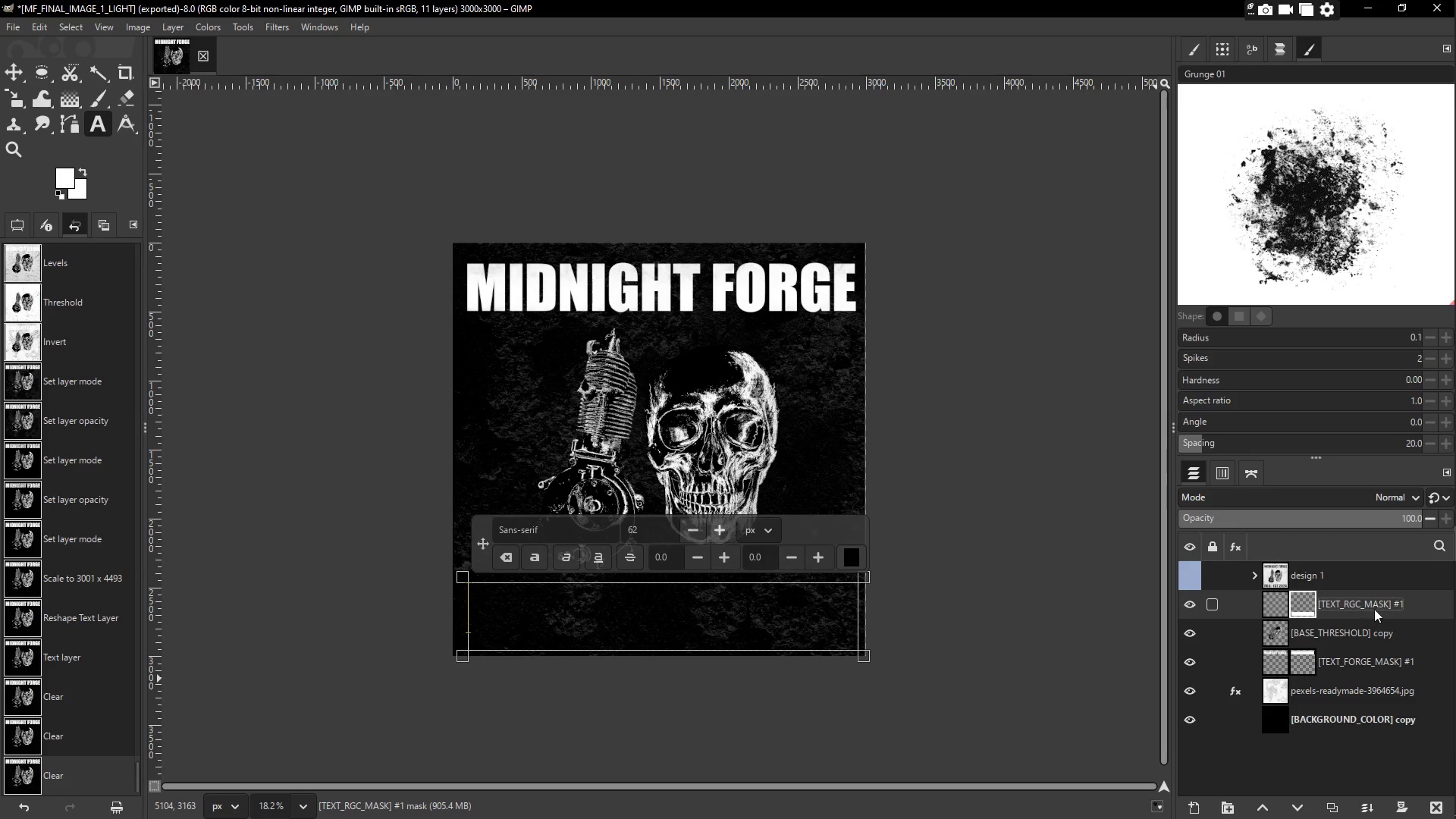 
left_click([1388, 611])
 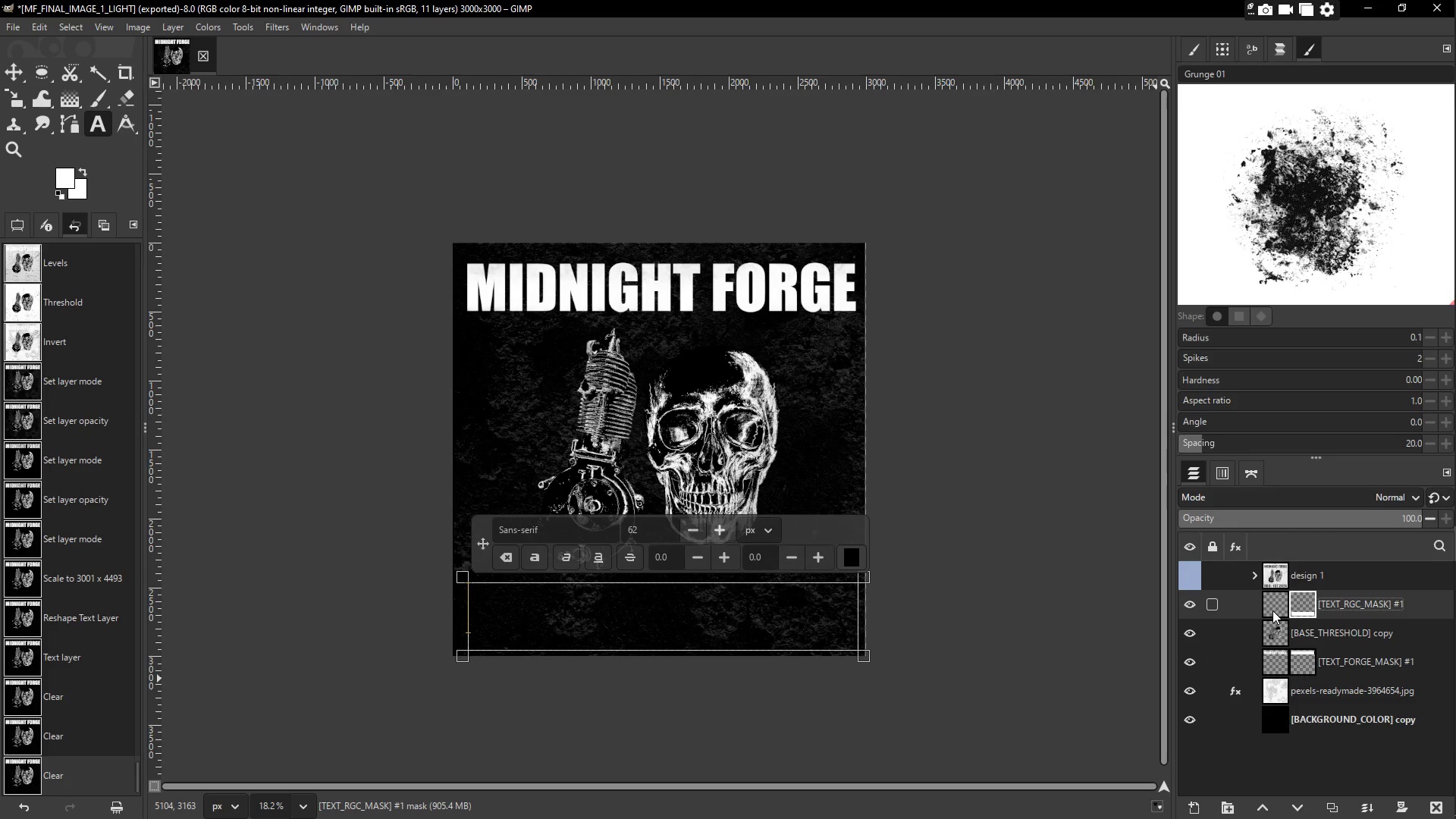 
key(Control+Z)
 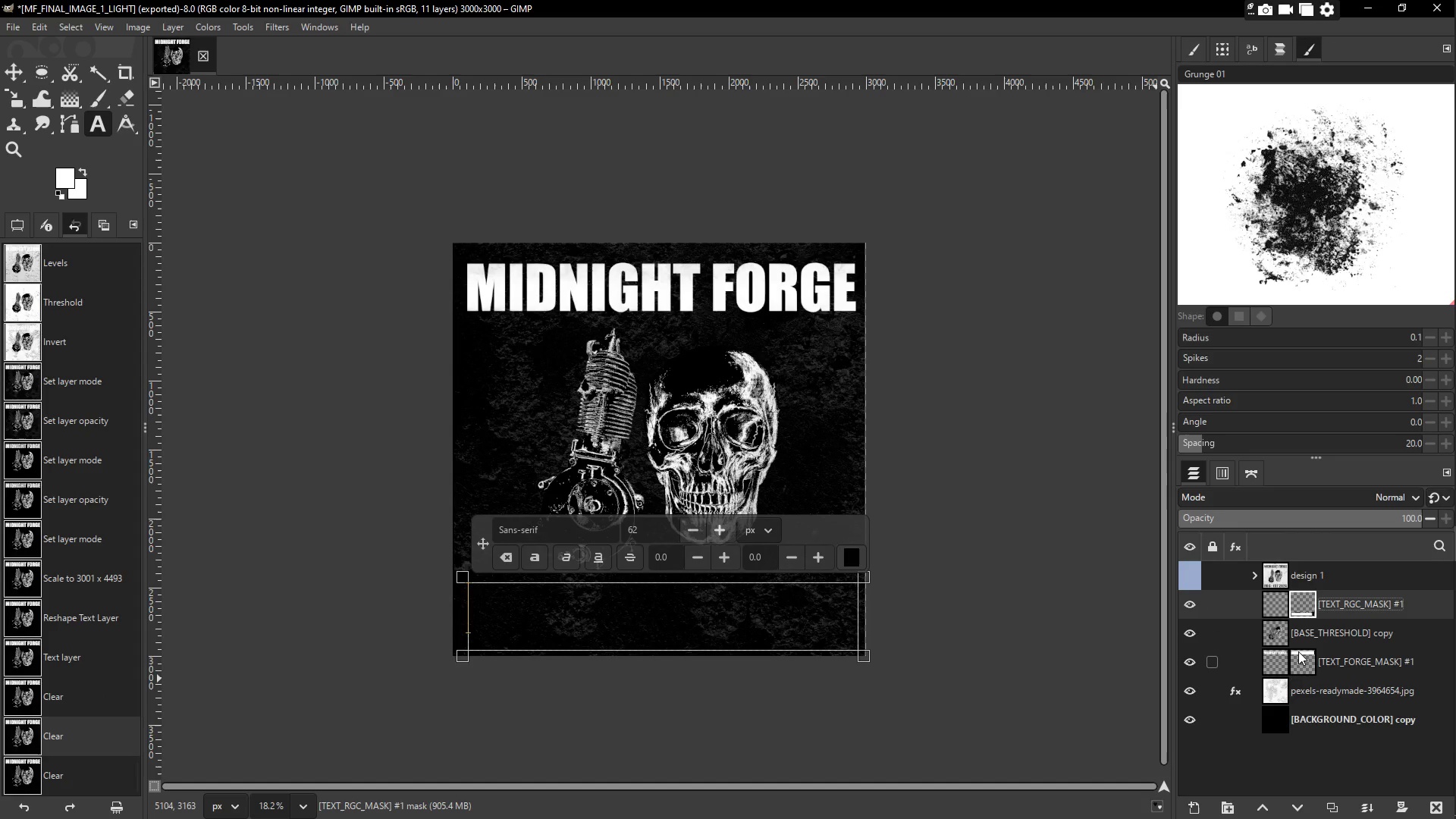 
key(Control+Z)
 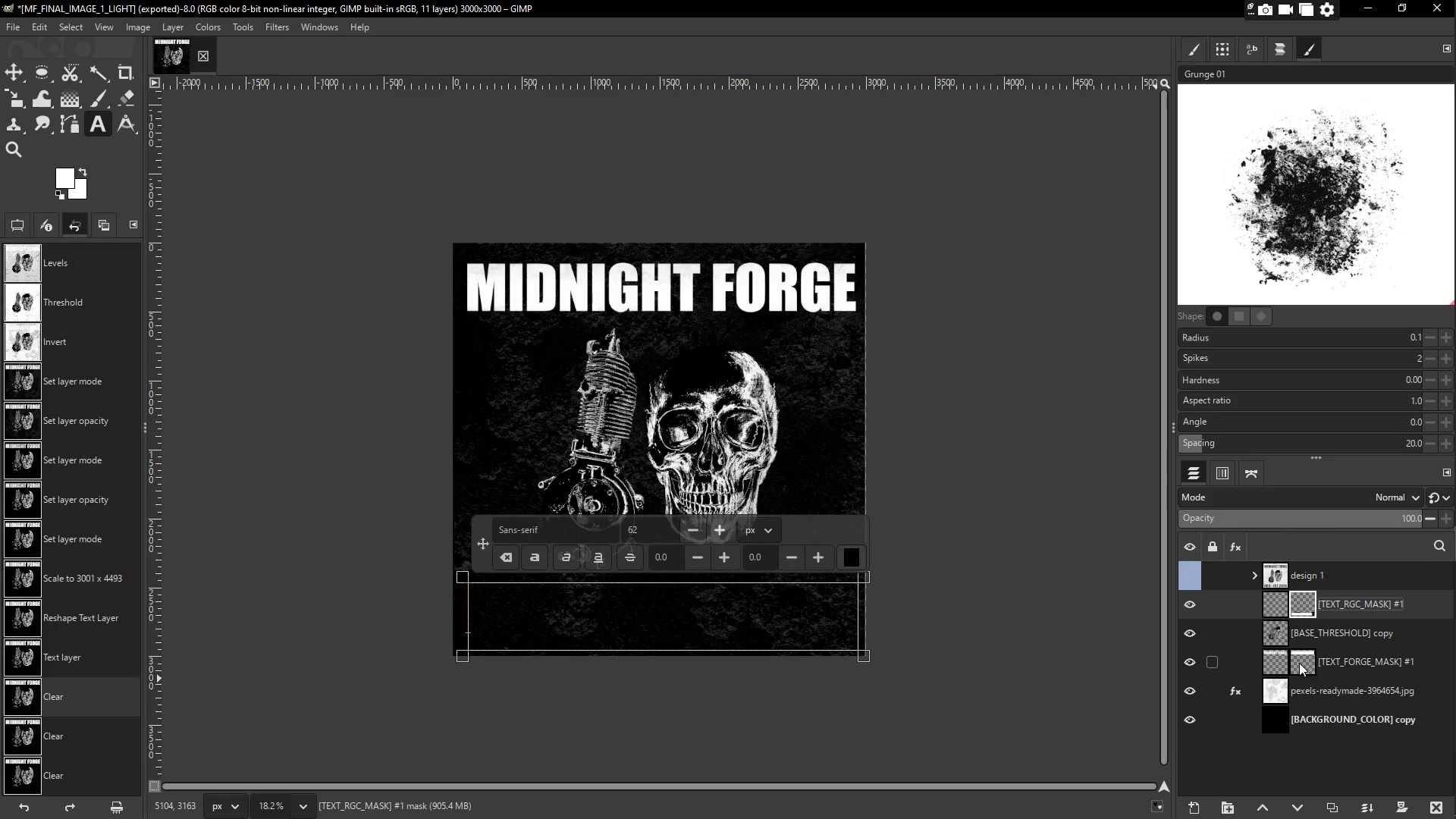 
key(Control+Z)
 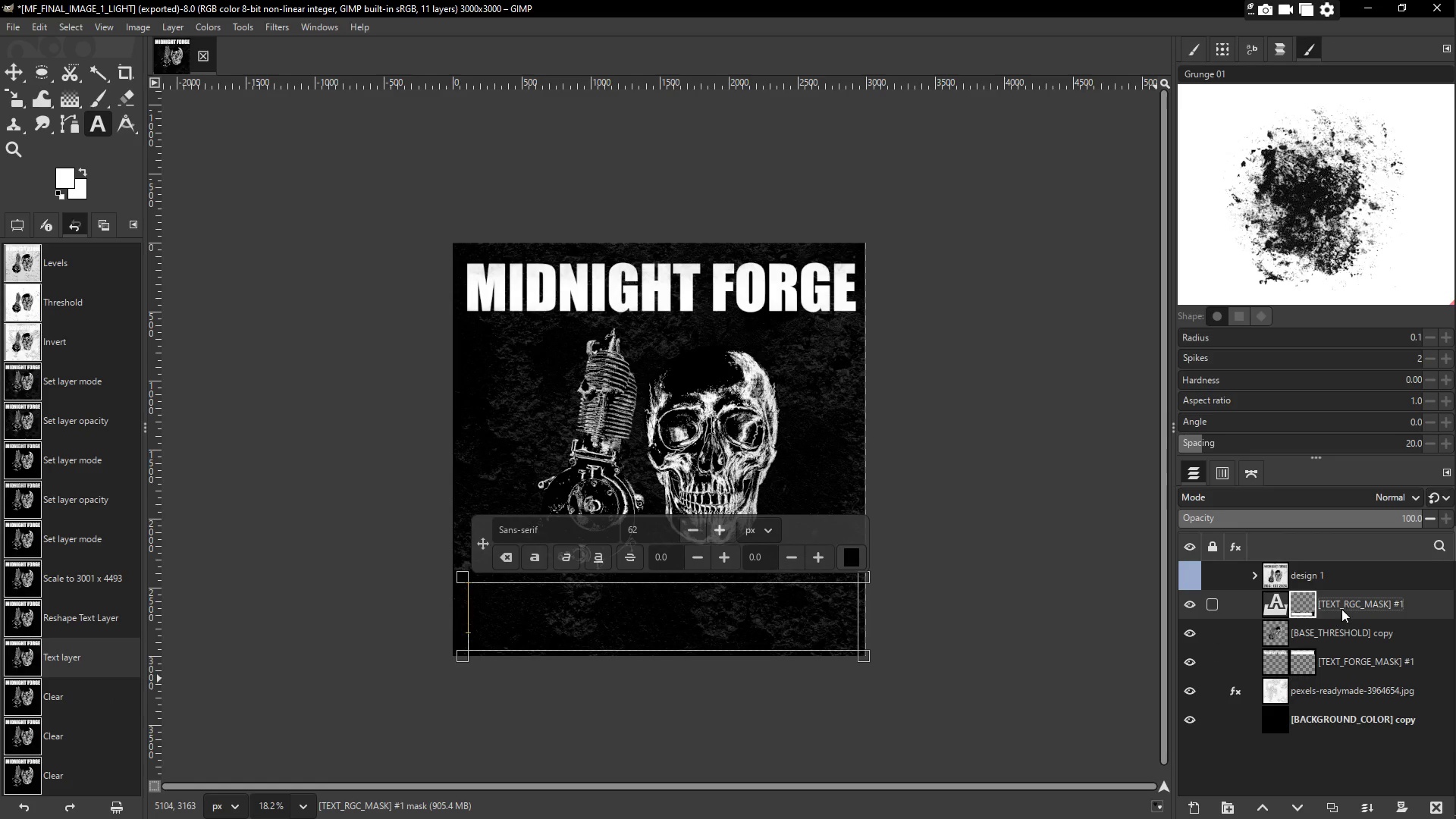 
left_click([1348, 603])
 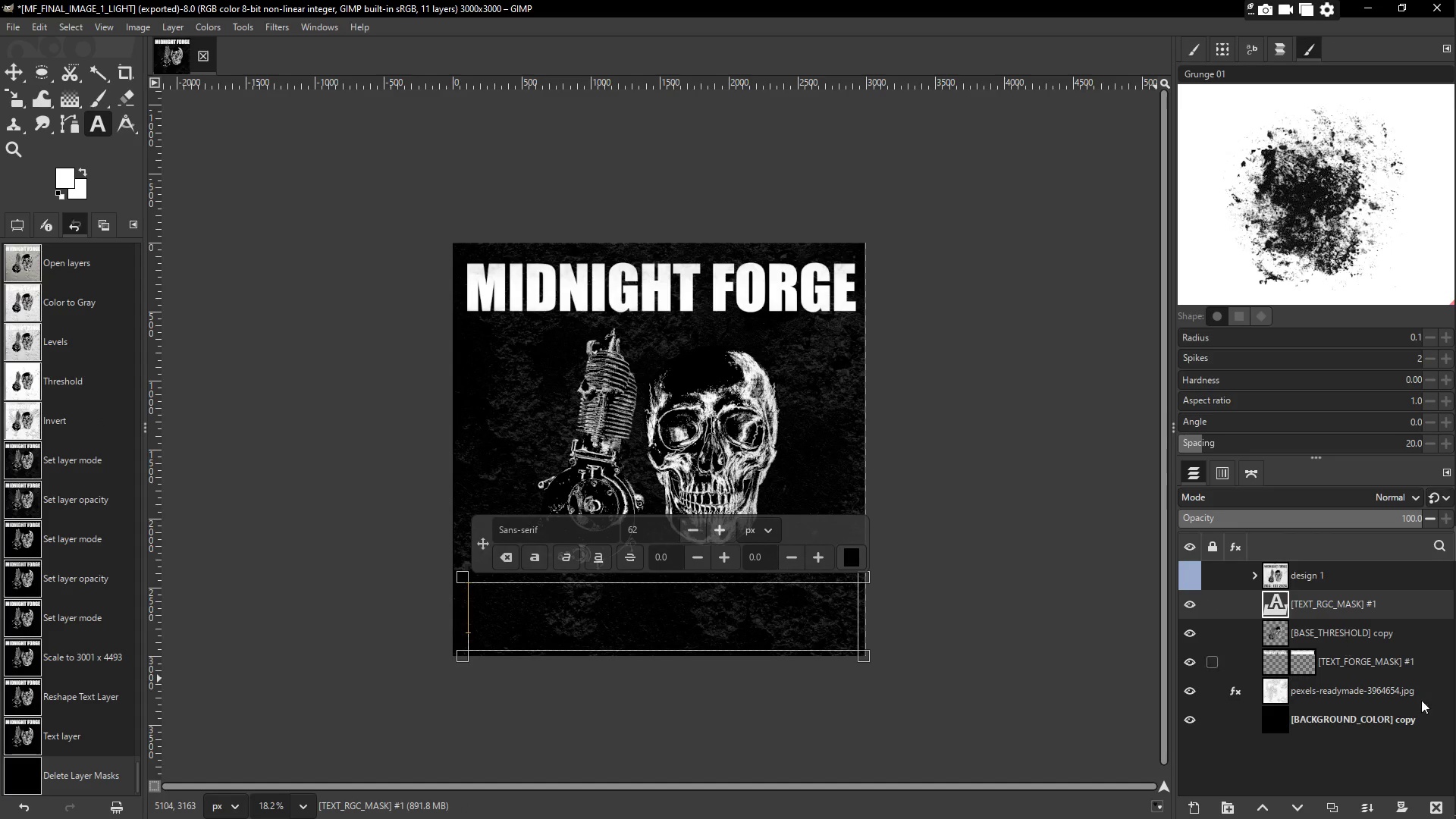 
left_click([1430, 805])
 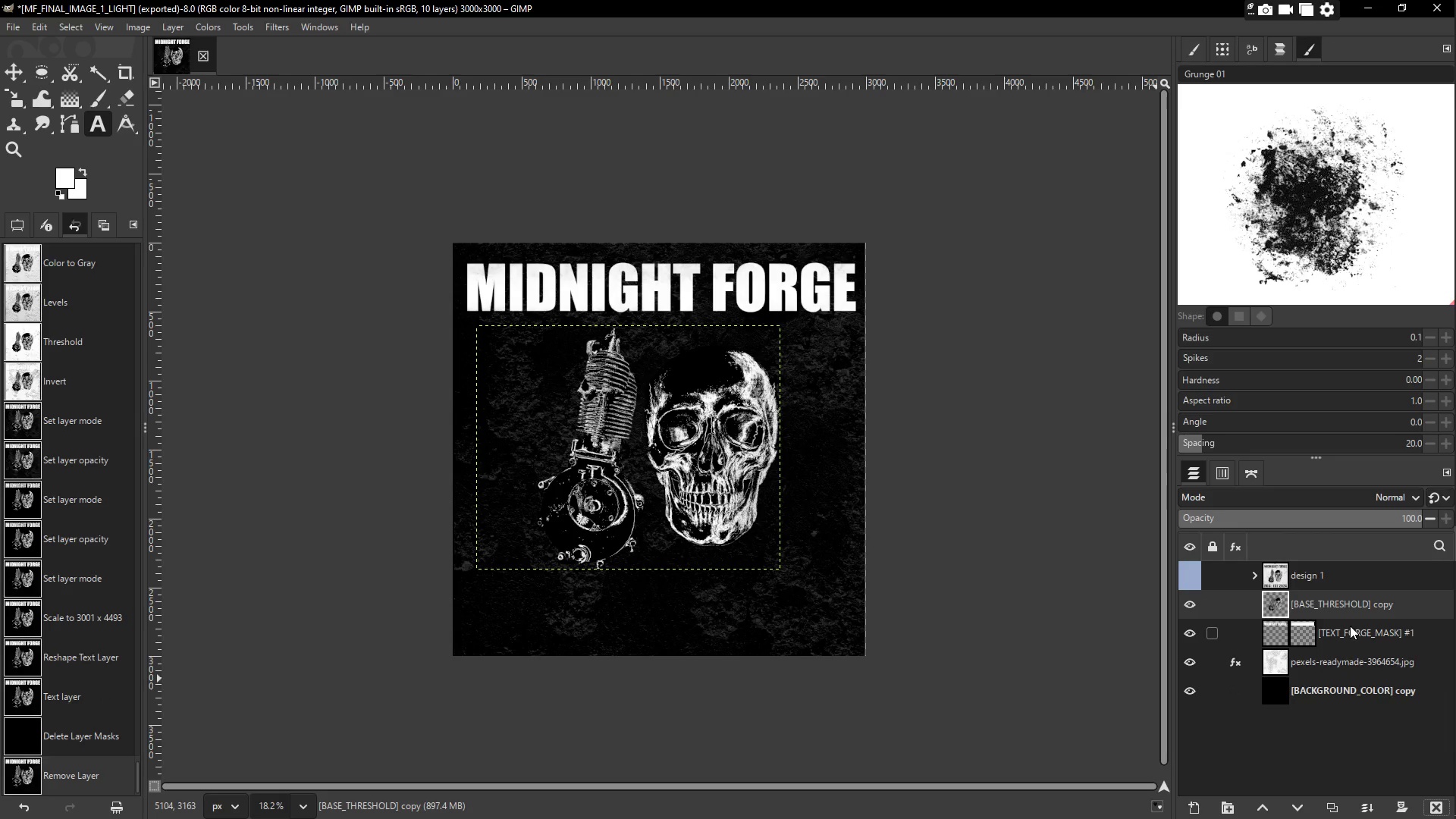 
left_click([1357, 631])
 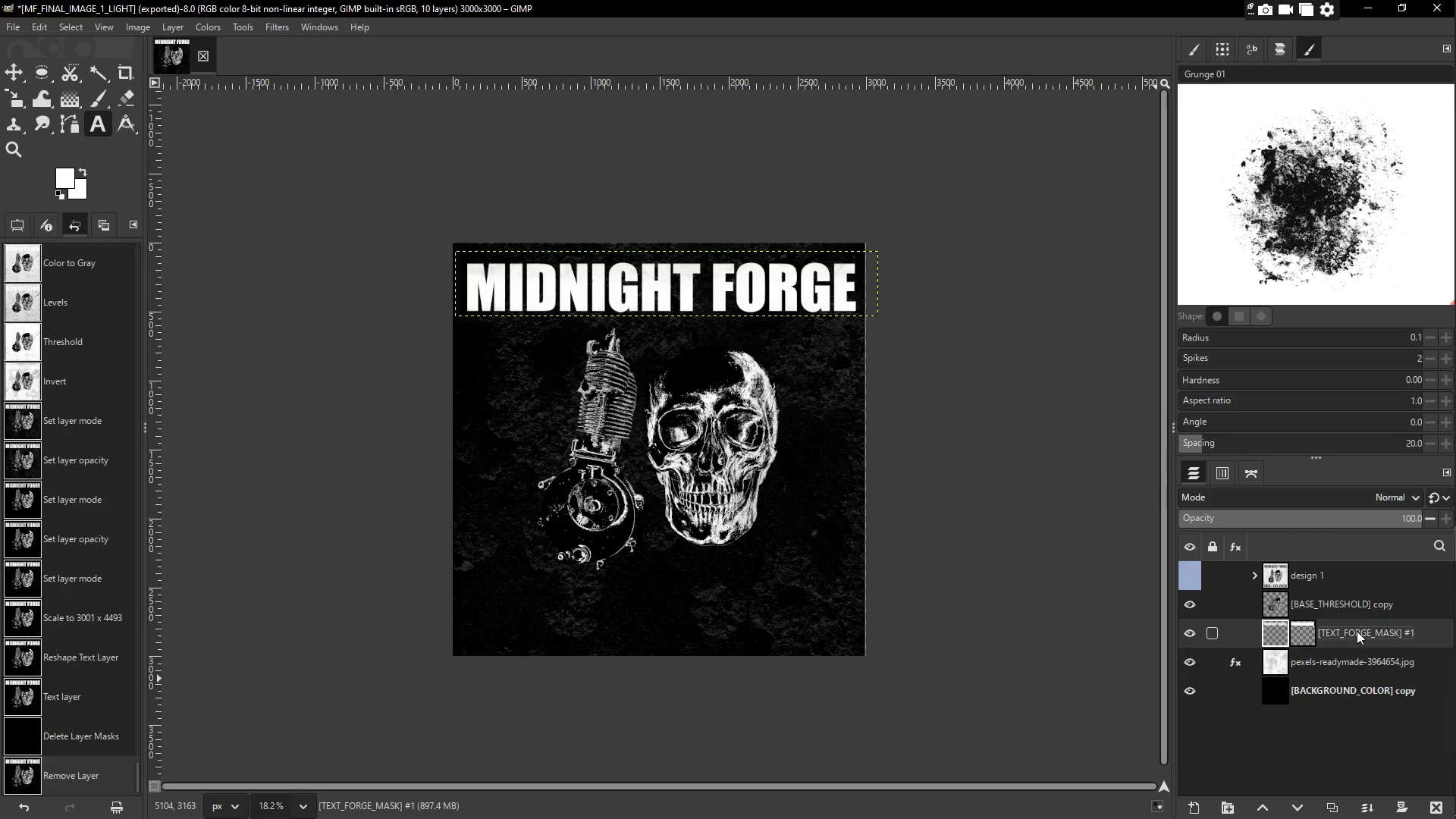 
key(Control+C)
 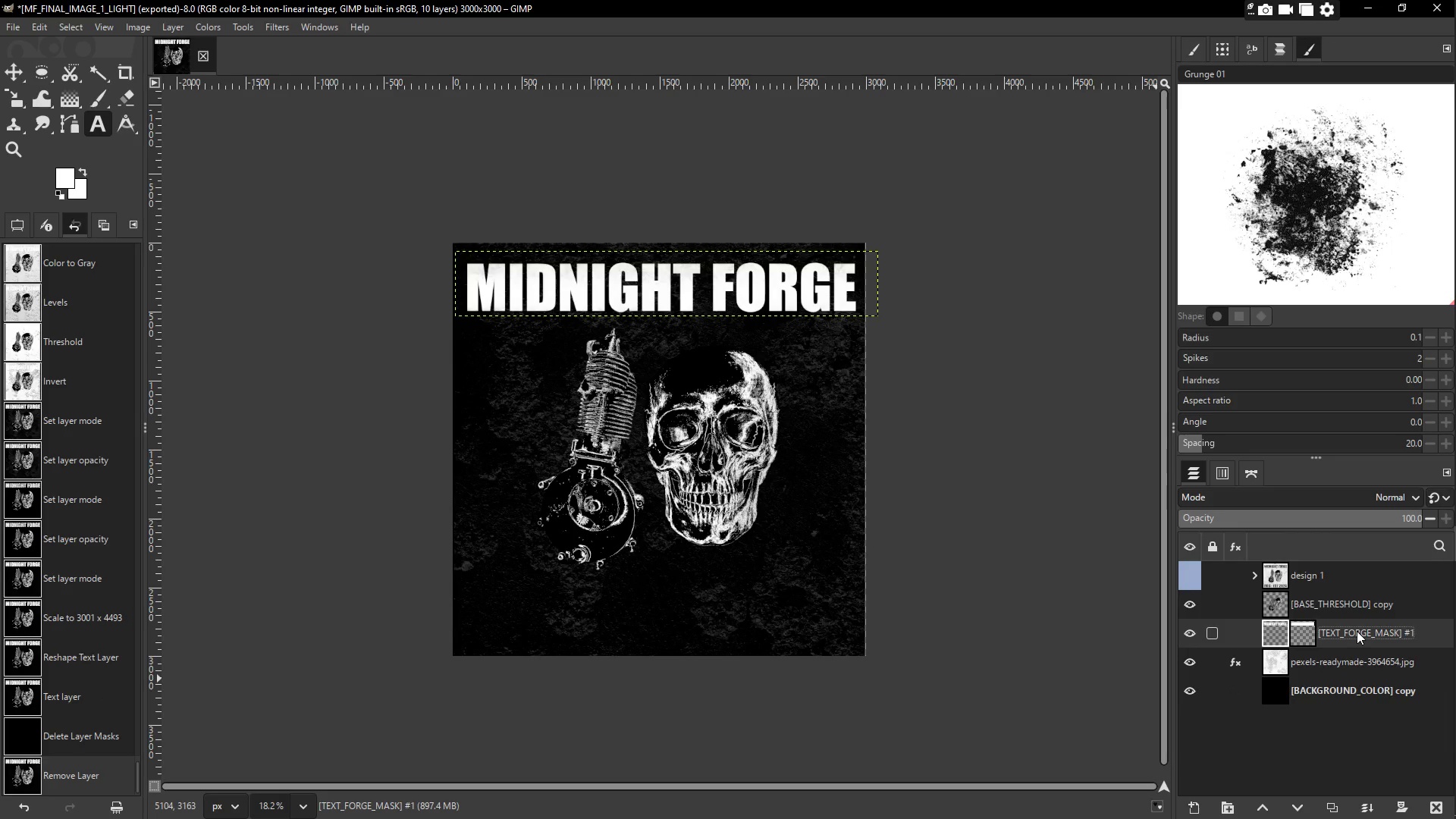 
key(Control+V)
 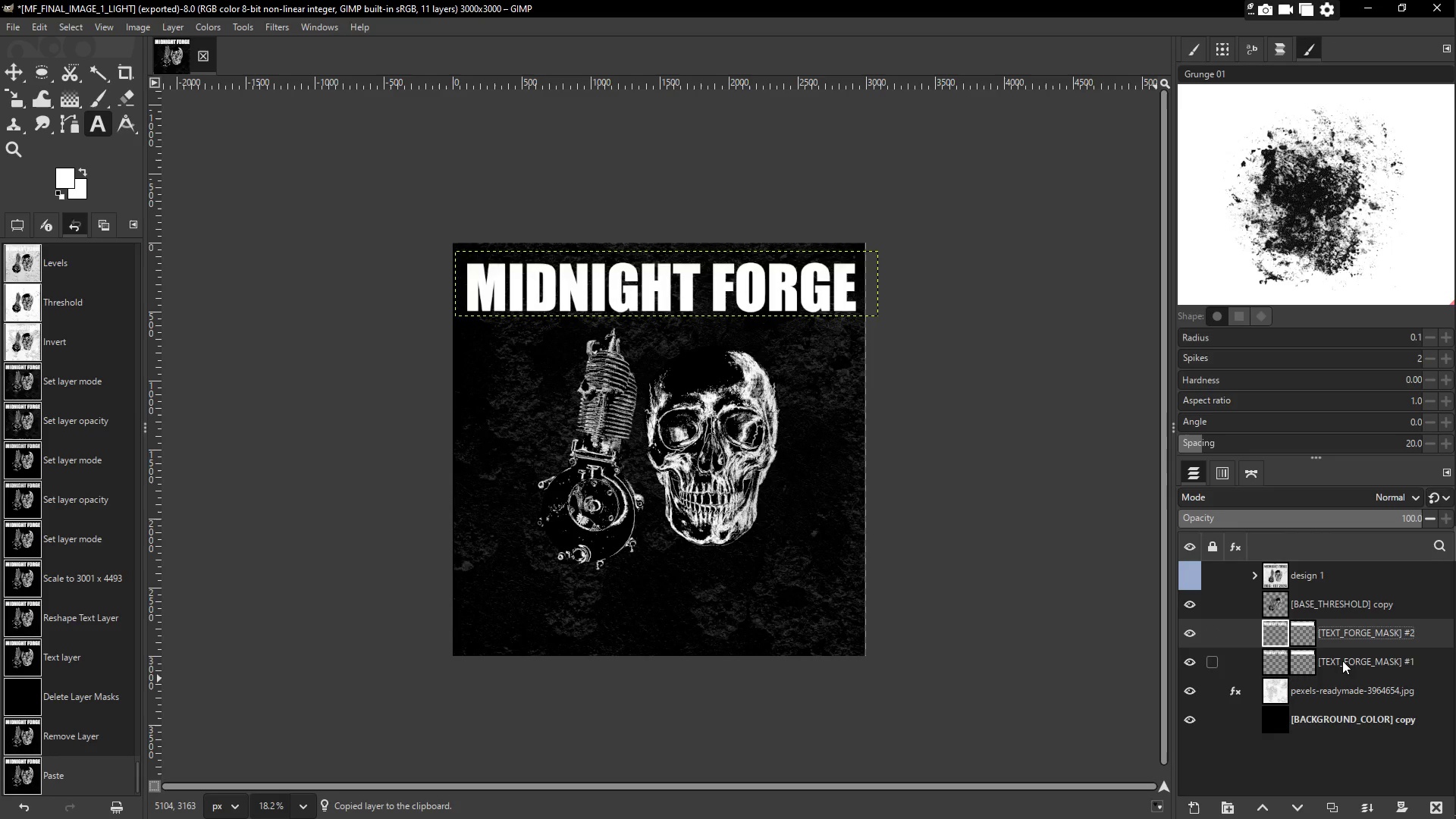 
left_click([1361, 680])
 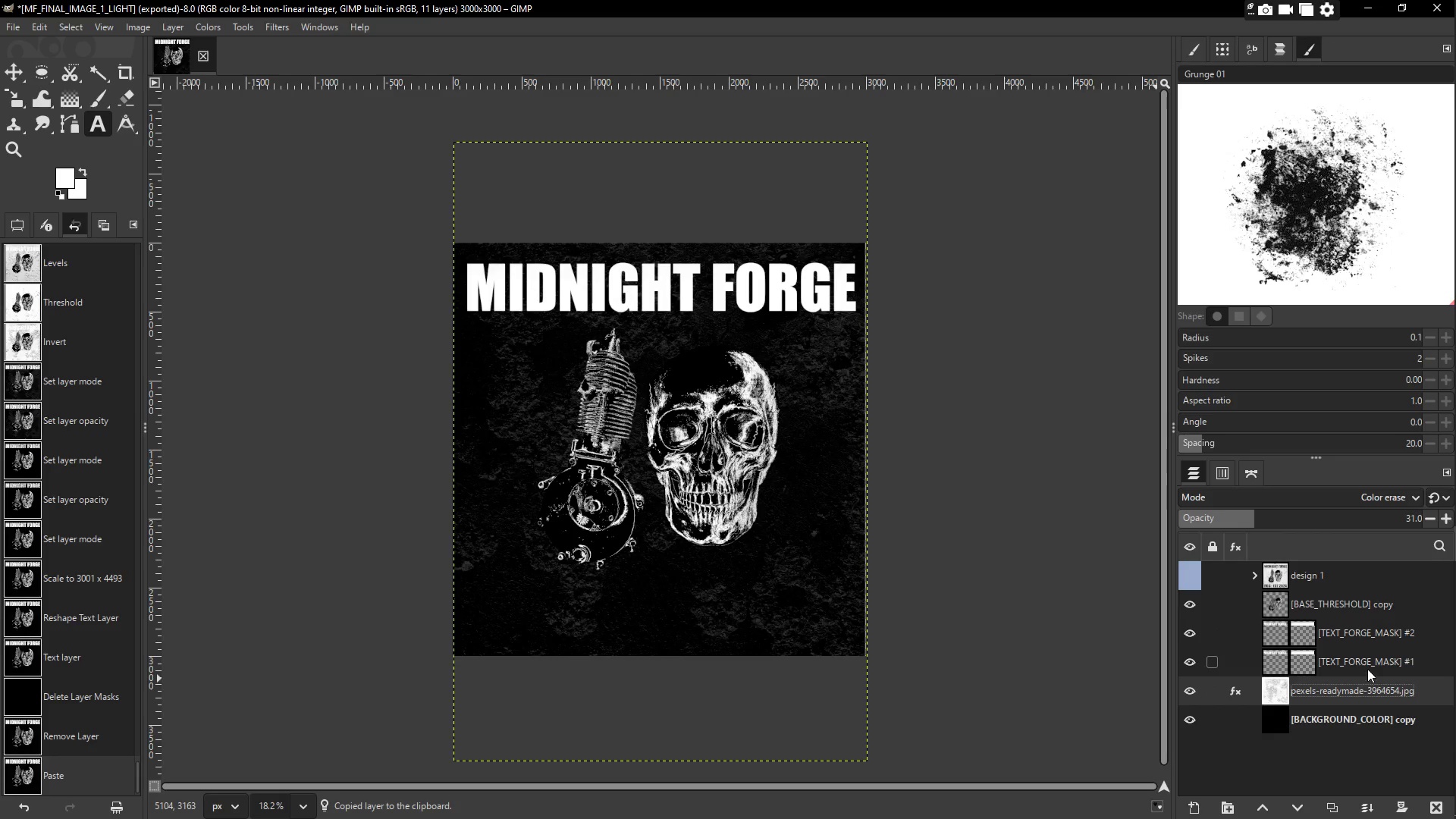 
left_click([1367, 667])
 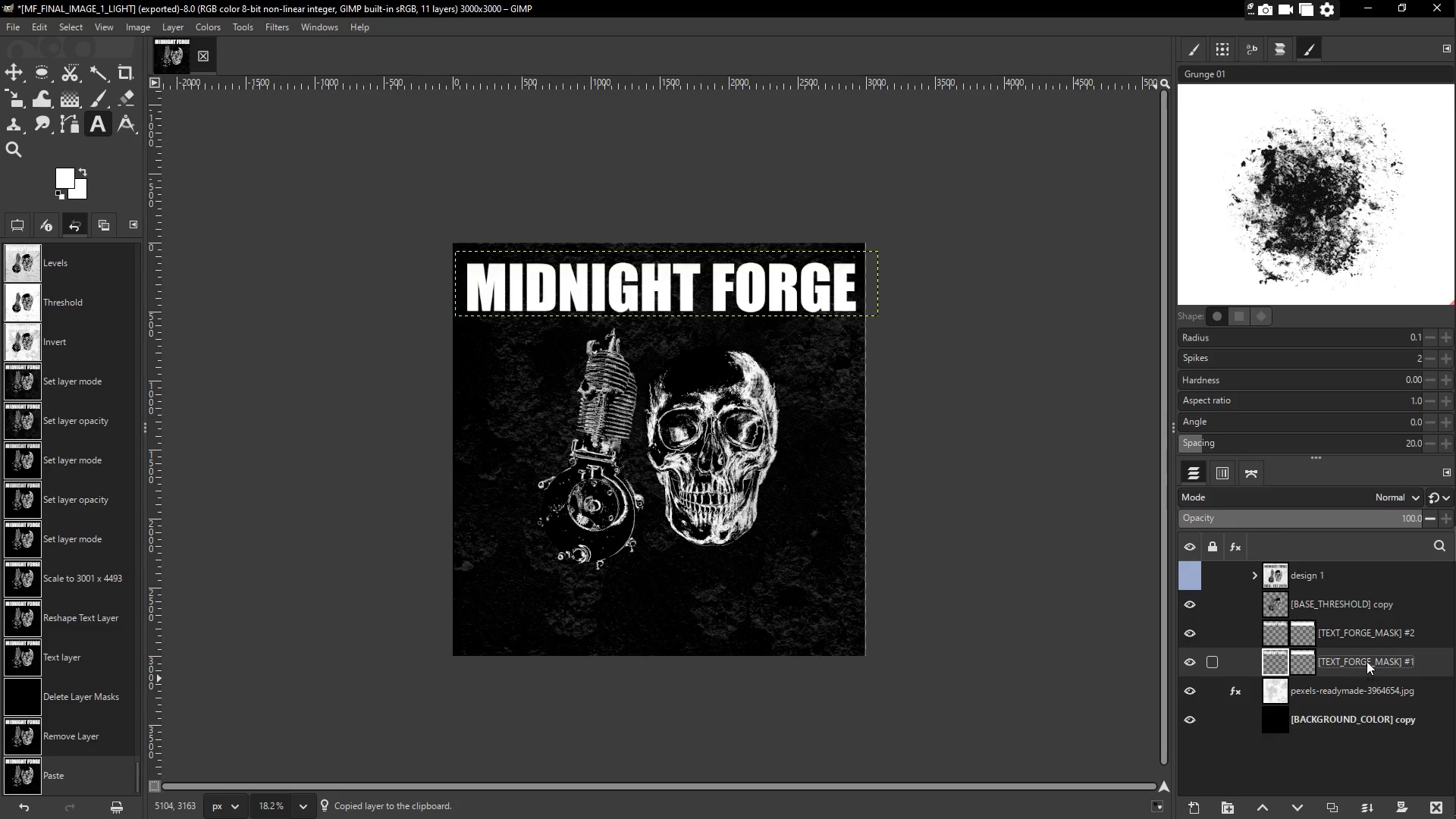 
left_click_drag(start_coordinate=[1367, 661], to_coordinate=[1348, 593])
 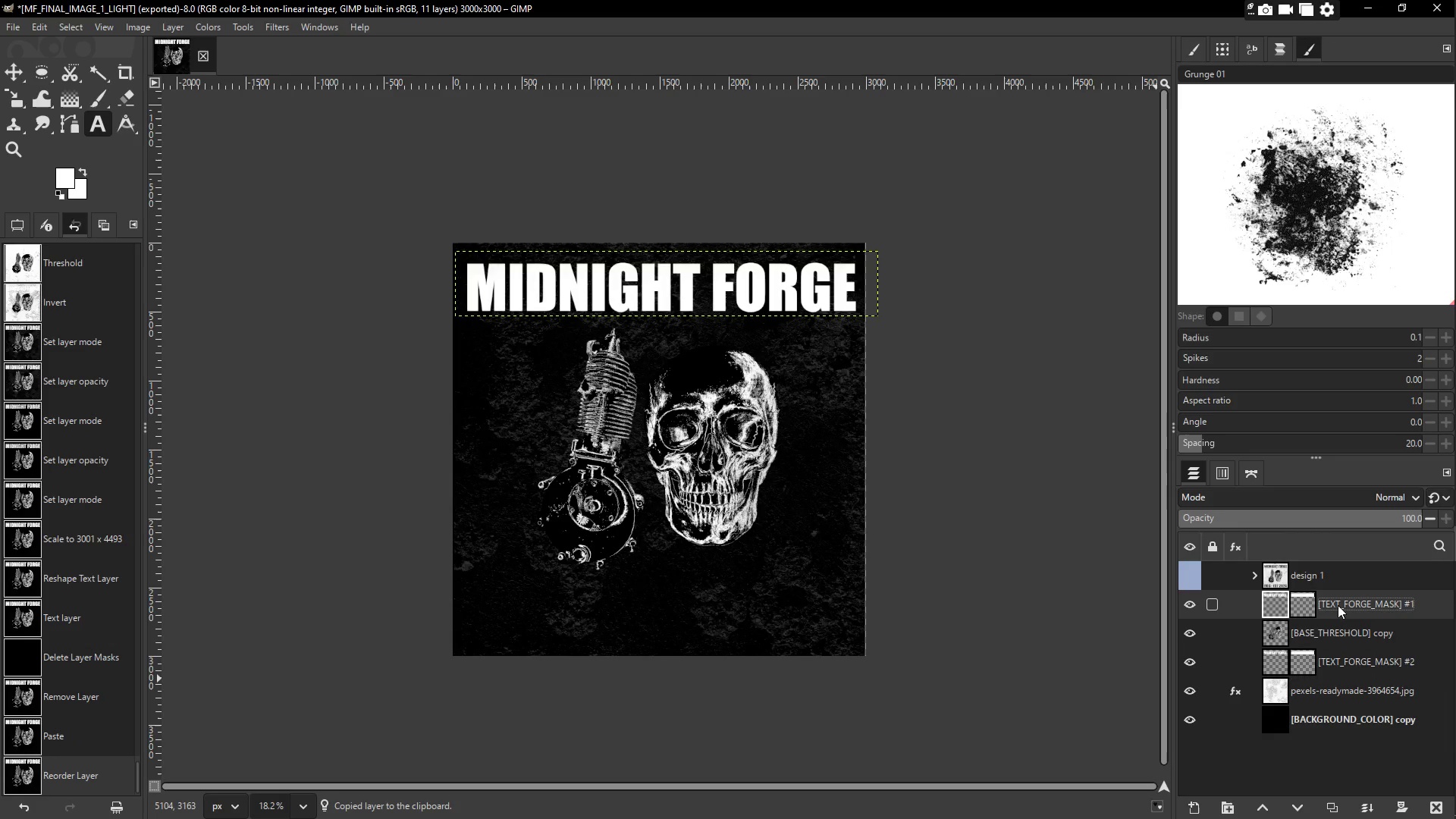 
double_click([1340, 601])
 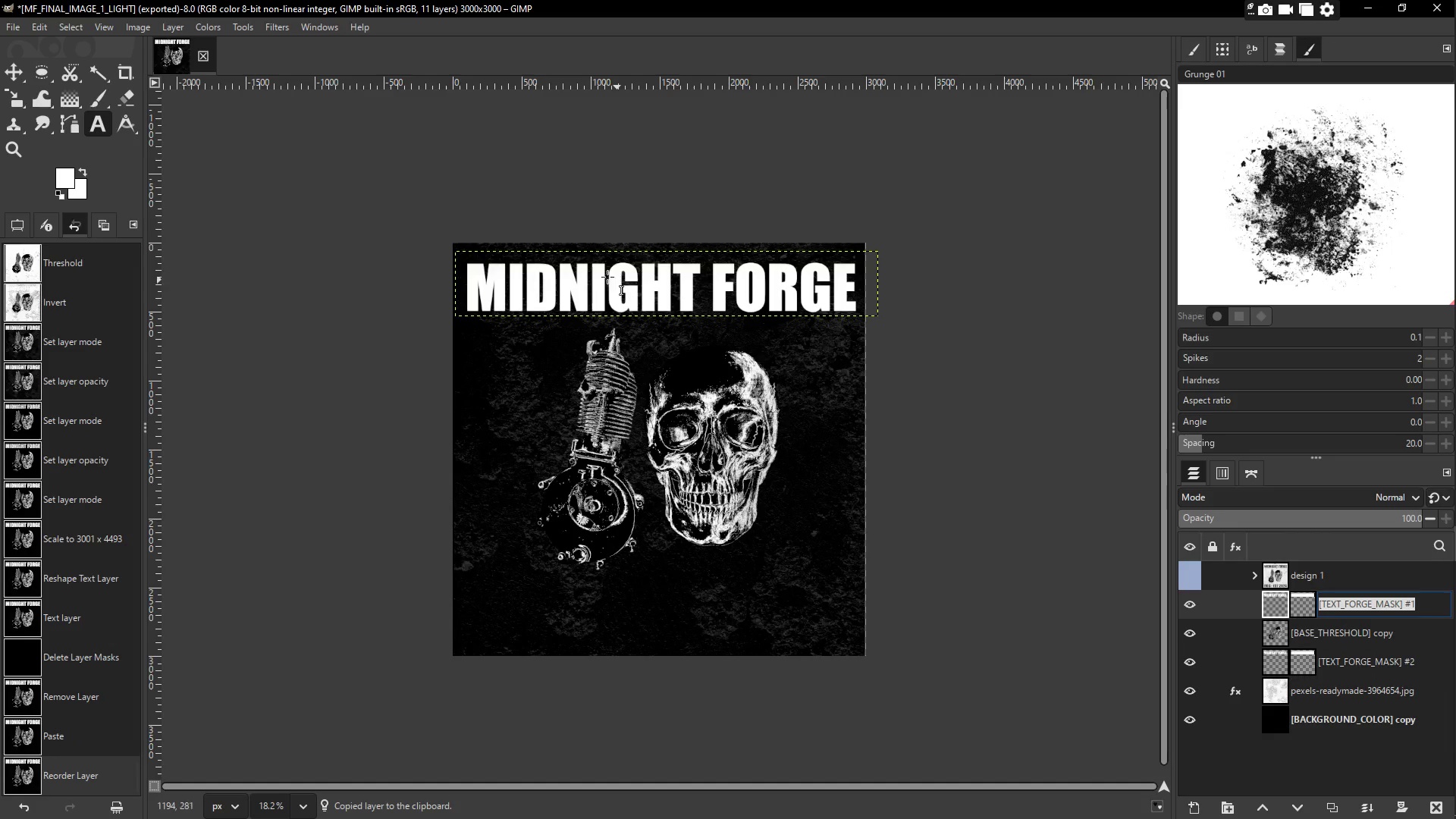 
left_click([6, 72])
 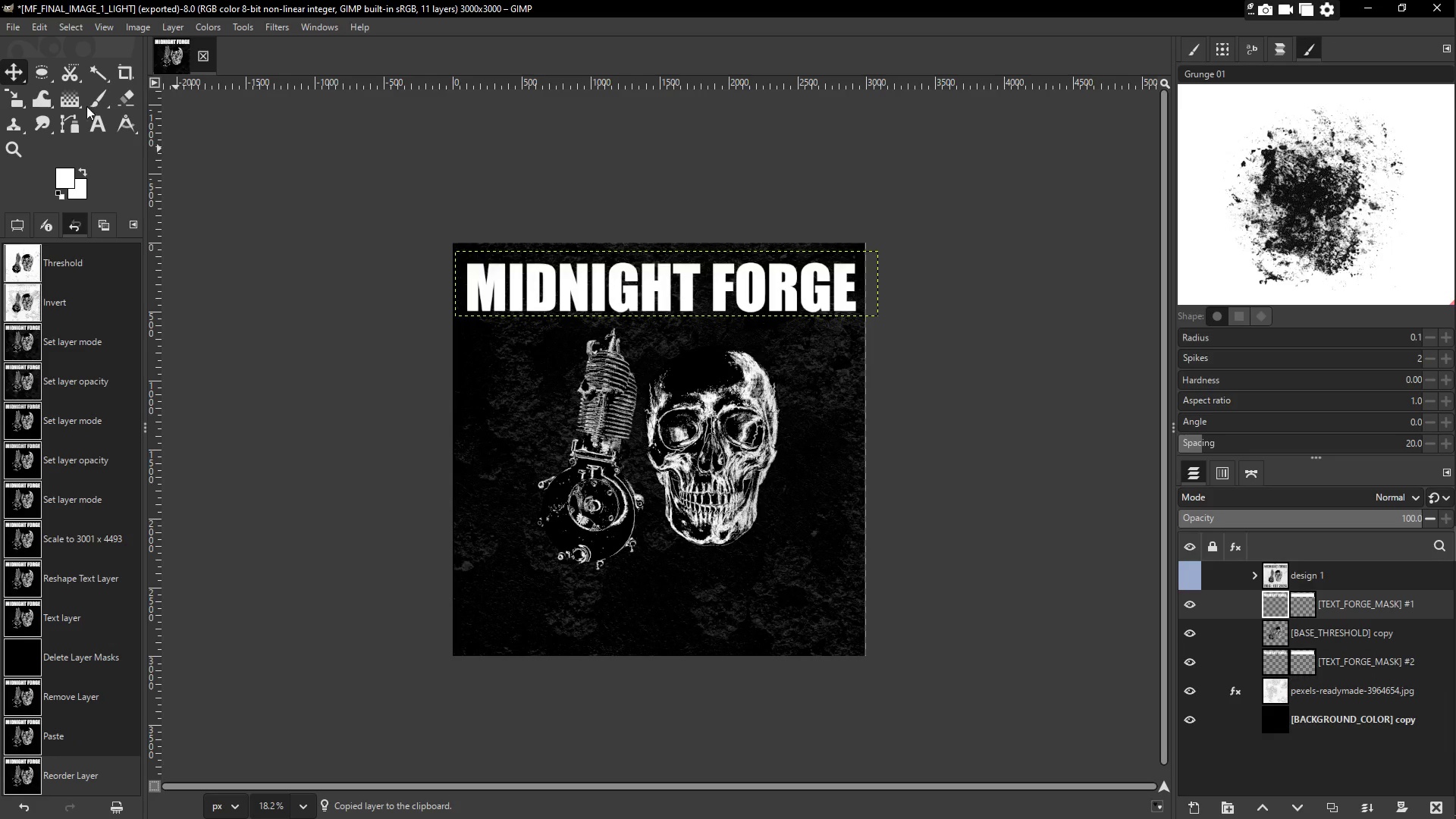 
hold_key(key=ShiftLeft, duration=1.52)
left_click_drag(start_coordinate=[553, 284], to_coordinate=[554, 615])
 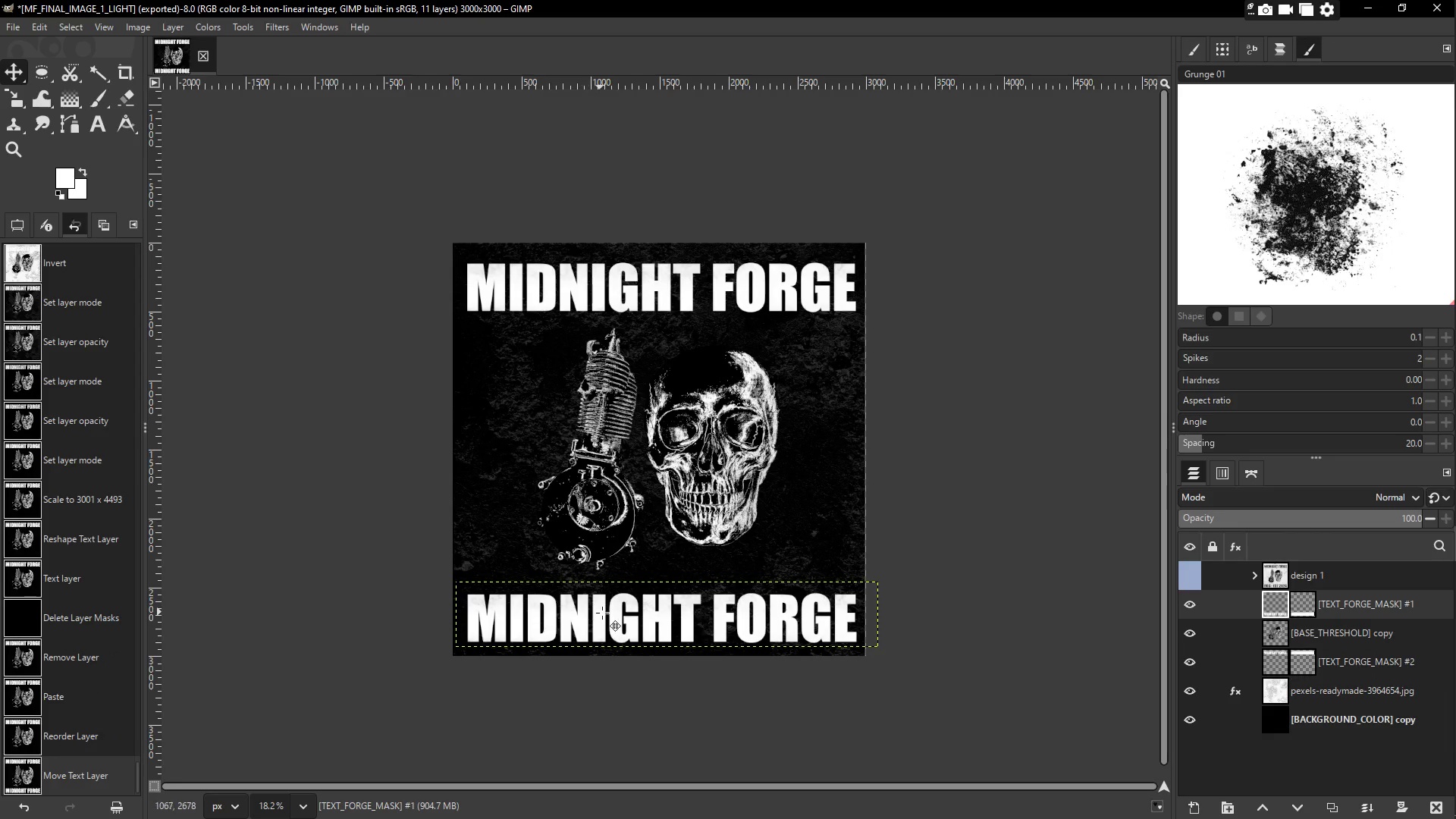 
hold_key(key=ShiftLeft, duration=1.5)
 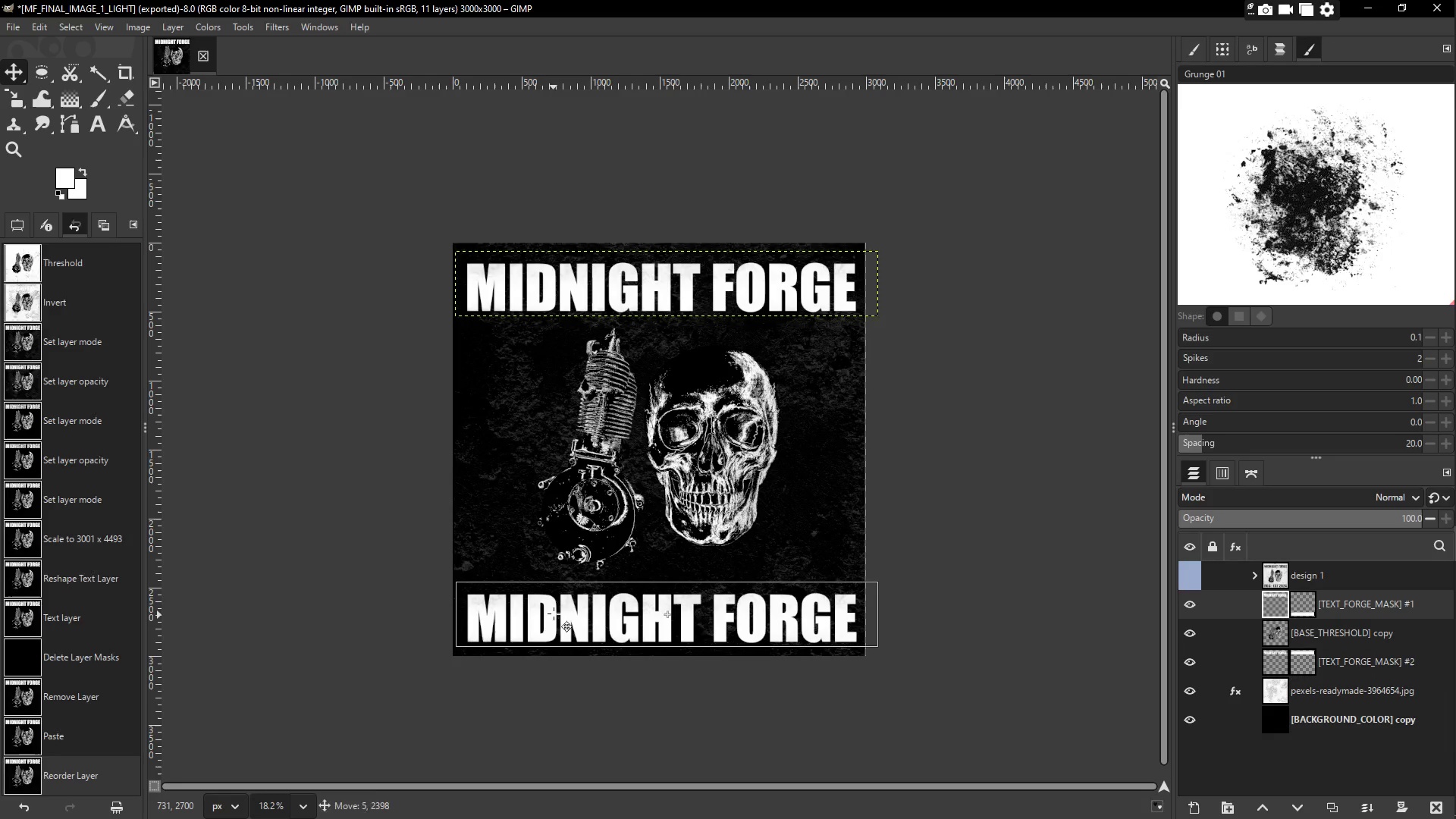 
key(Shift+ShiftLeft)
 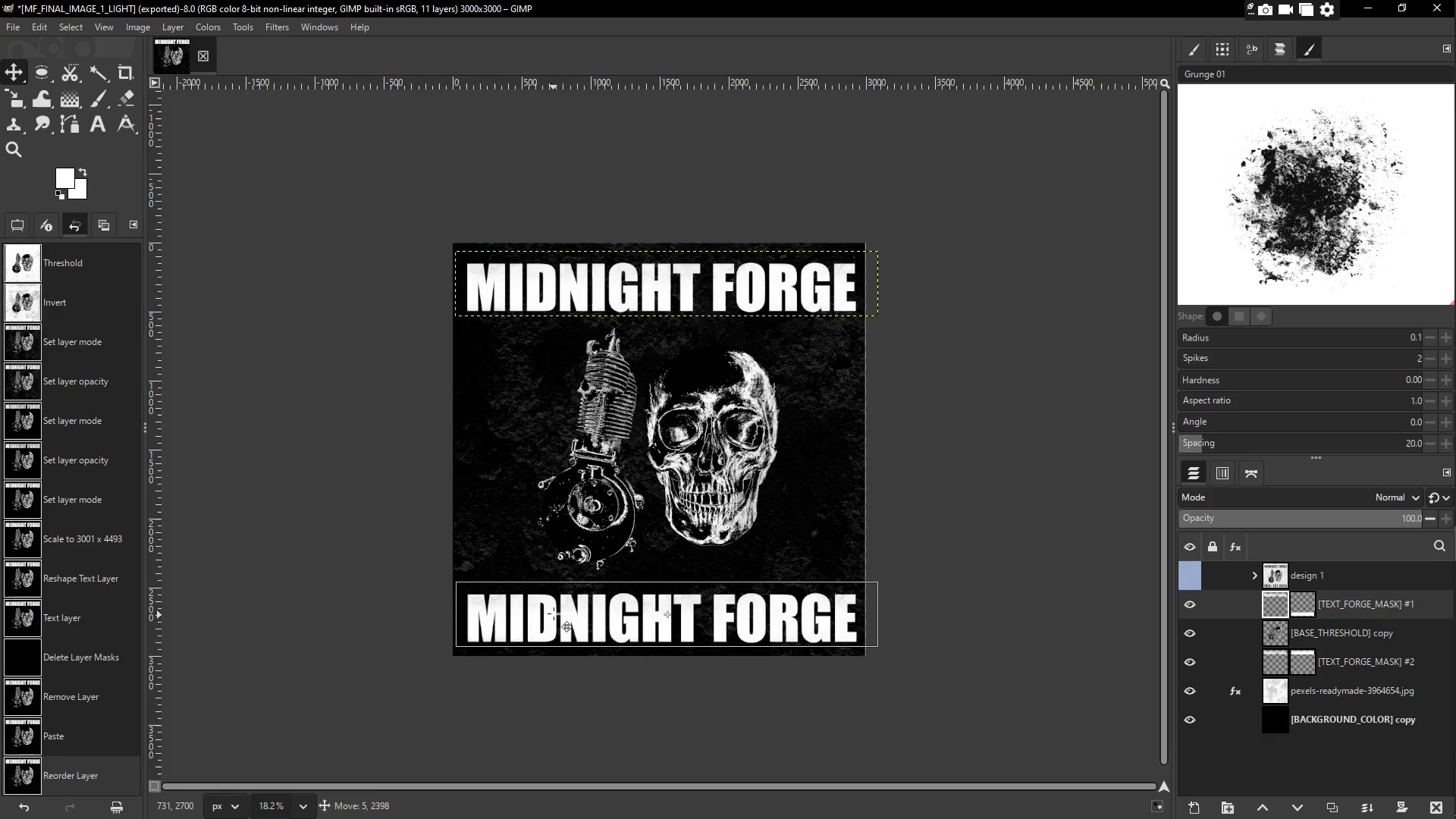 
key(Shift+ShiftLeft)
 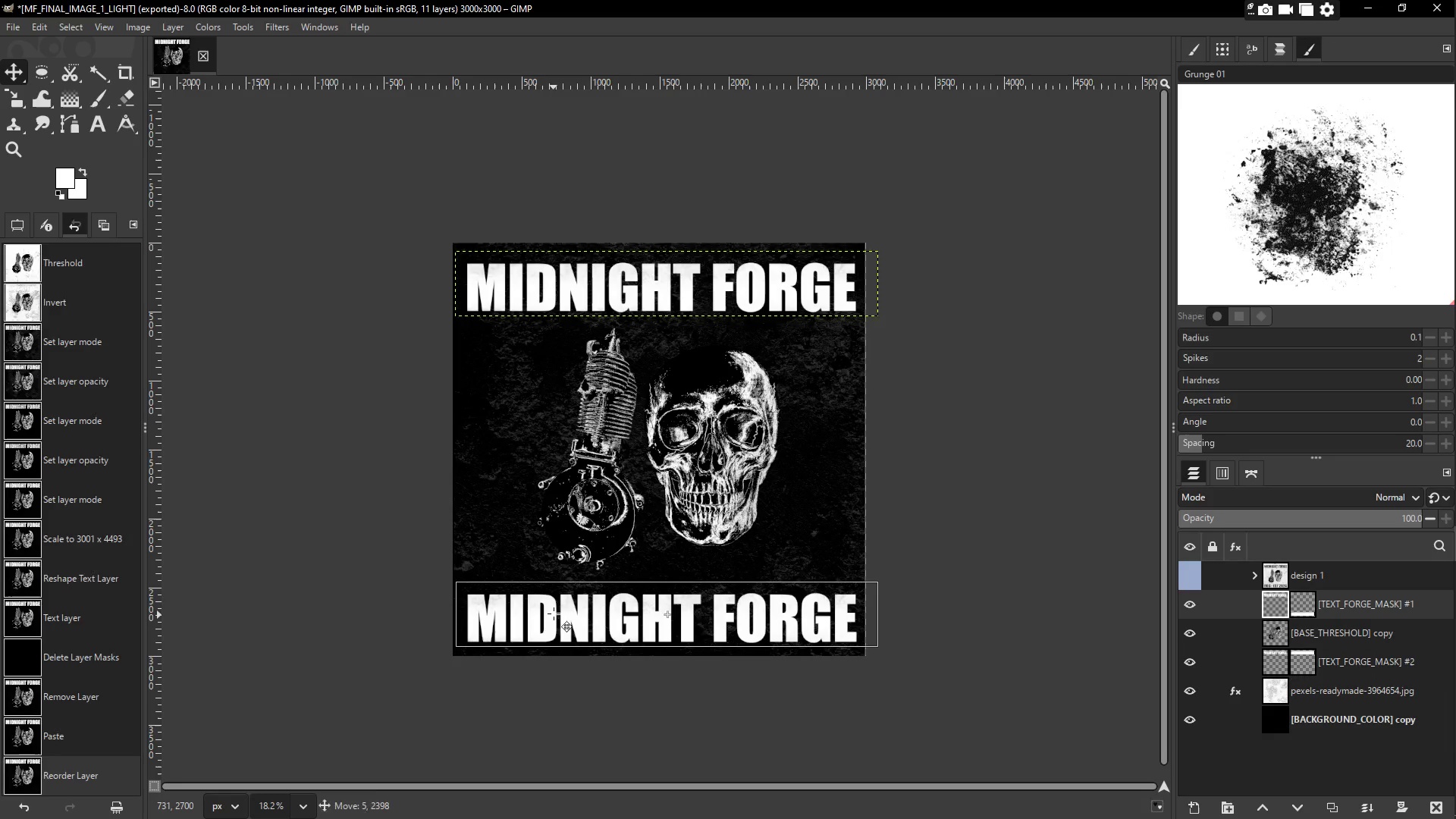 
key(Shift+ShiftLeft)
 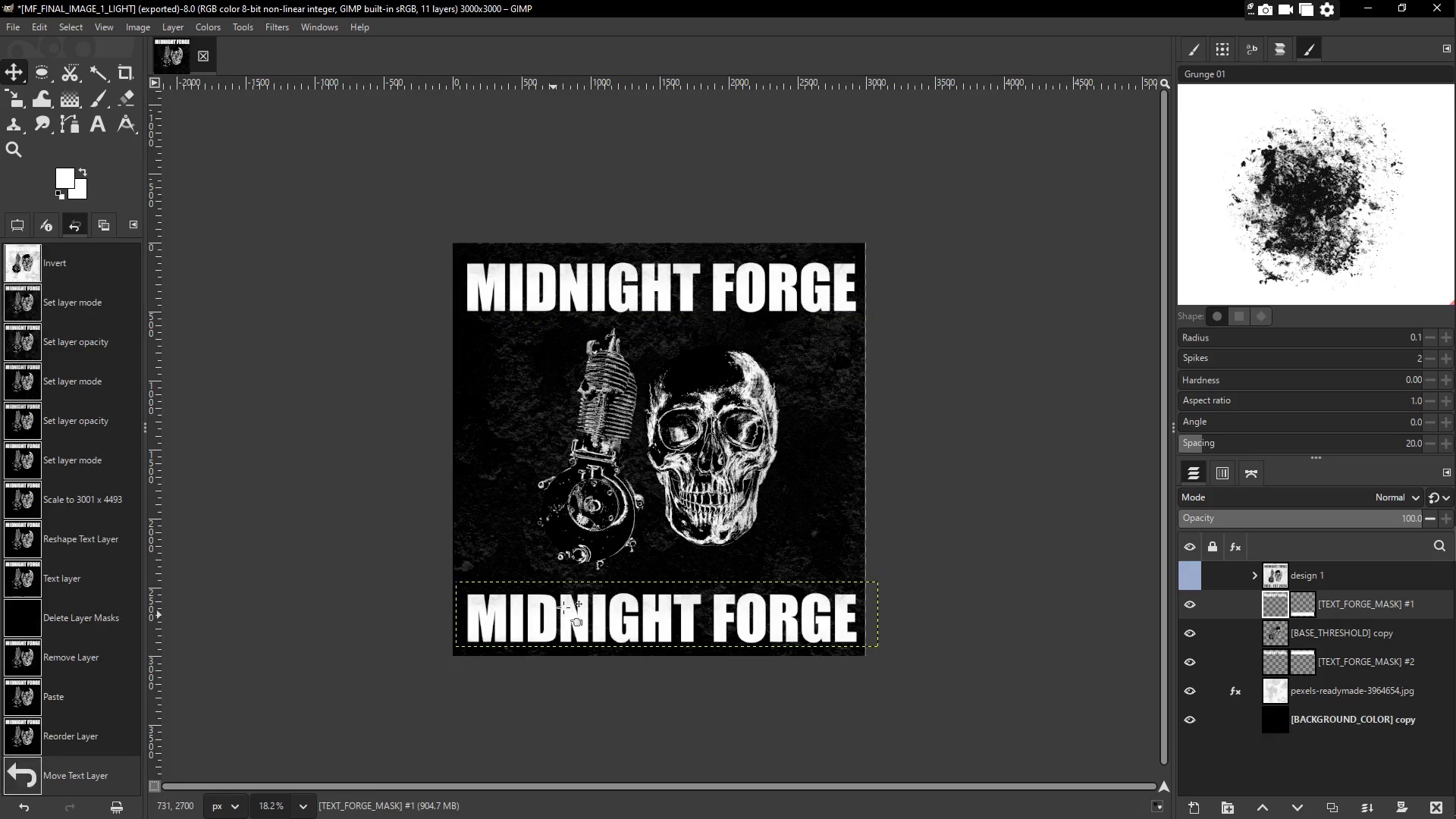 
key(Shift+ShiftLeft)
 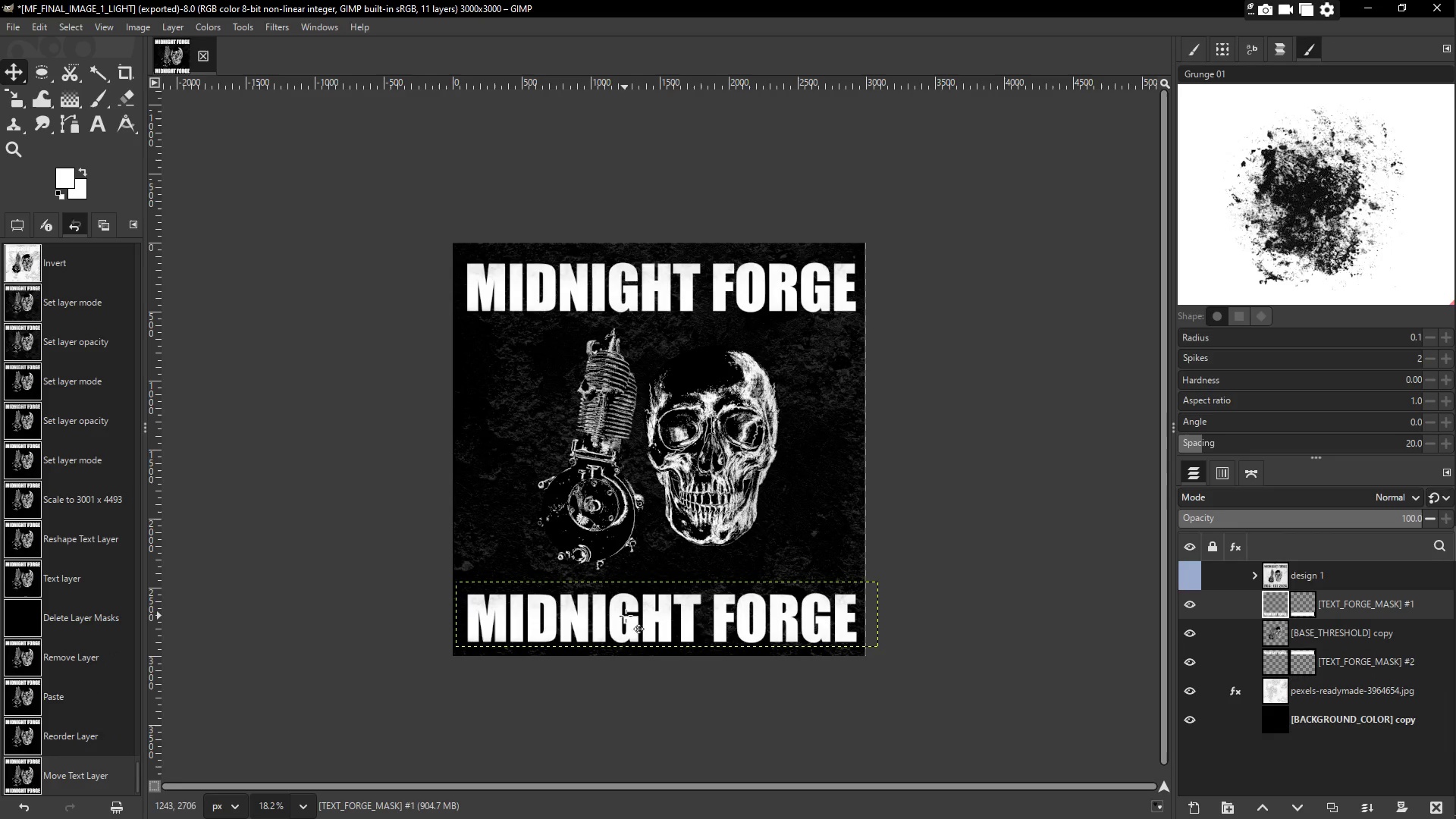 
key(T)
 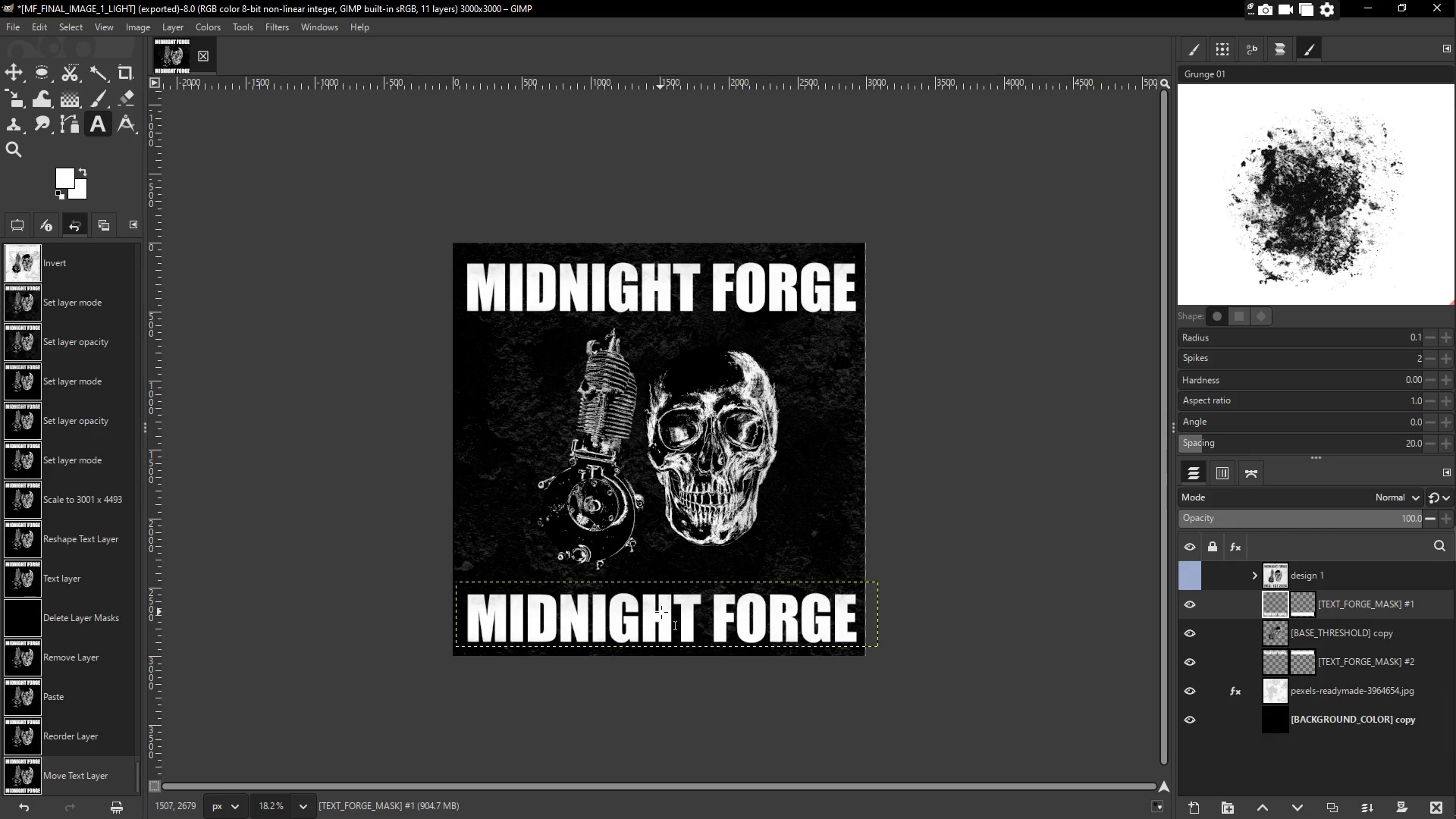 
left_click([662, 612])
 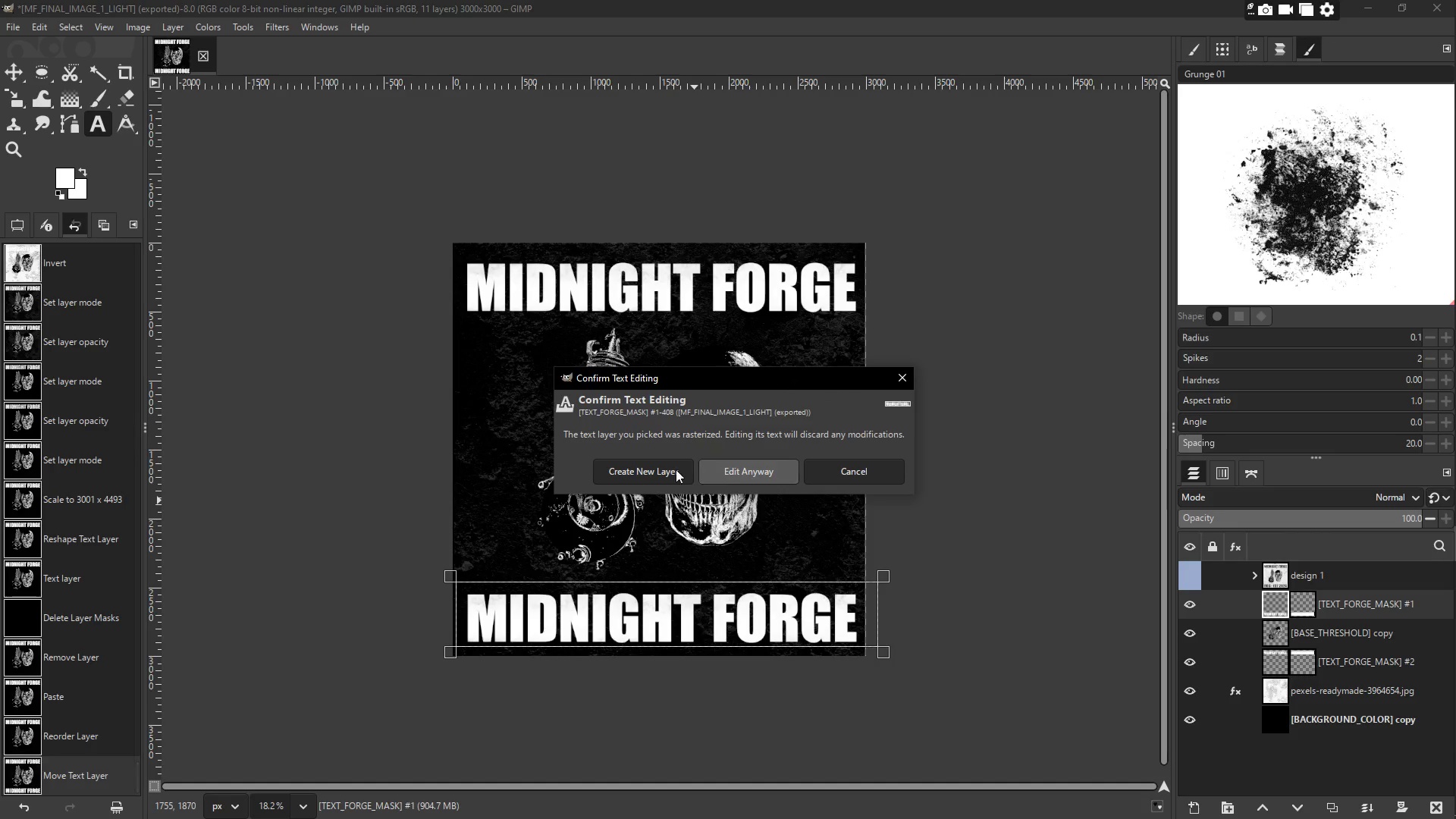 
left_click([727, 472])
 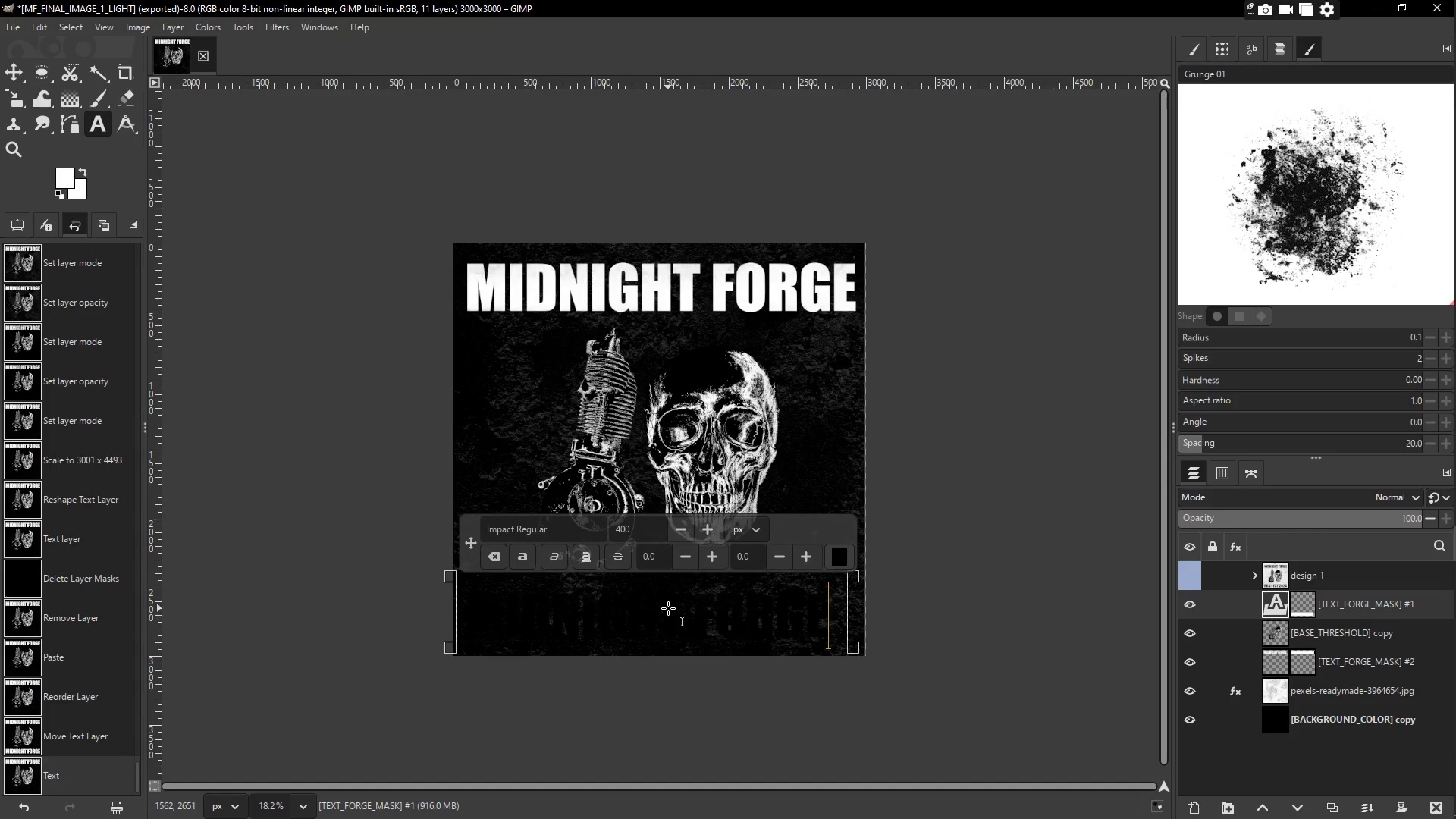 
key(Control+ControlLeft)
 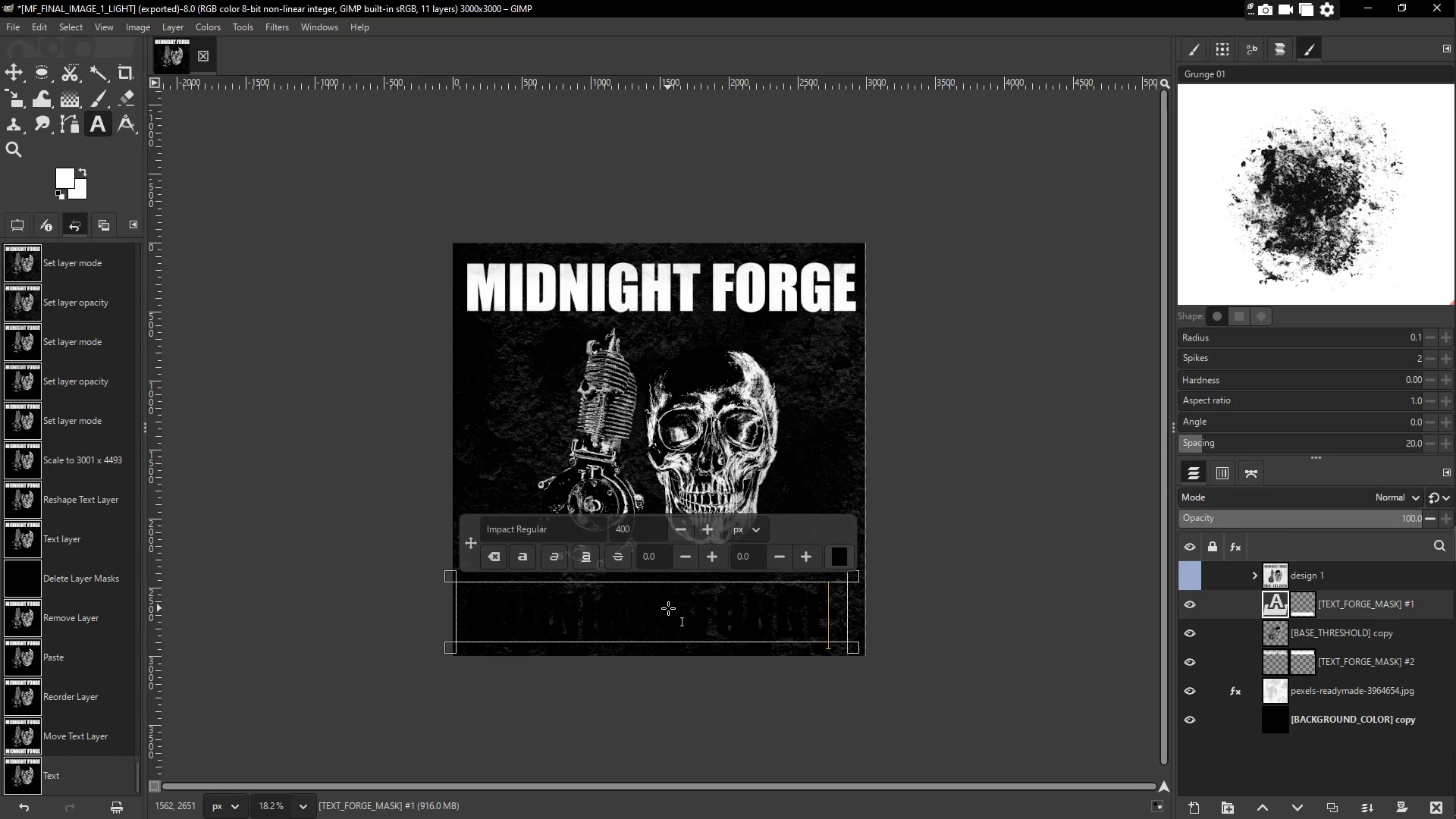 
key(Control+A)
 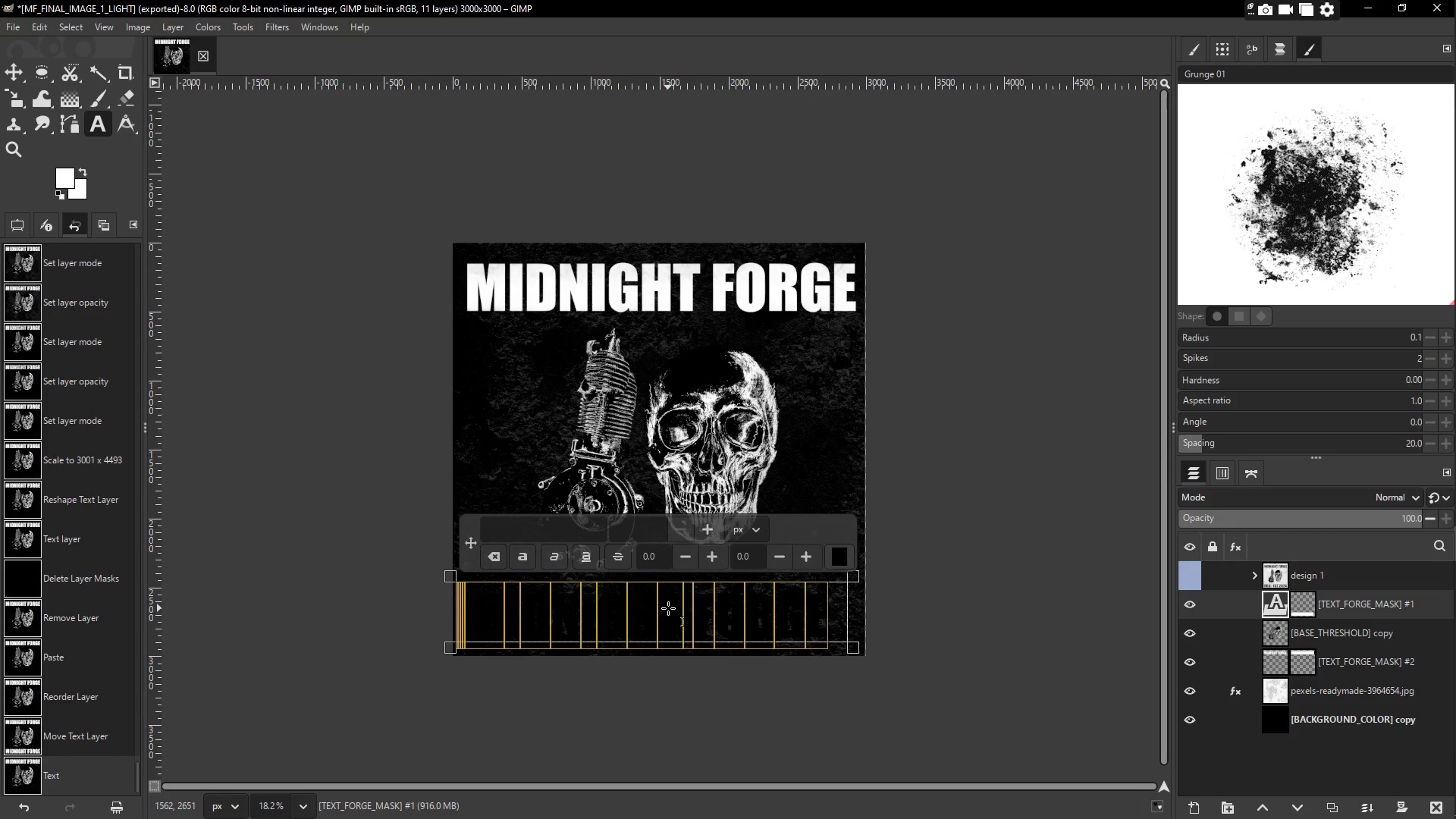 
type(RGC)
 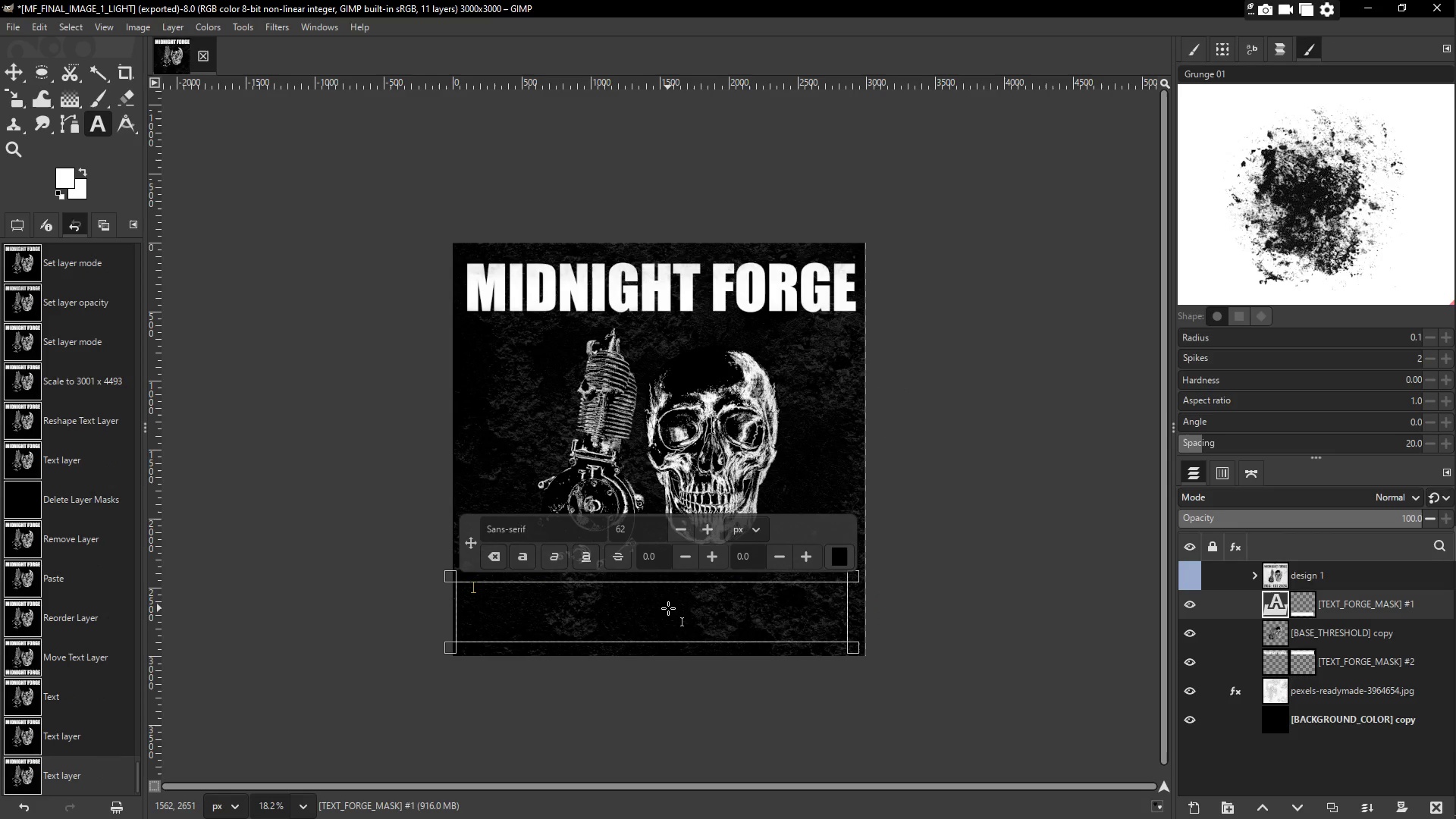 
key(Control+ControlLeft)
 